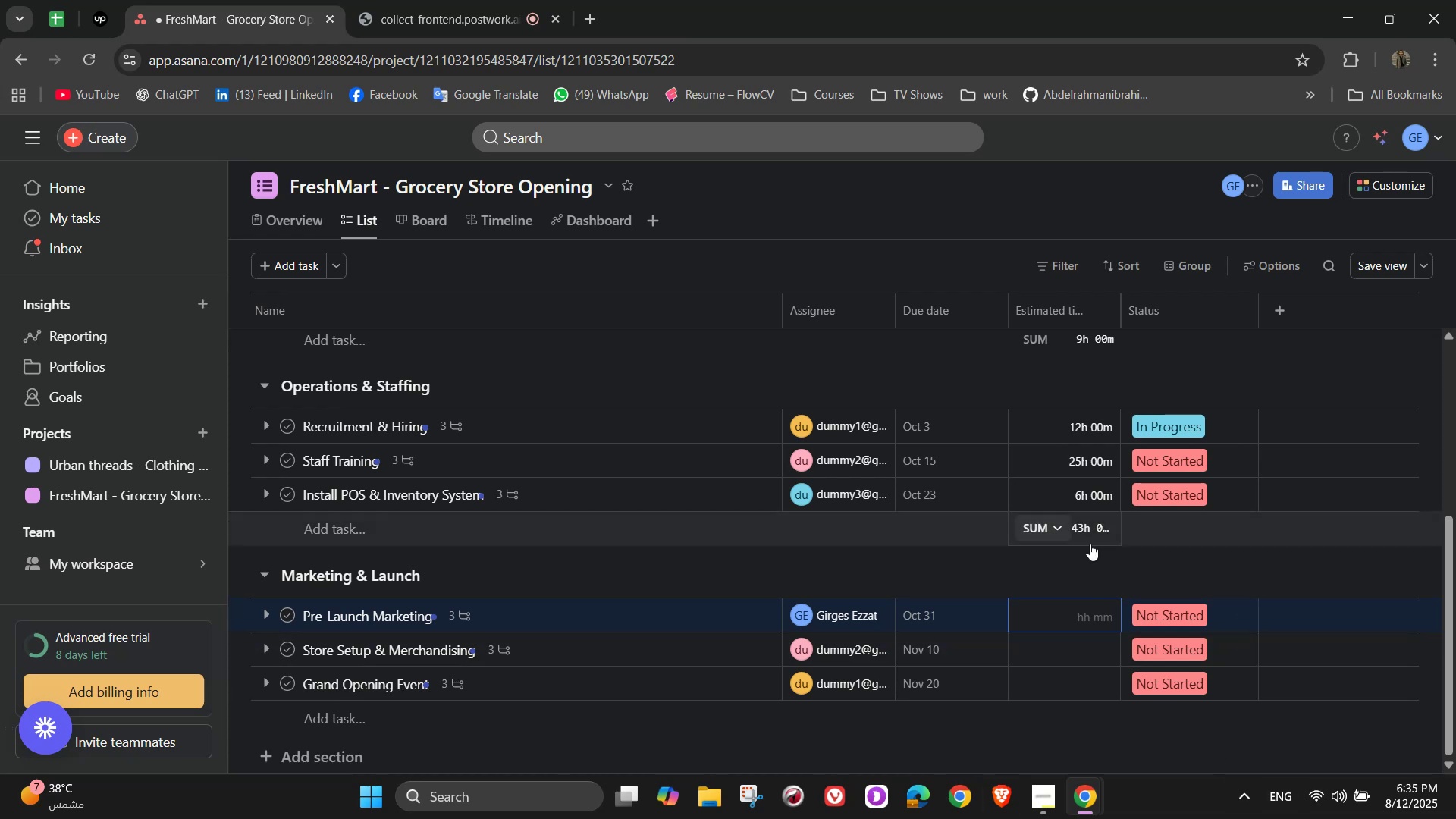 
wait(30.46)
 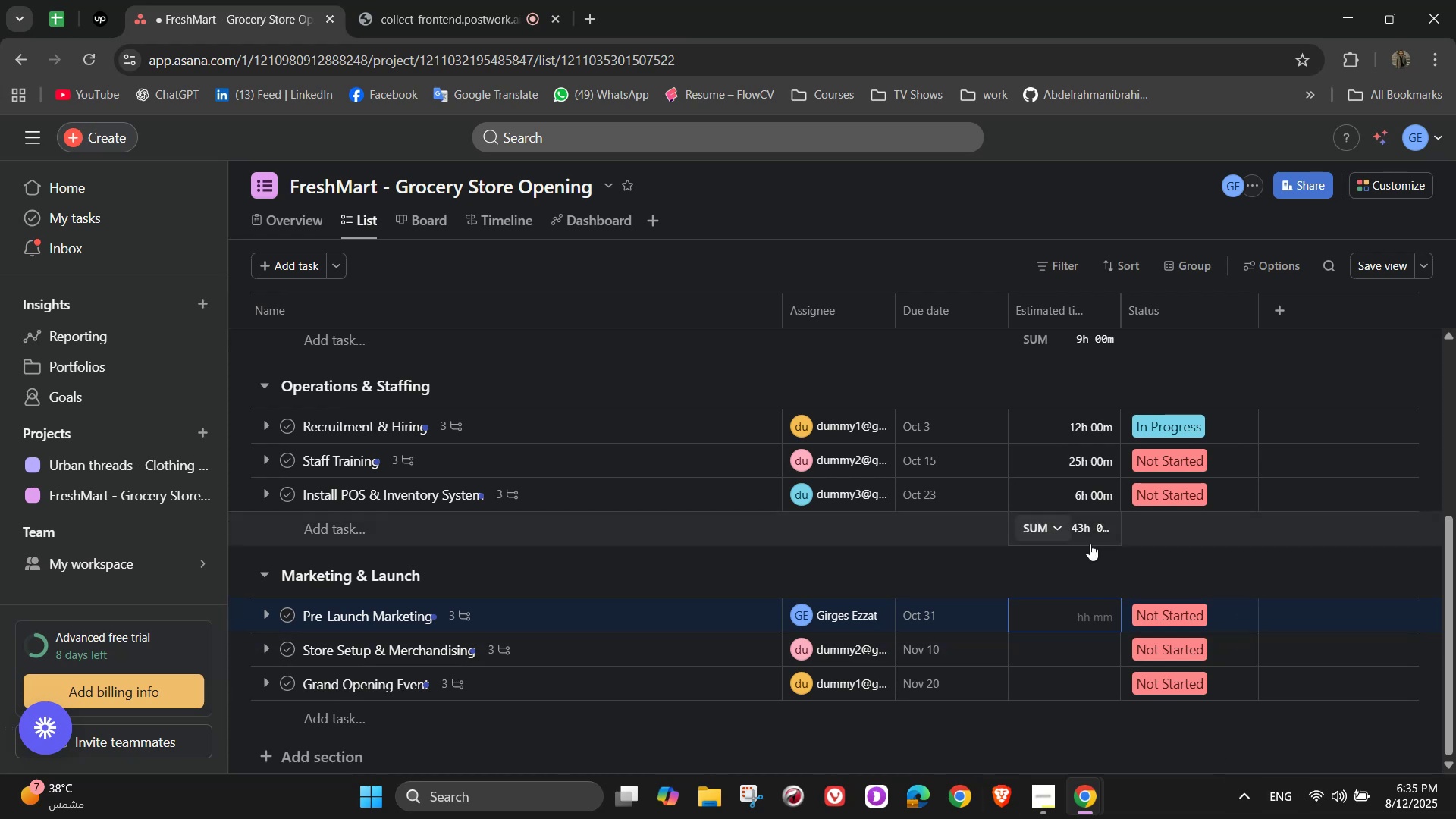 
key(Numpad4)
 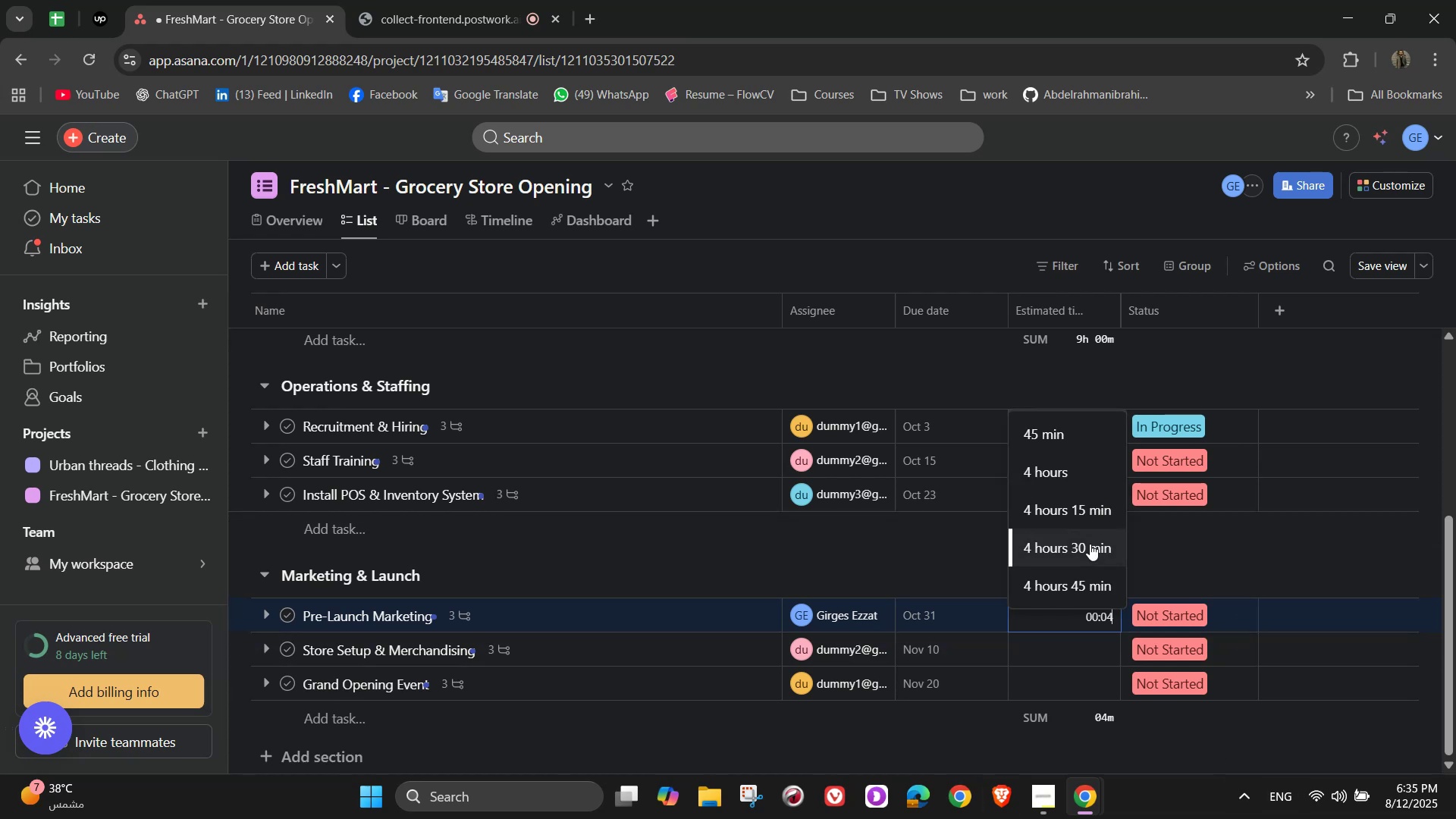 
key(Backspace)
 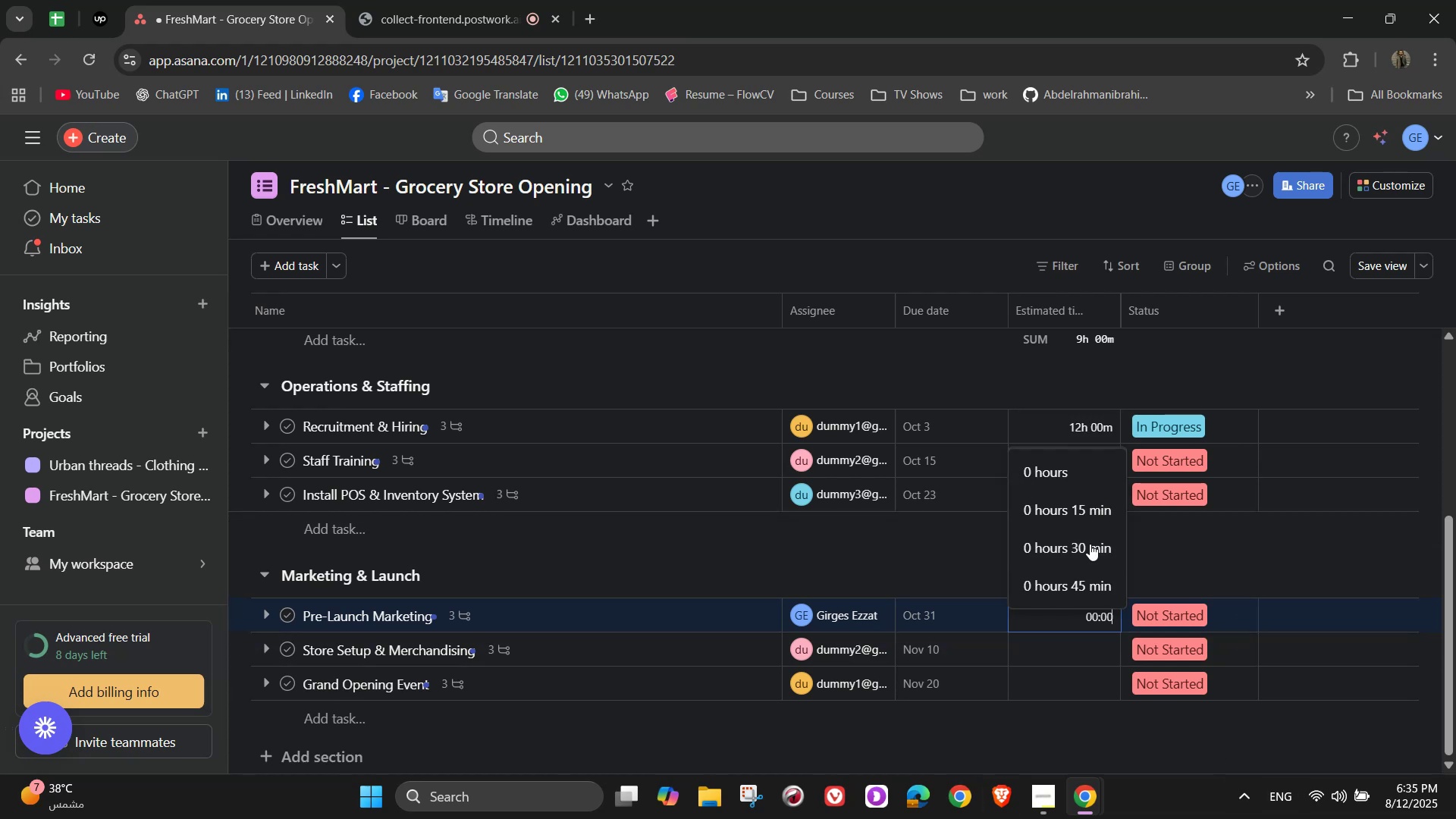 
key(Backspace)
 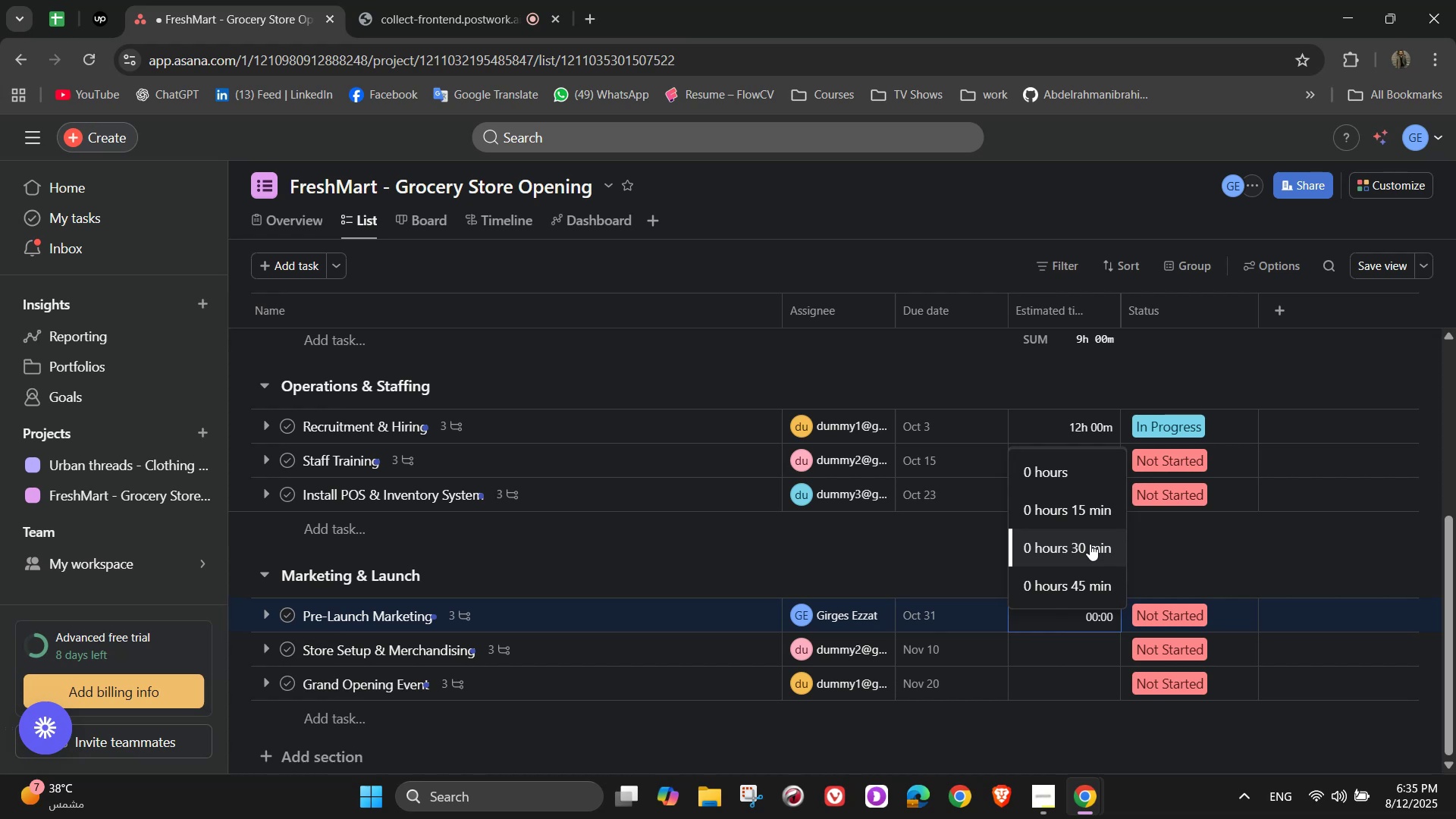 
wait(22.53)
 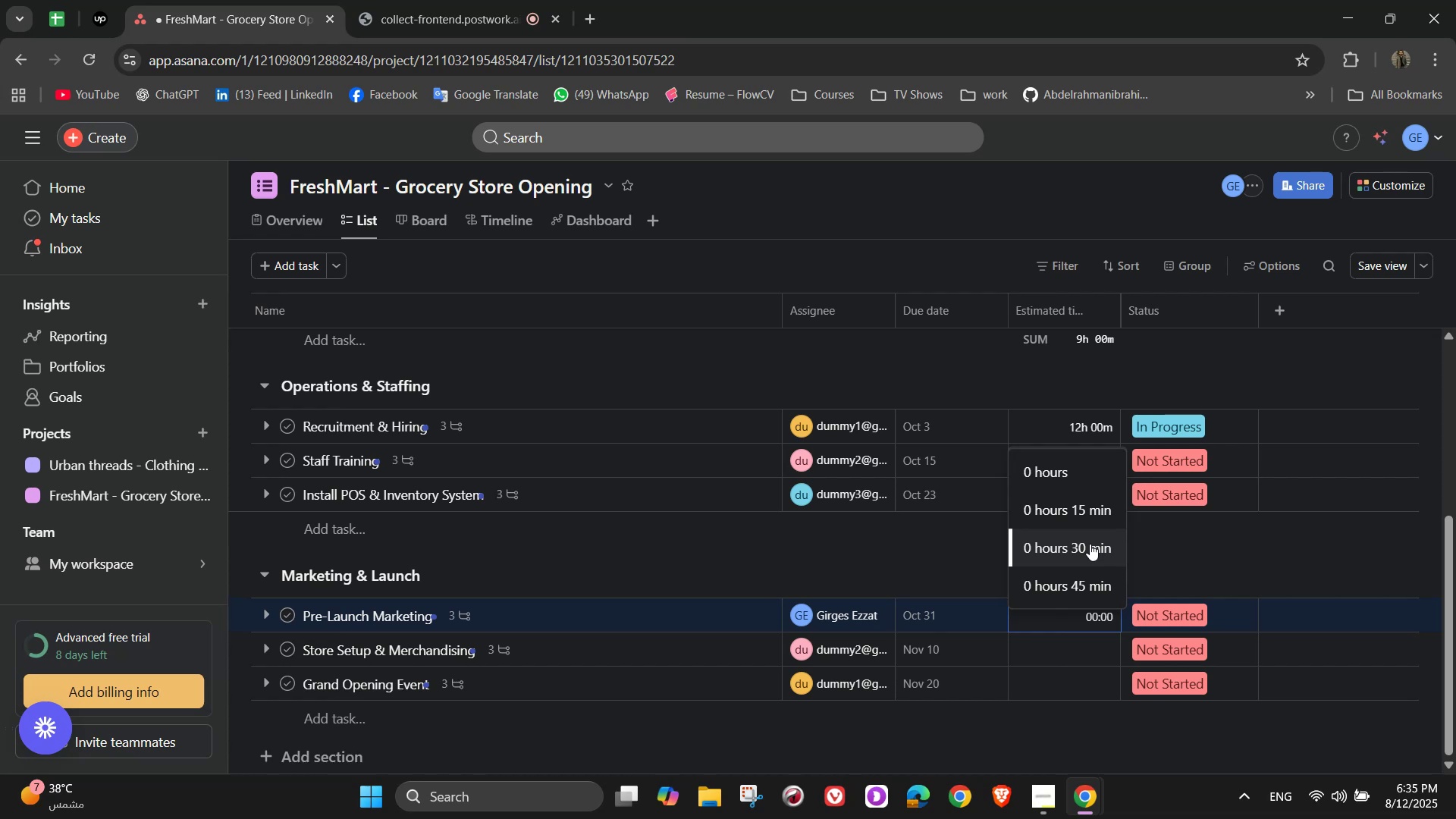 
key(Numpad2)
 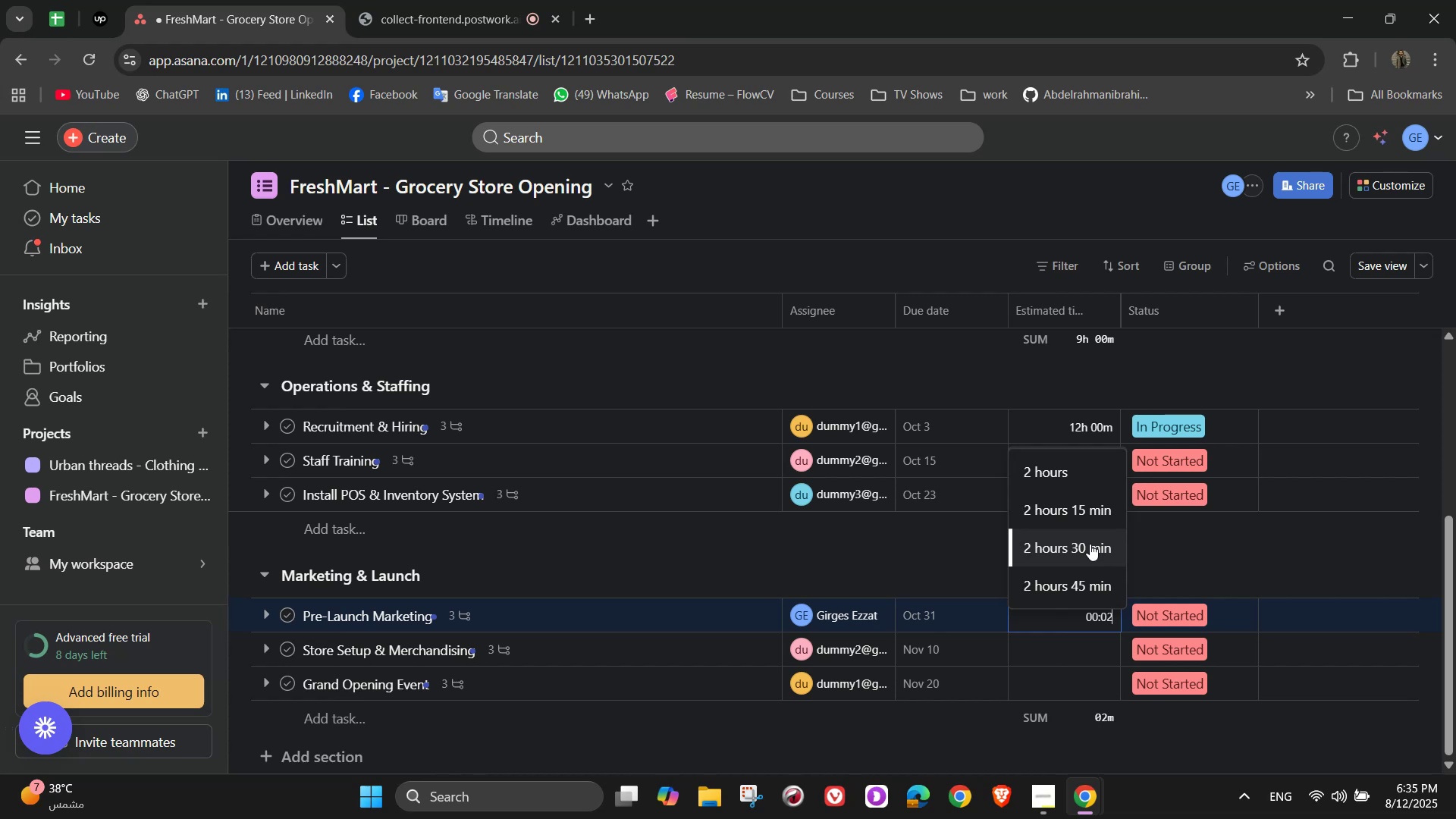 
key(Numpad4)
 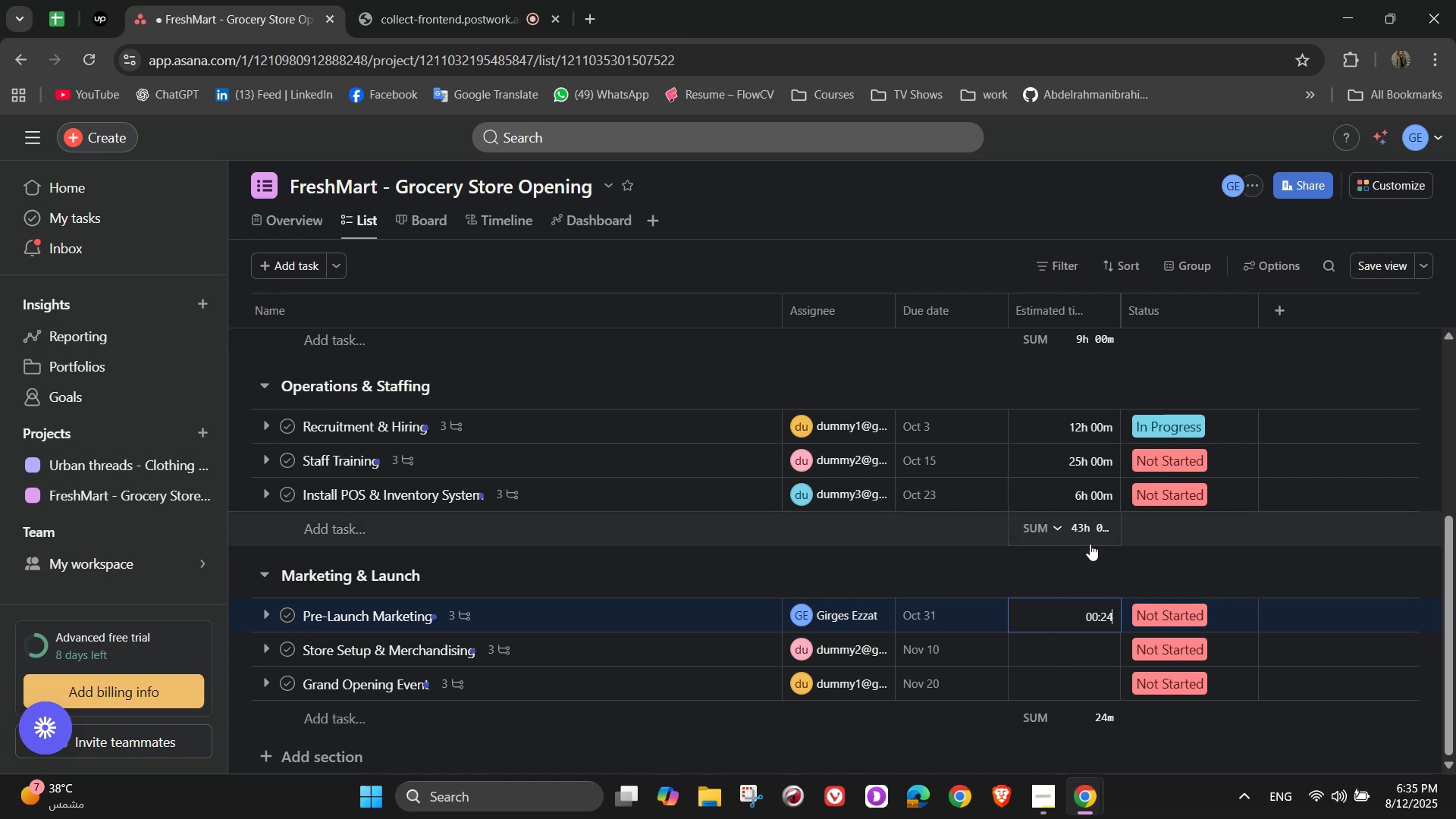 
key(Numpad0)
 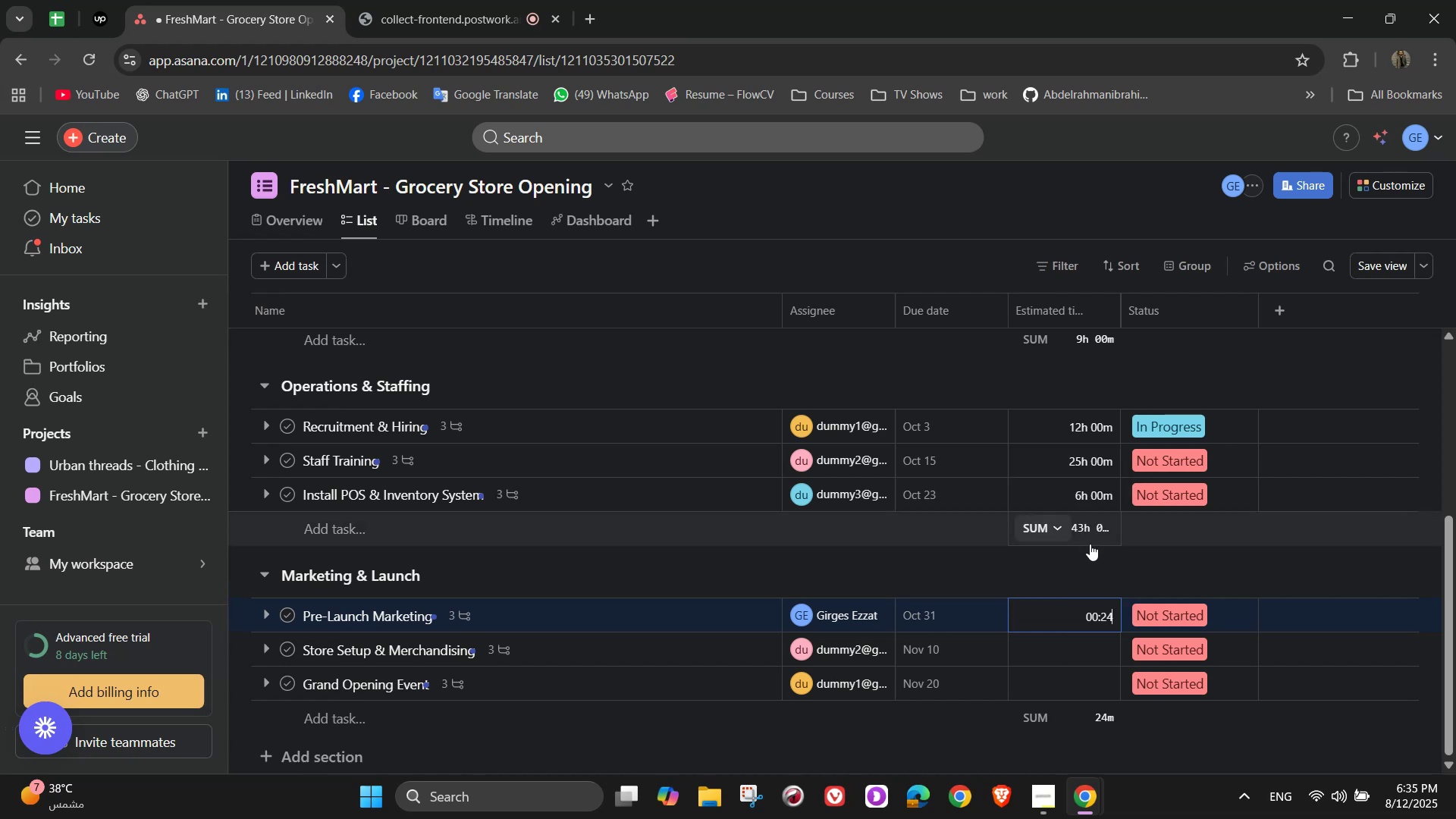 
key(Numpad0)
 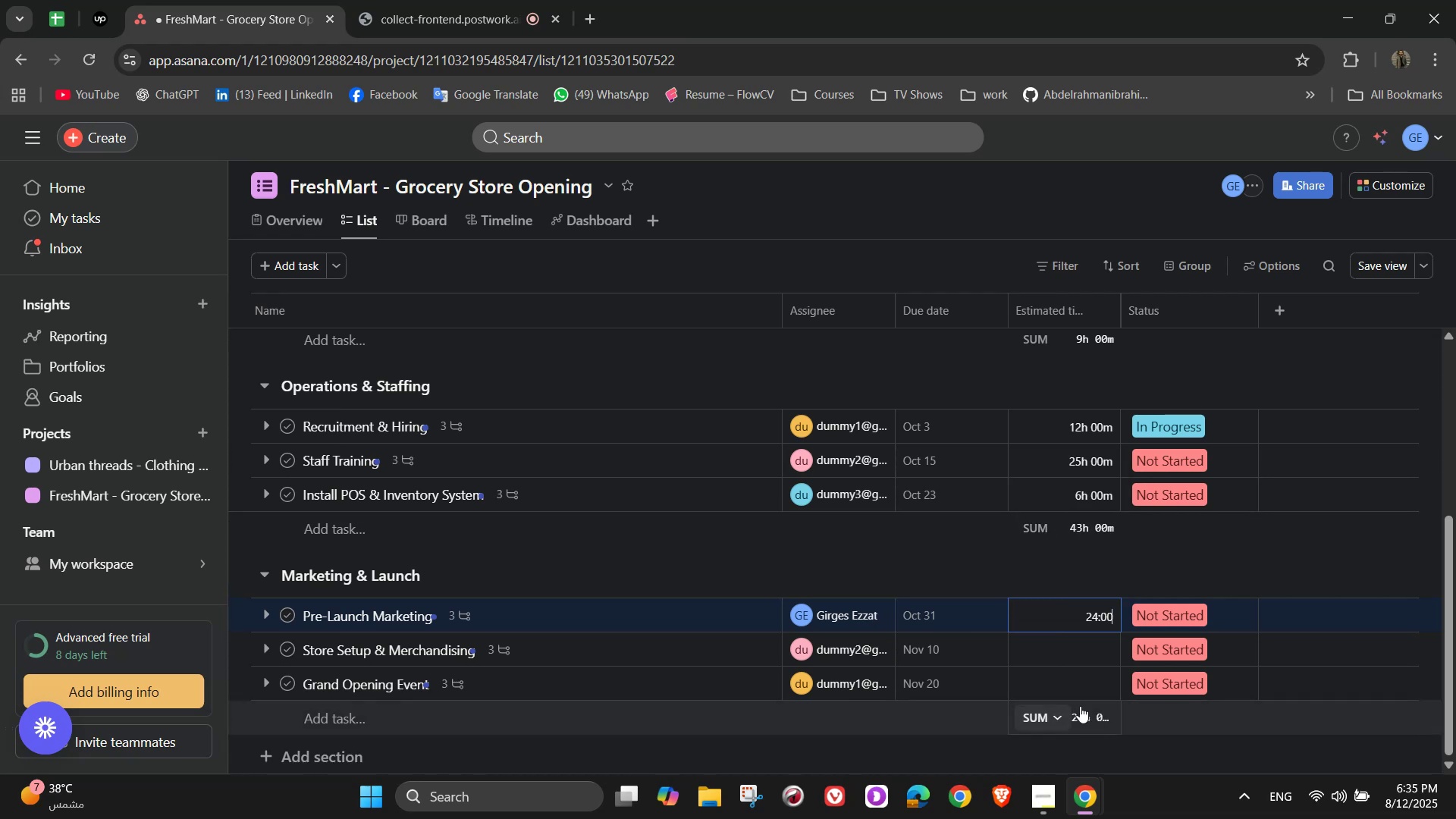 
left_click([1063, 647])
 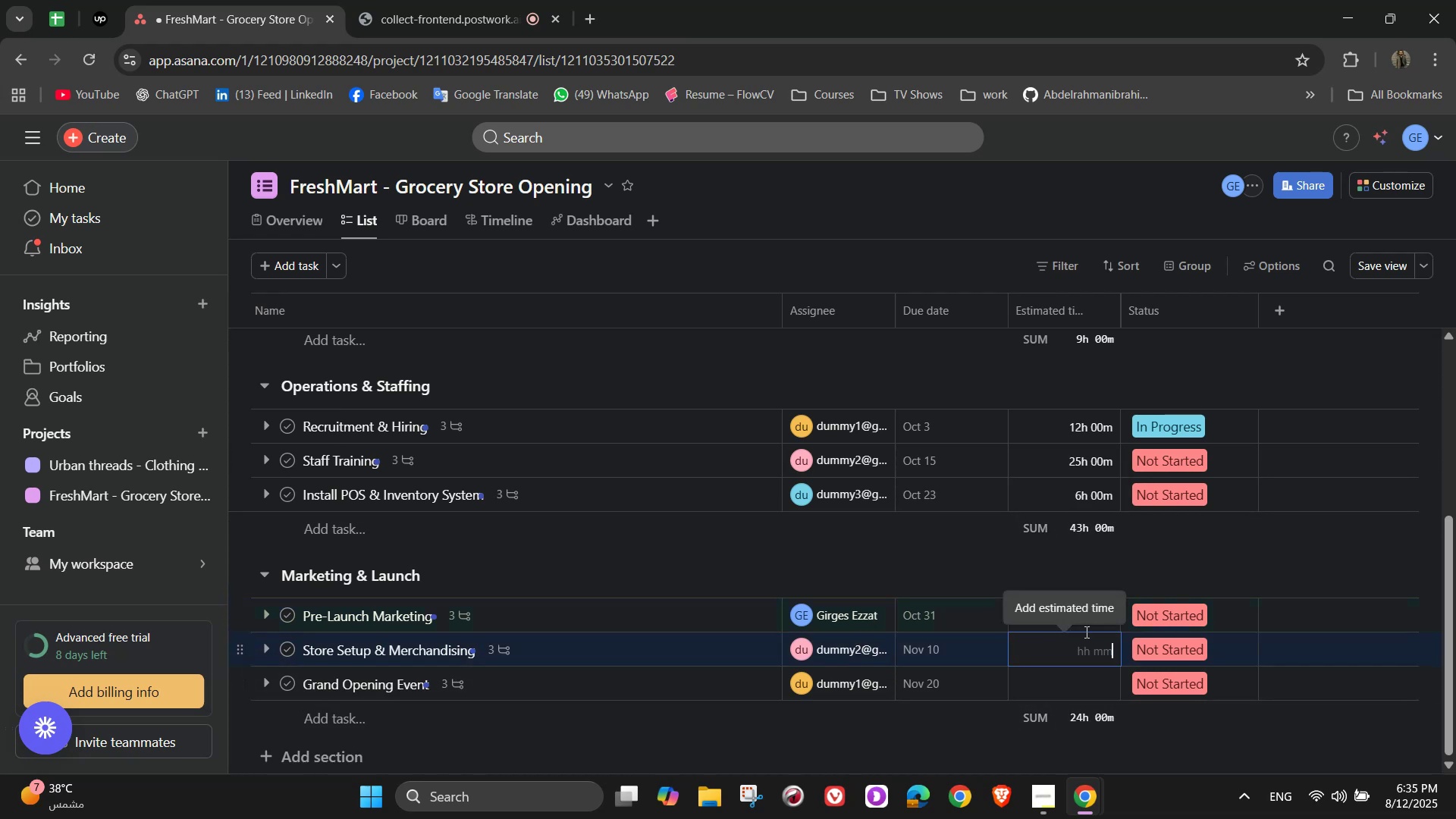 
key(Numpad8)
 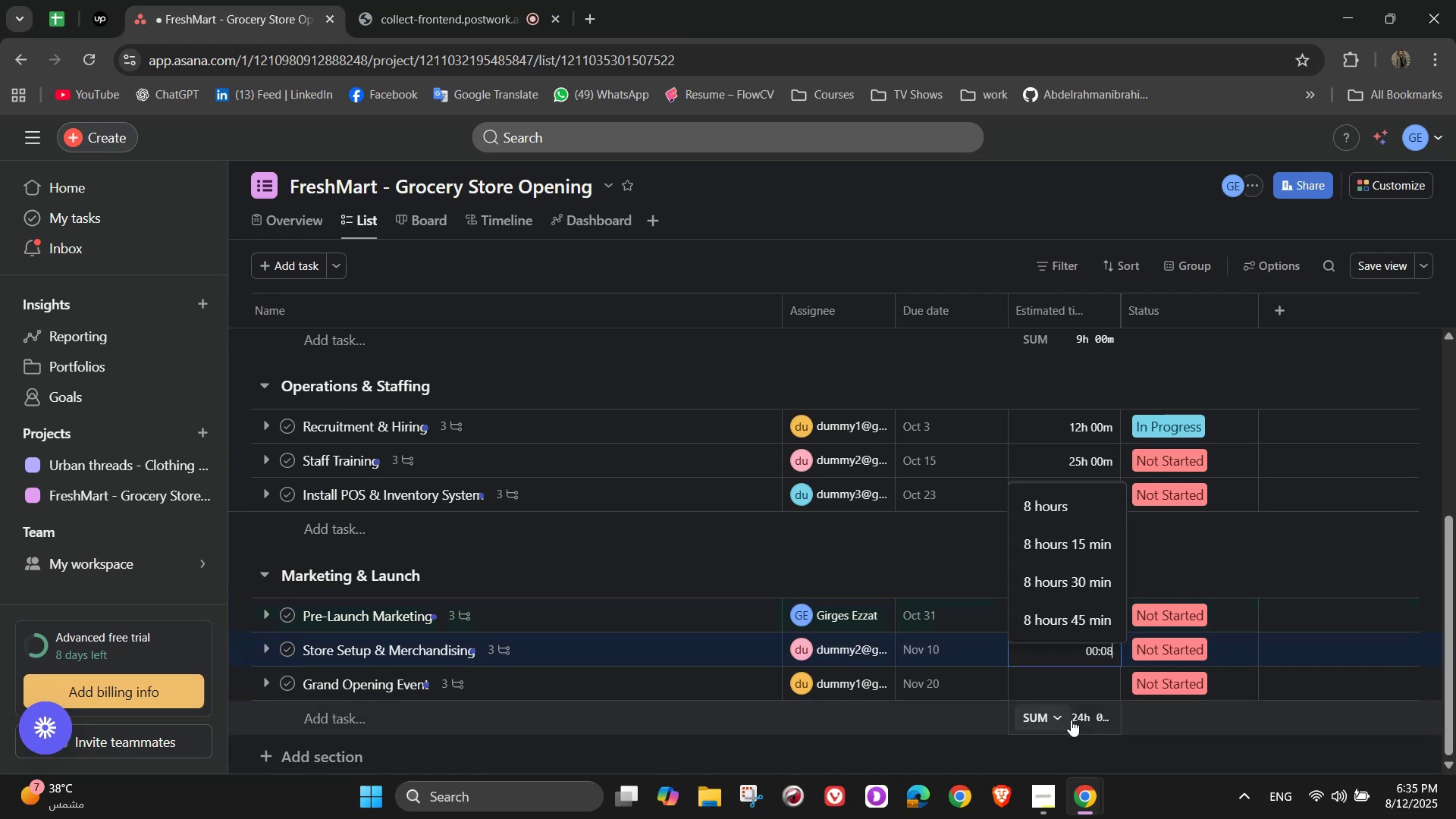 
key(Numpad0)
 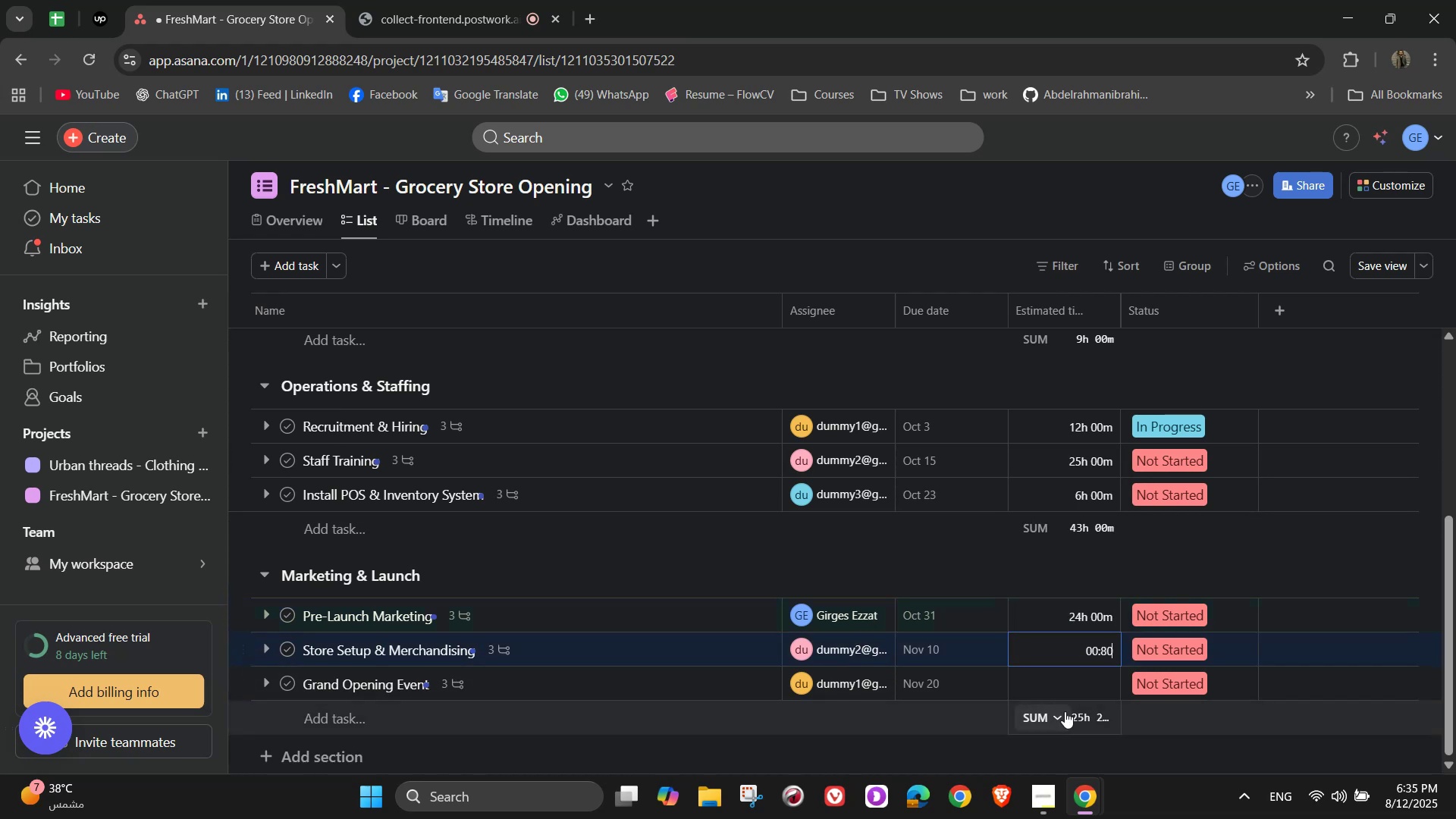 
key(Numpad0)
 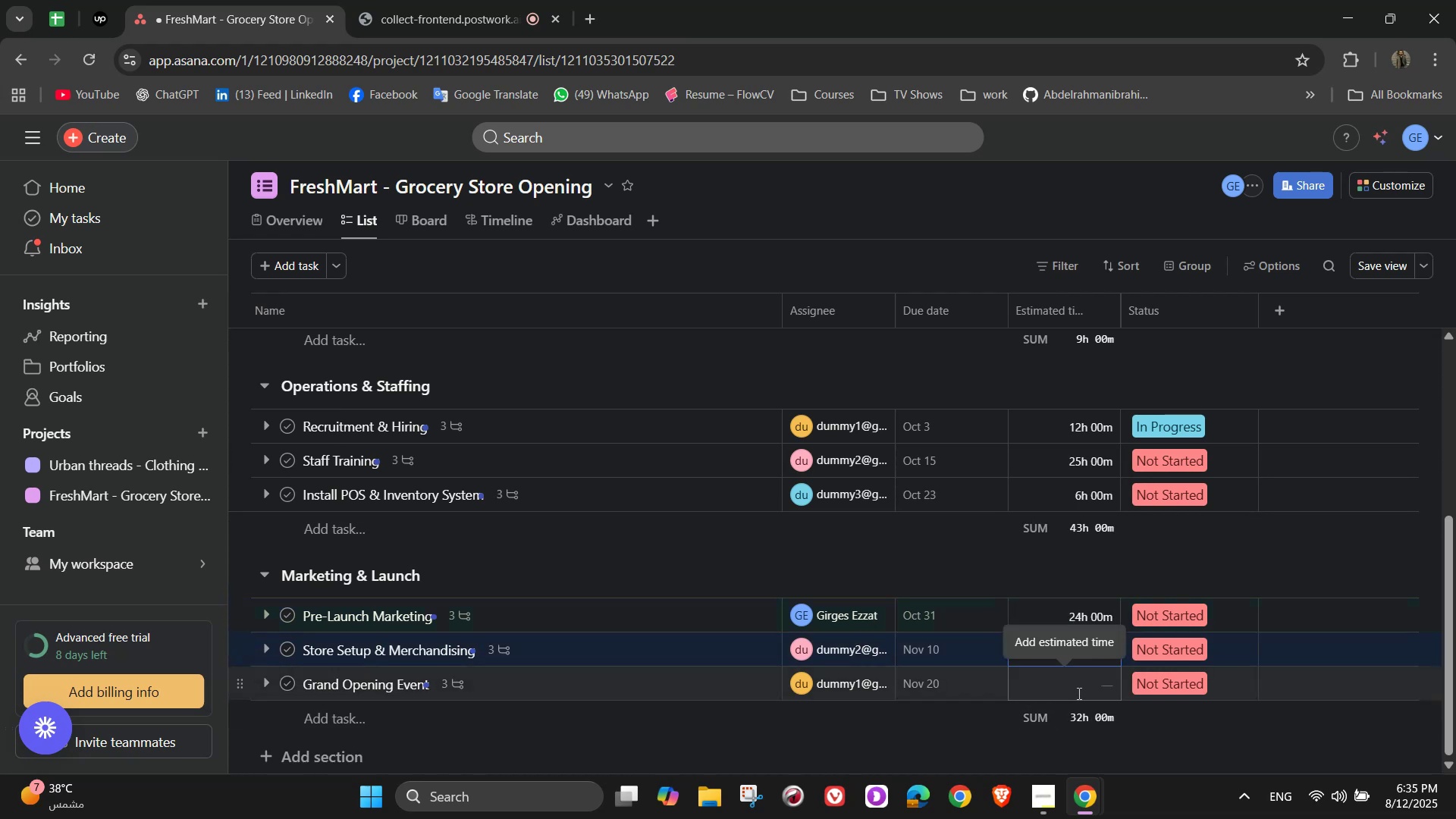 
left_click([1078, 693])
 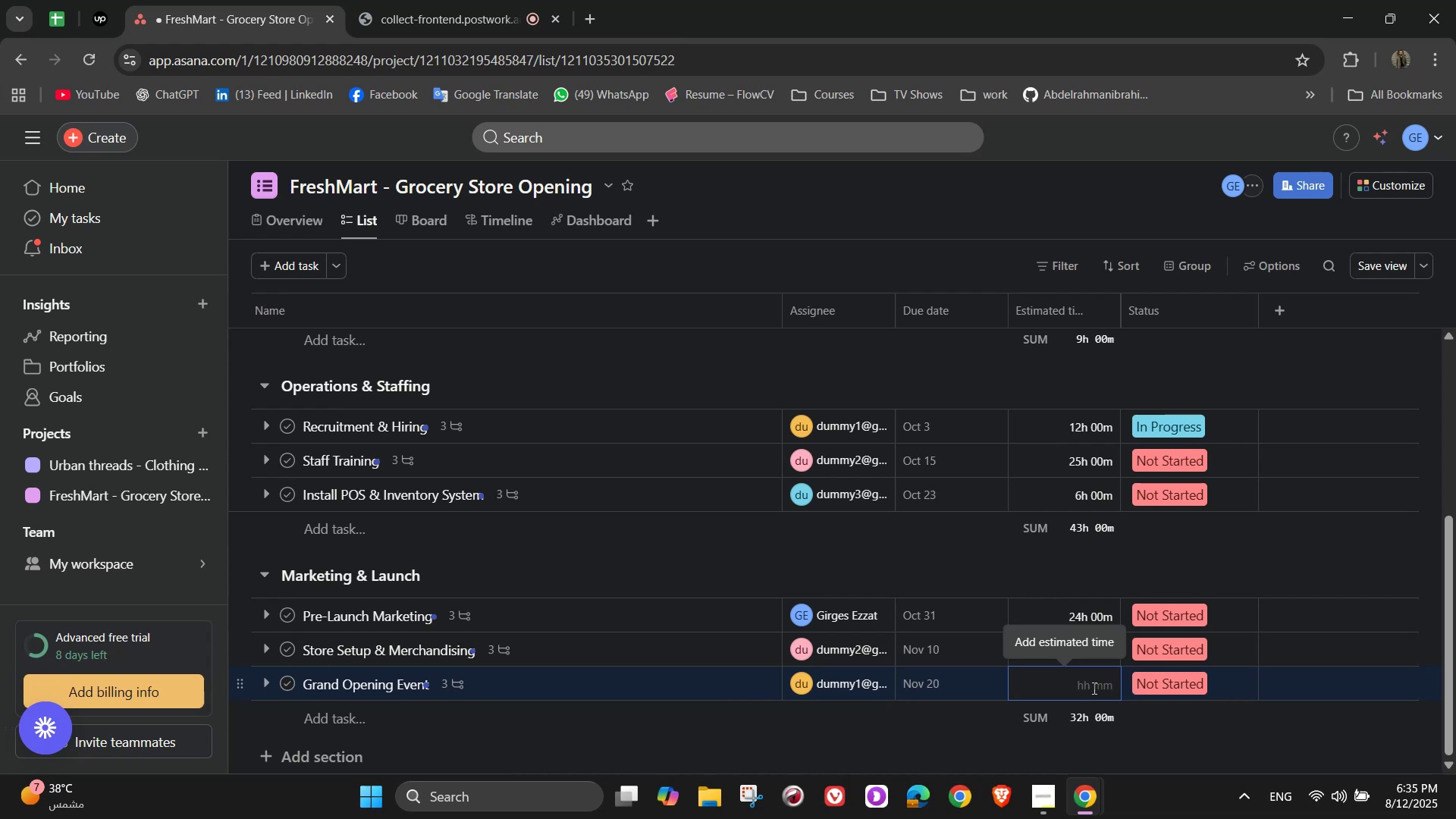 
key(Numpad6)
 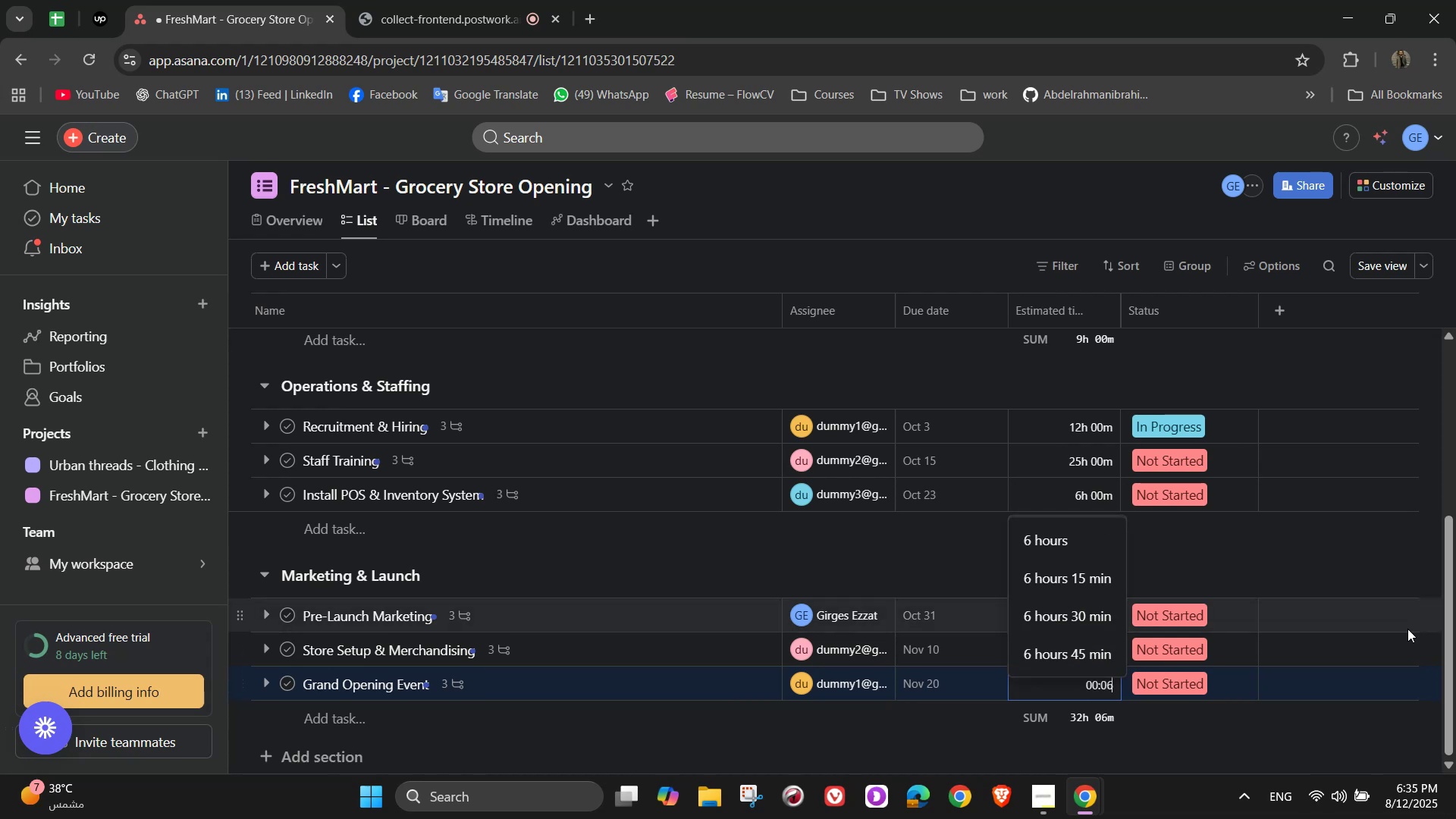 
key(Numpad0)
 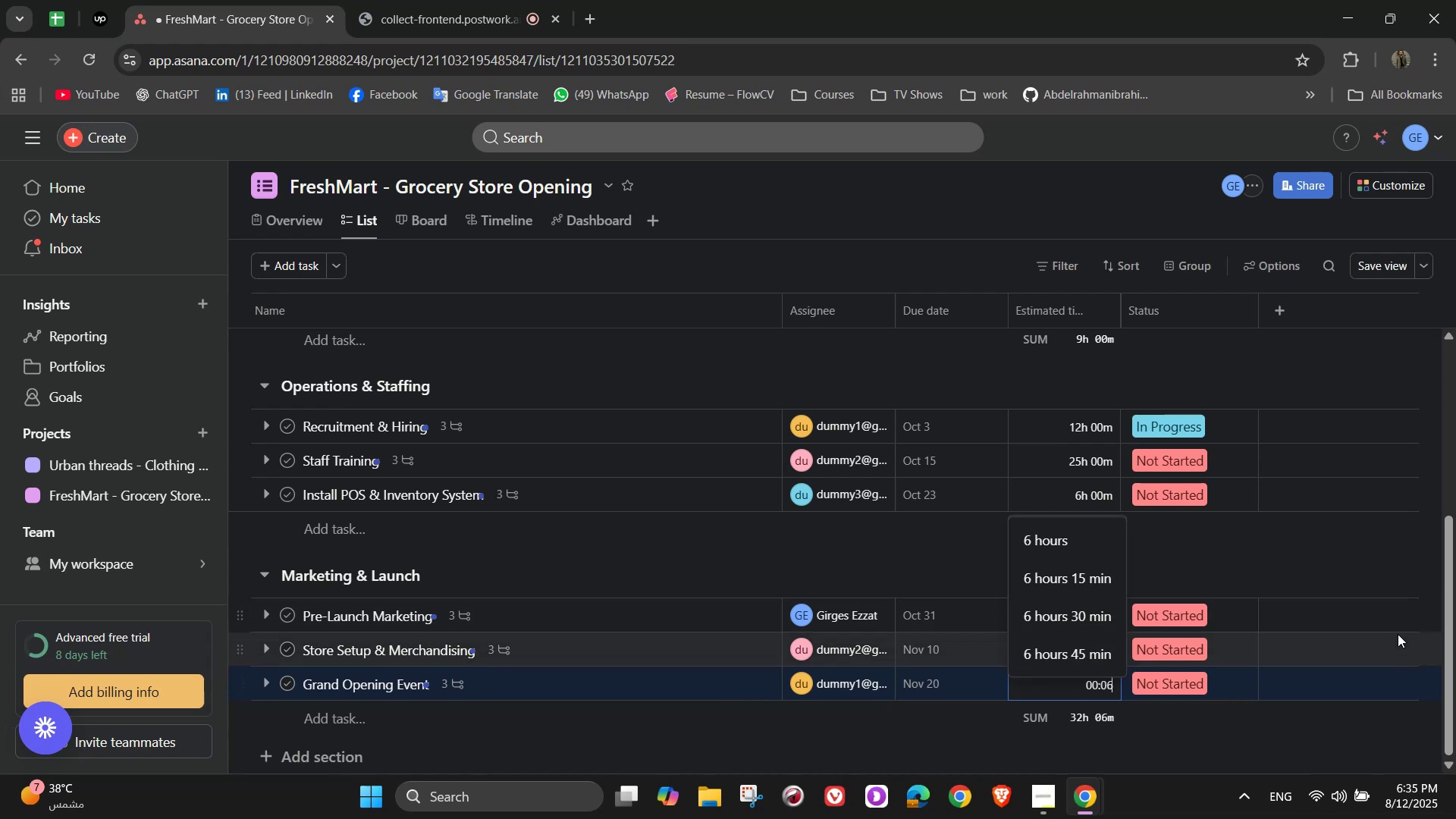 
key(Numpad0)
 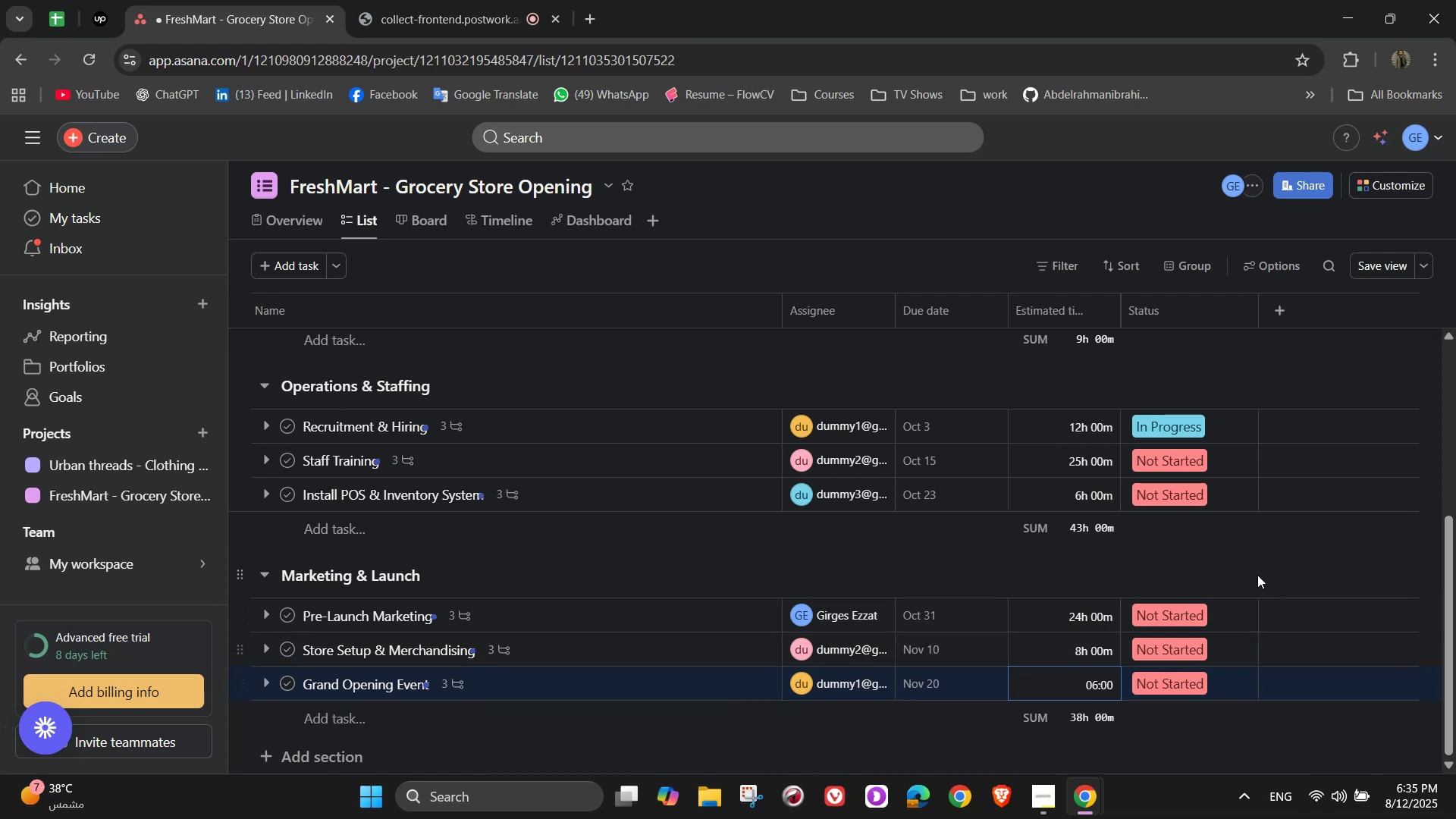 
left_click([1210, 548])
 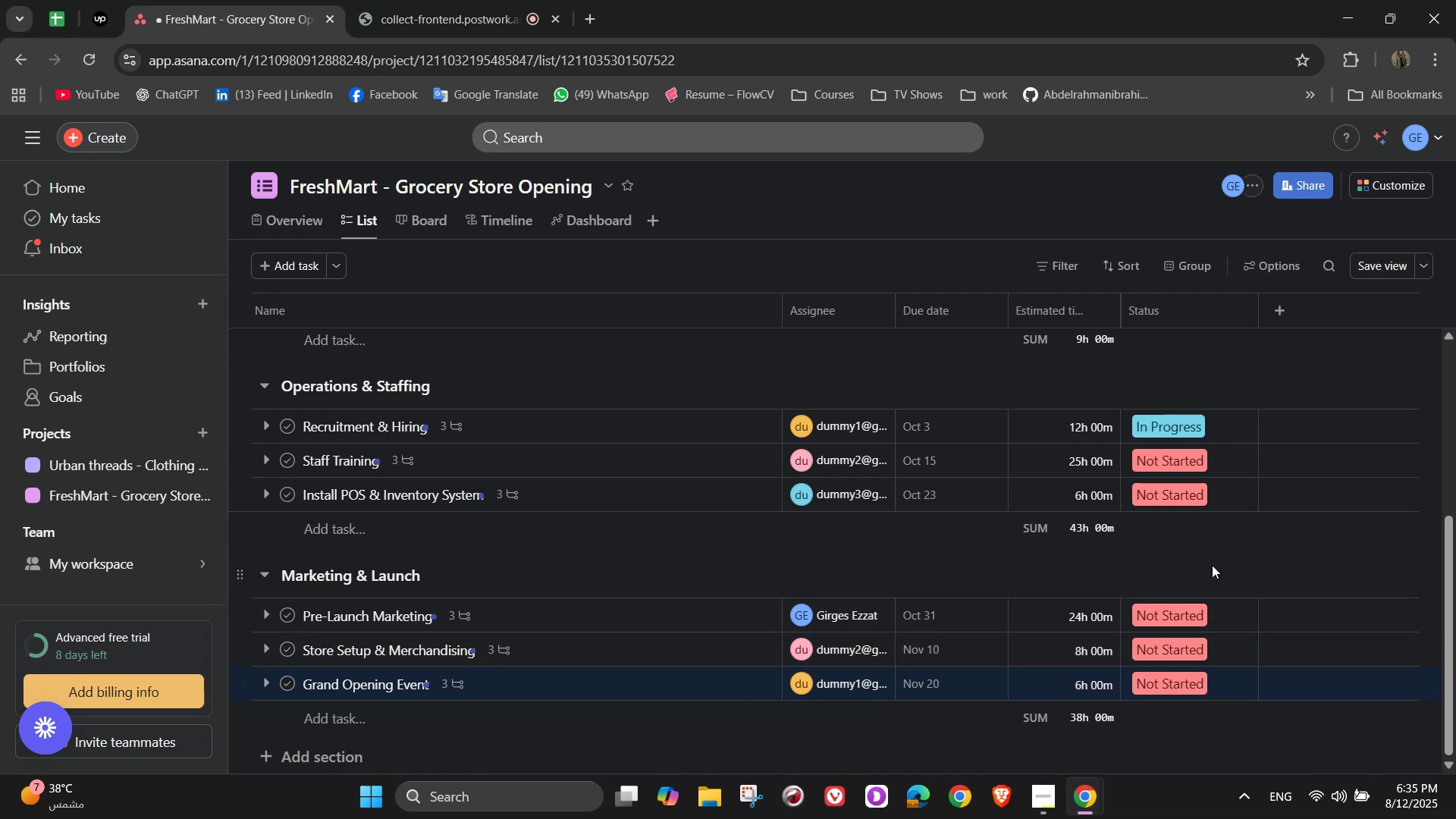 
scroll: coordinate [1216, 557], scroll_direction: up, amount: 6.0
 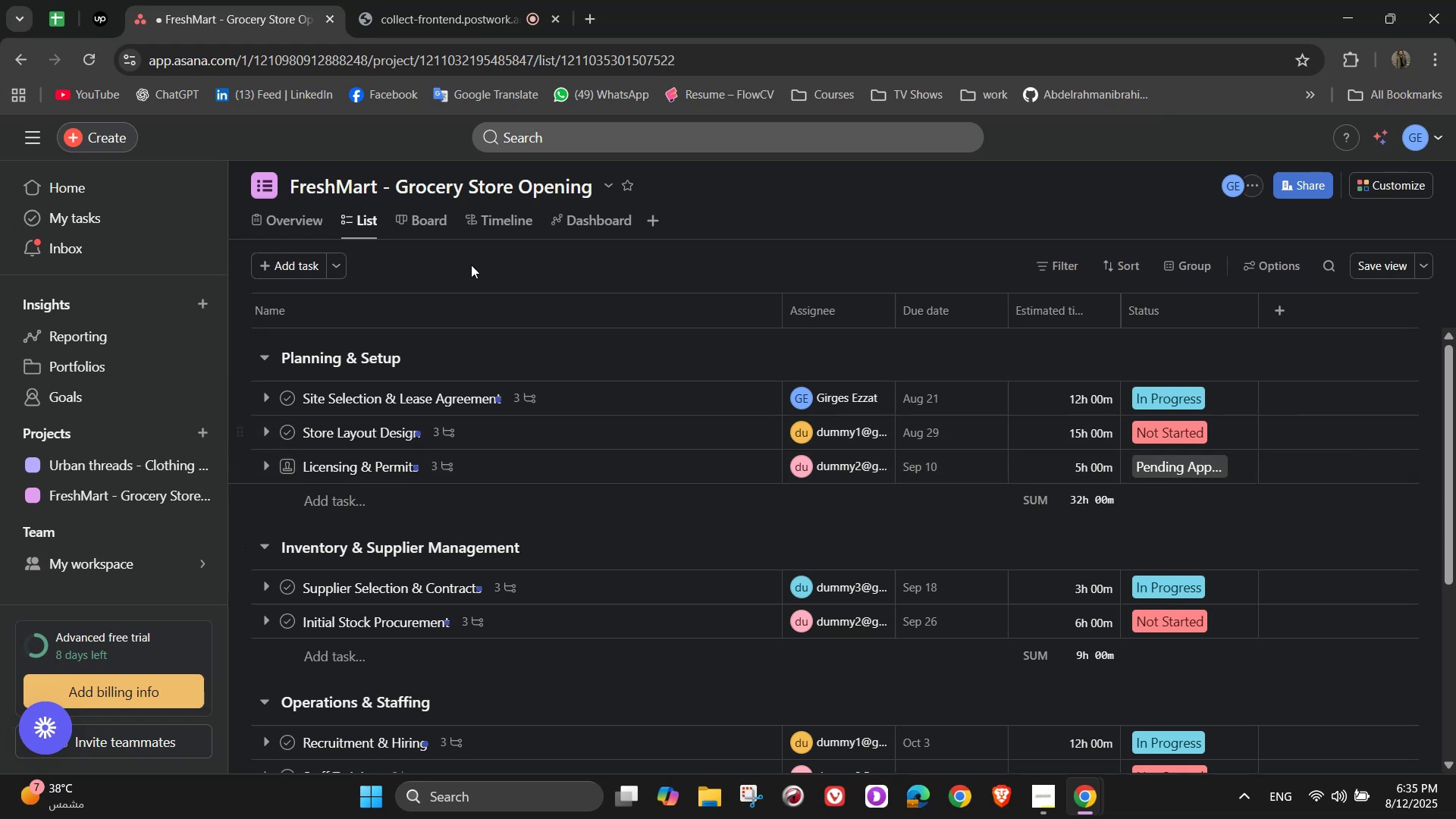 
wait(7.27)
 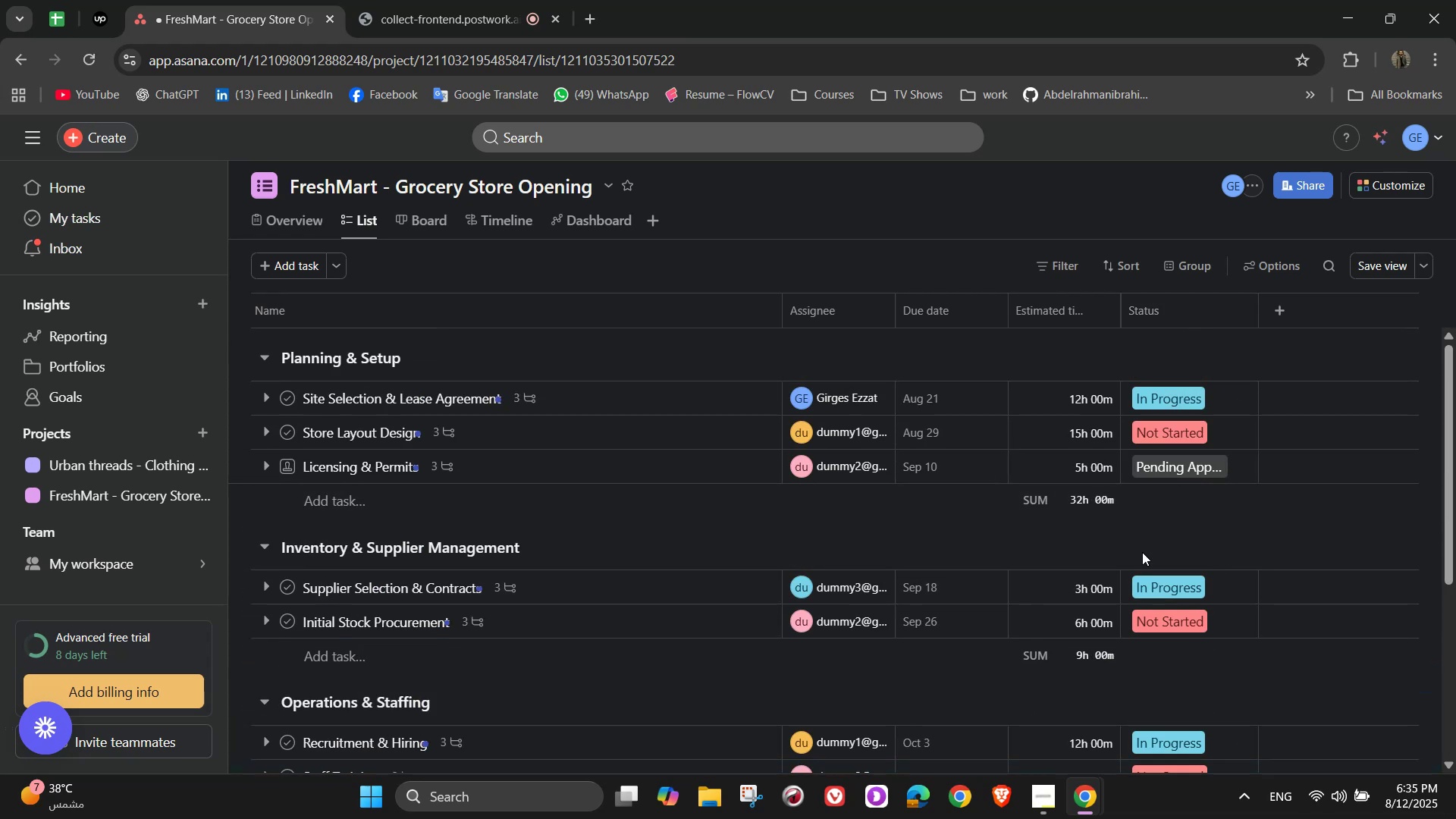 
left_click([596, 229])
 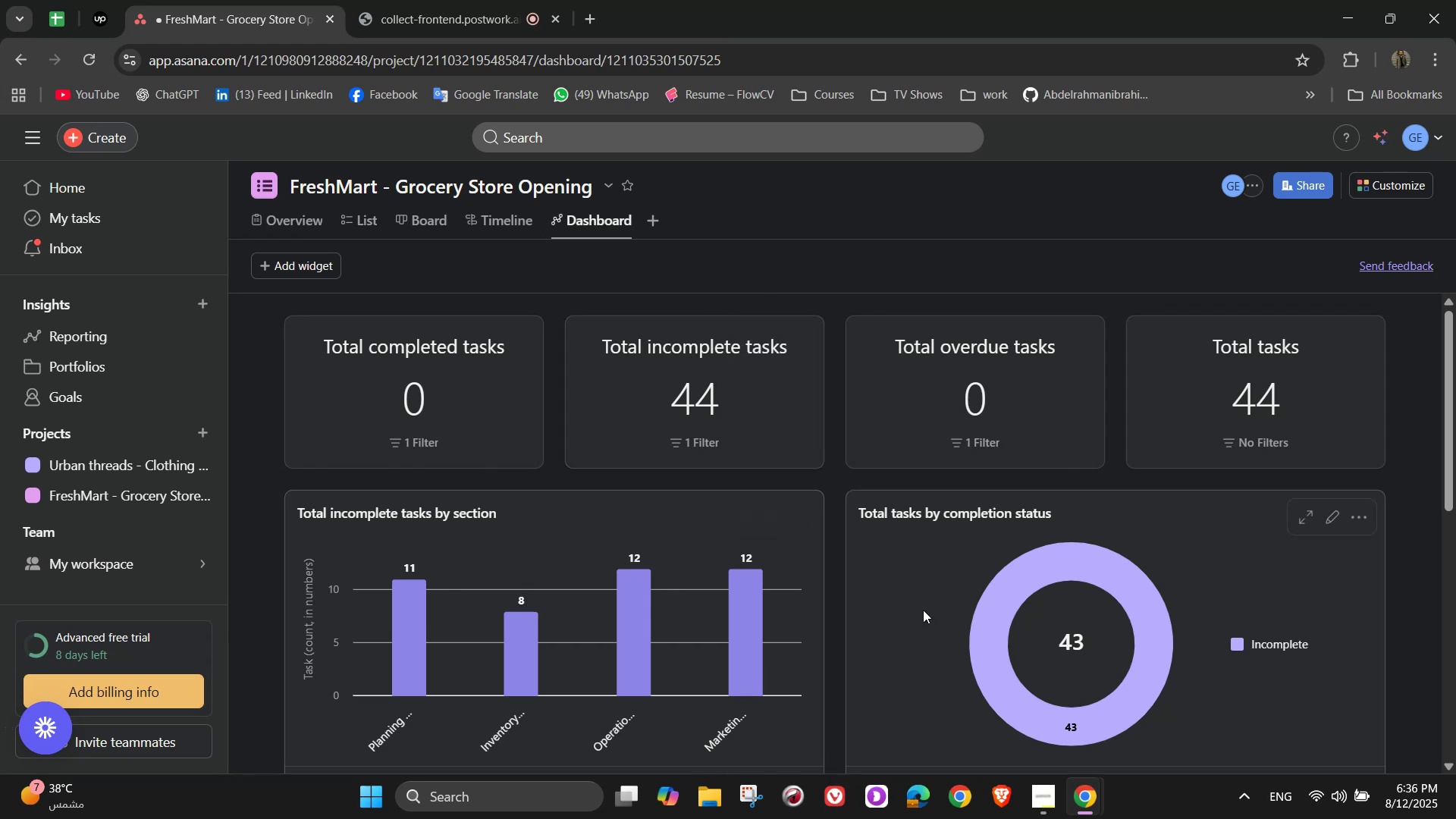 
wait(20.08)
 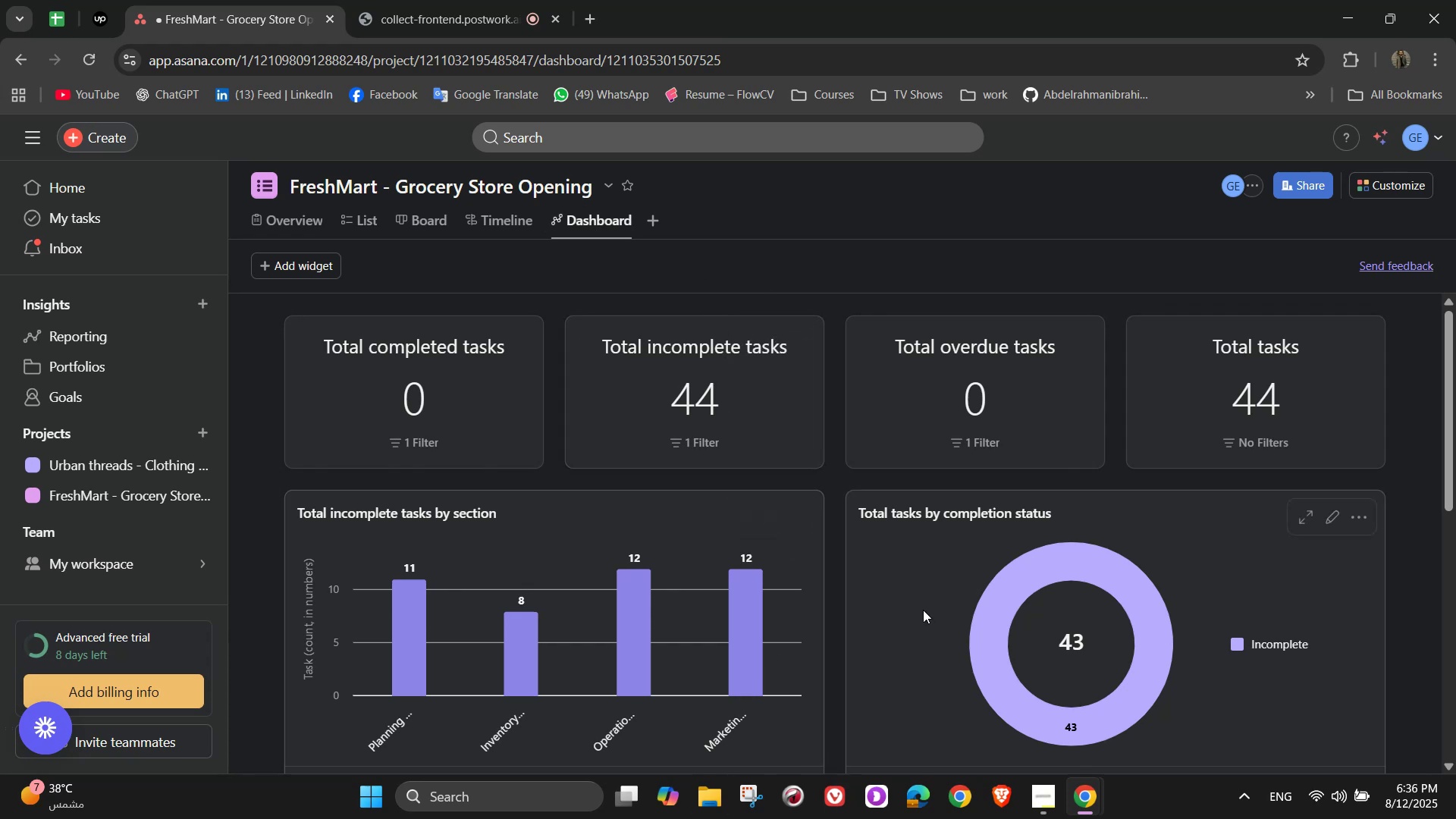 
mouse_move([1065, 358])
 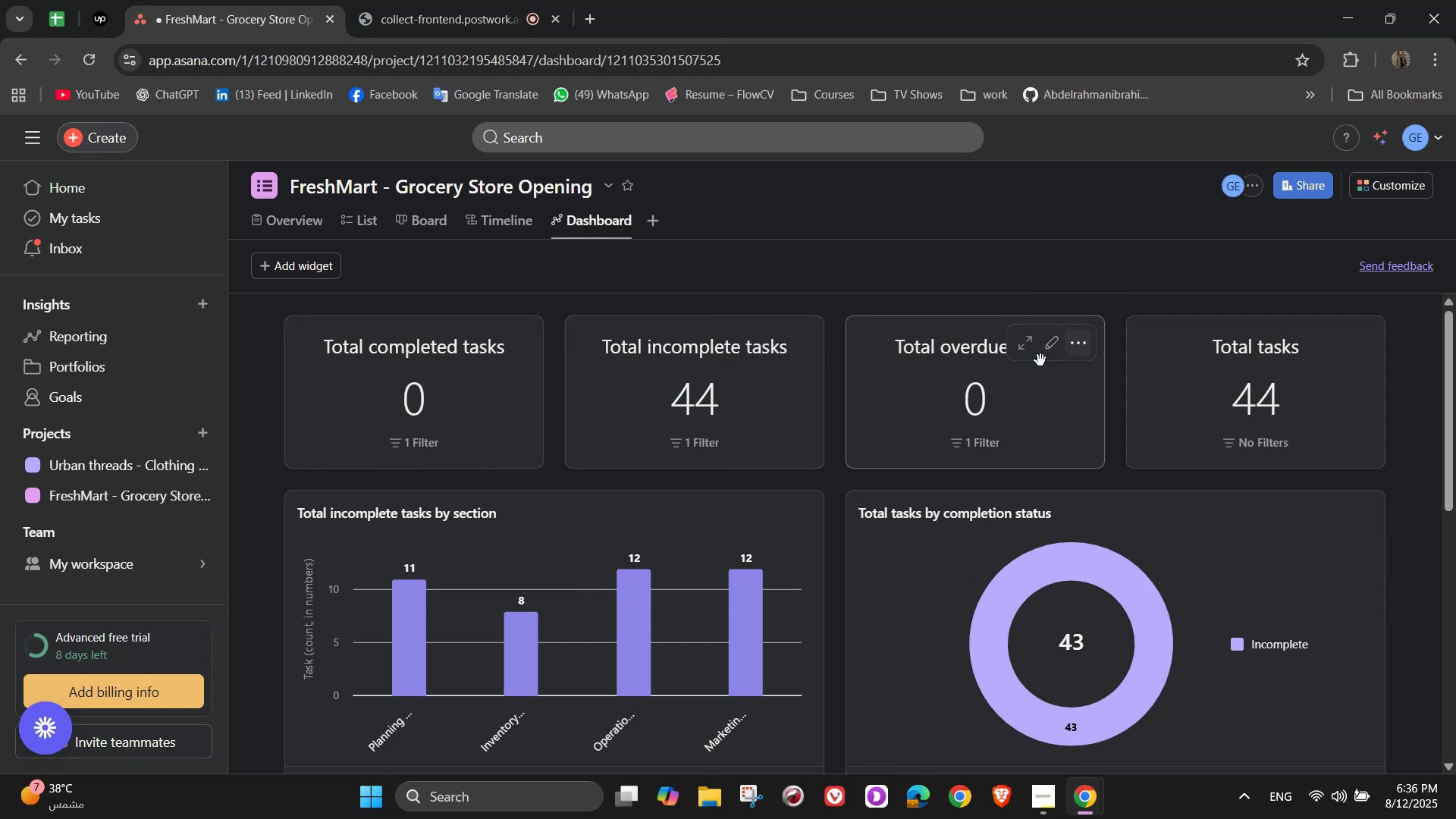 
mouse_move([787, 338])
 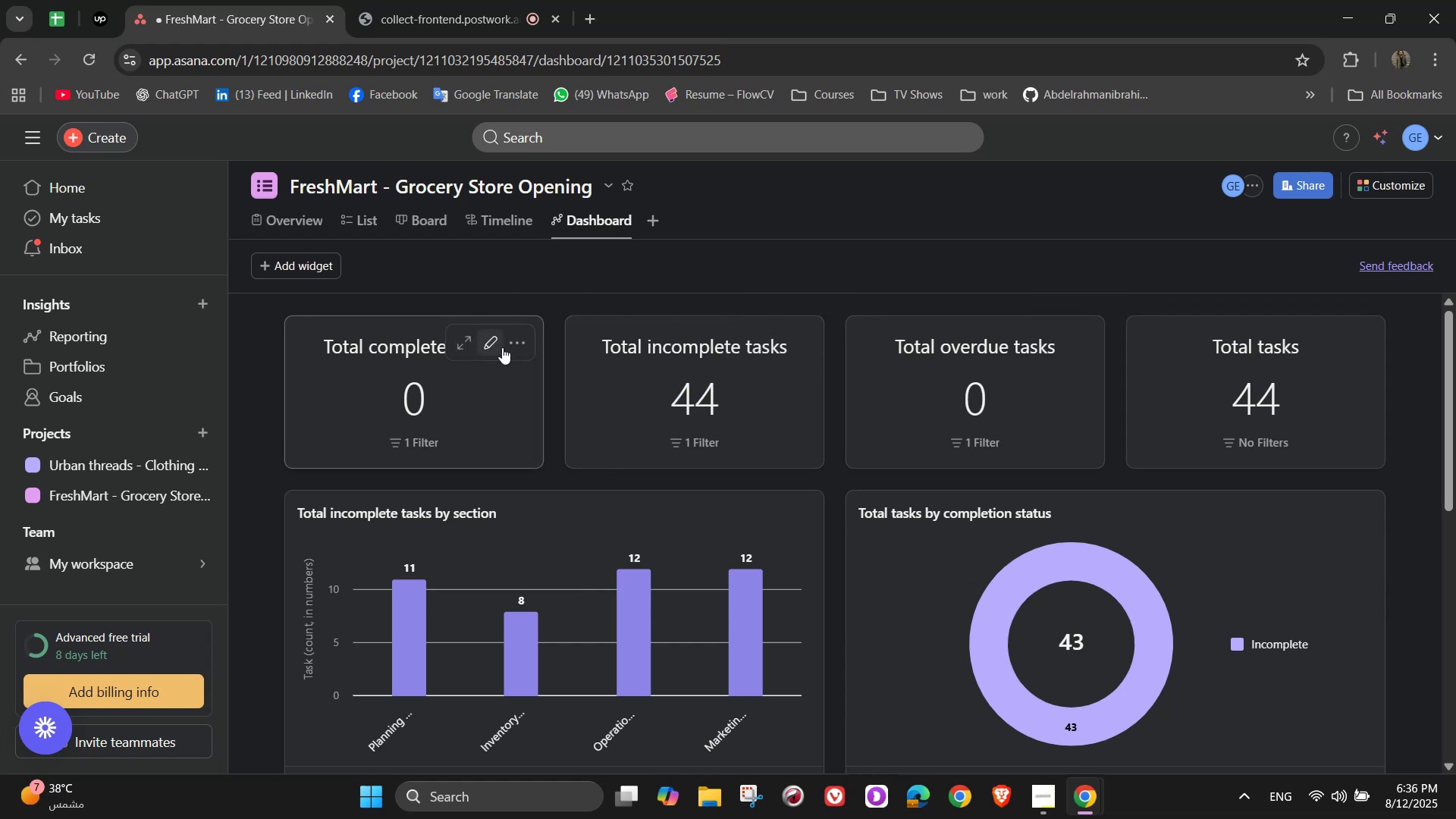 
left_click([516, 351])
 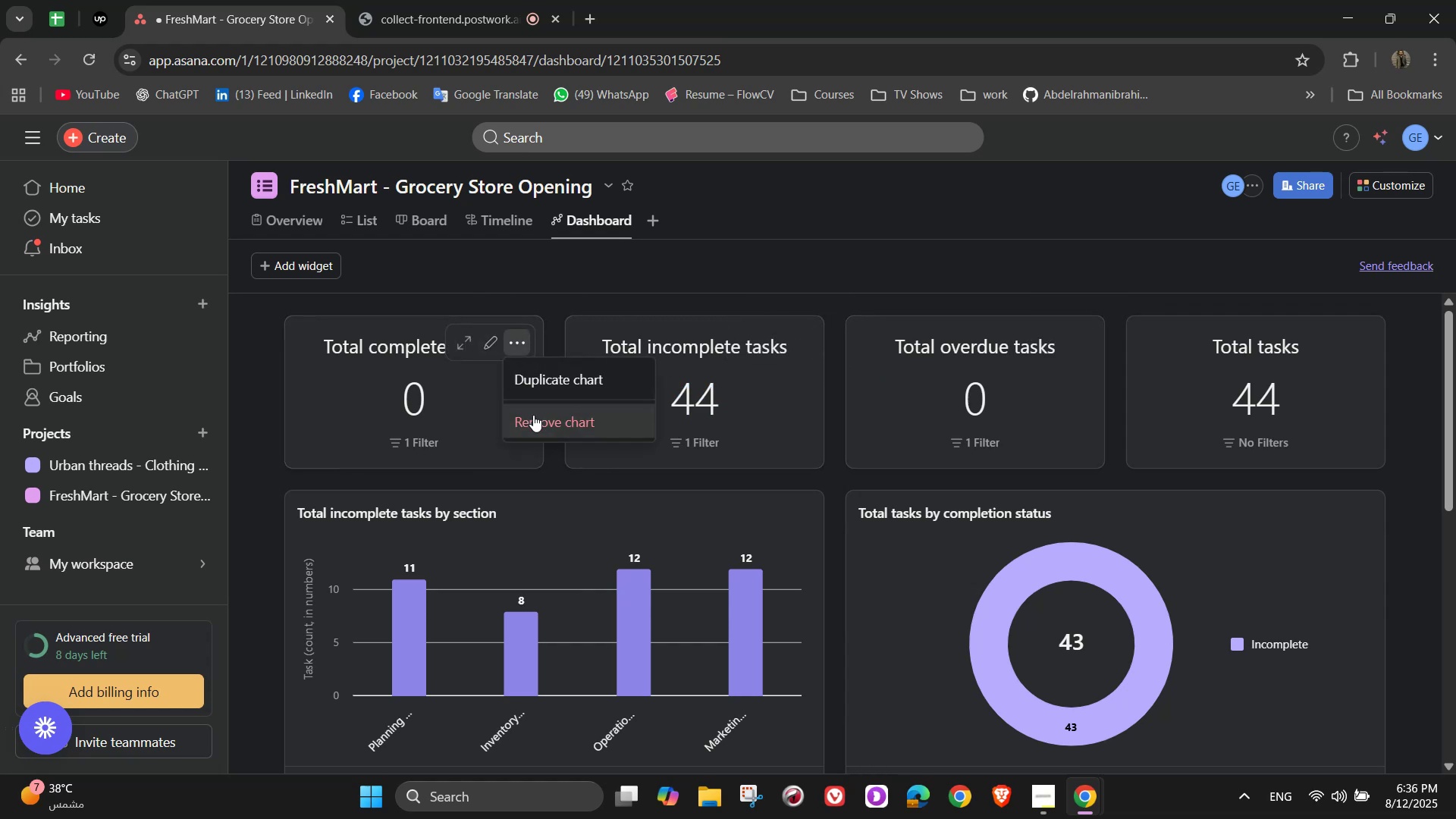 
left_click([538, 420])
 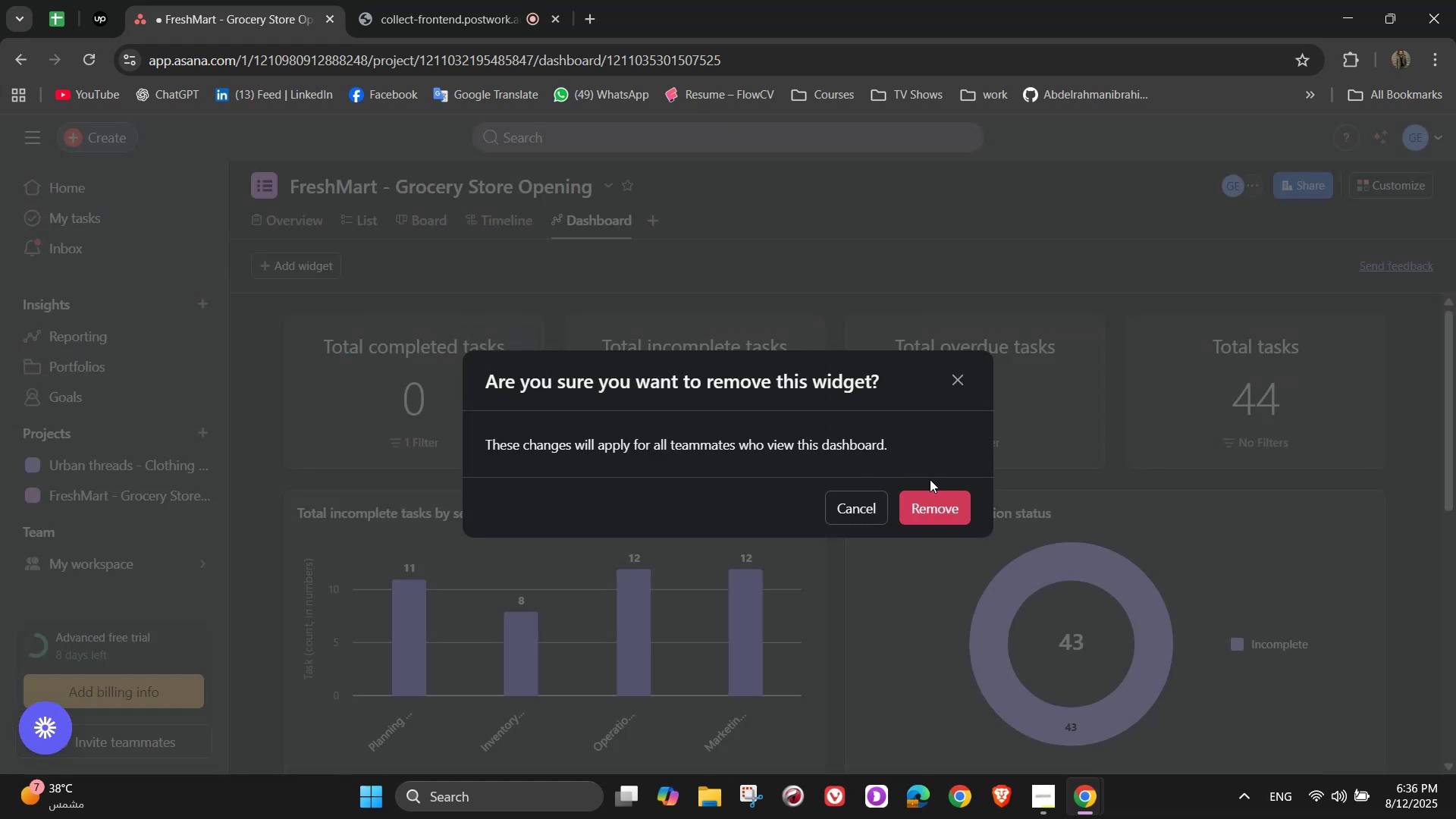 
left_click([940, 502])
 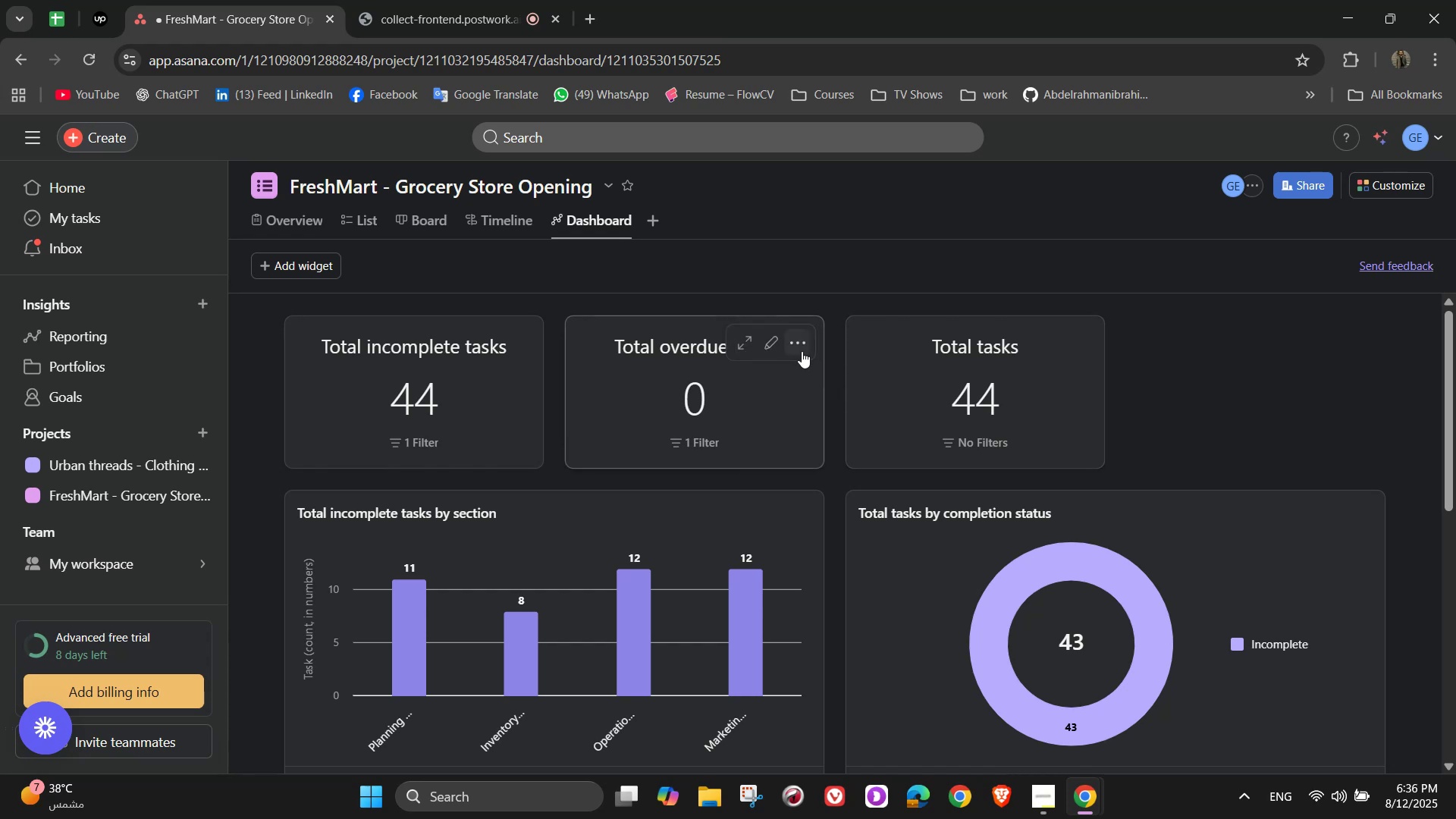 
left_click([802, 351])
 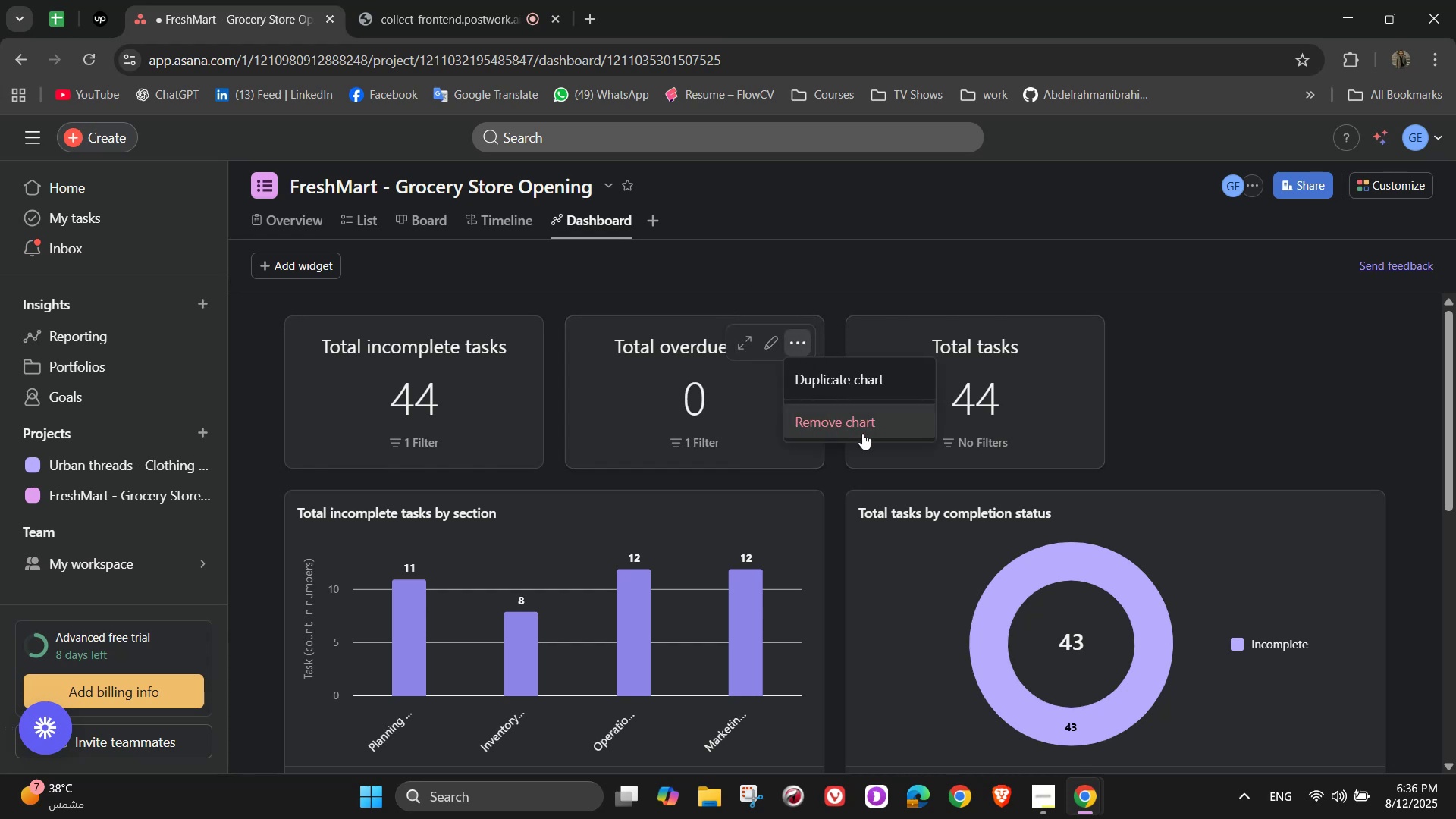 
left_click([867, 433])
 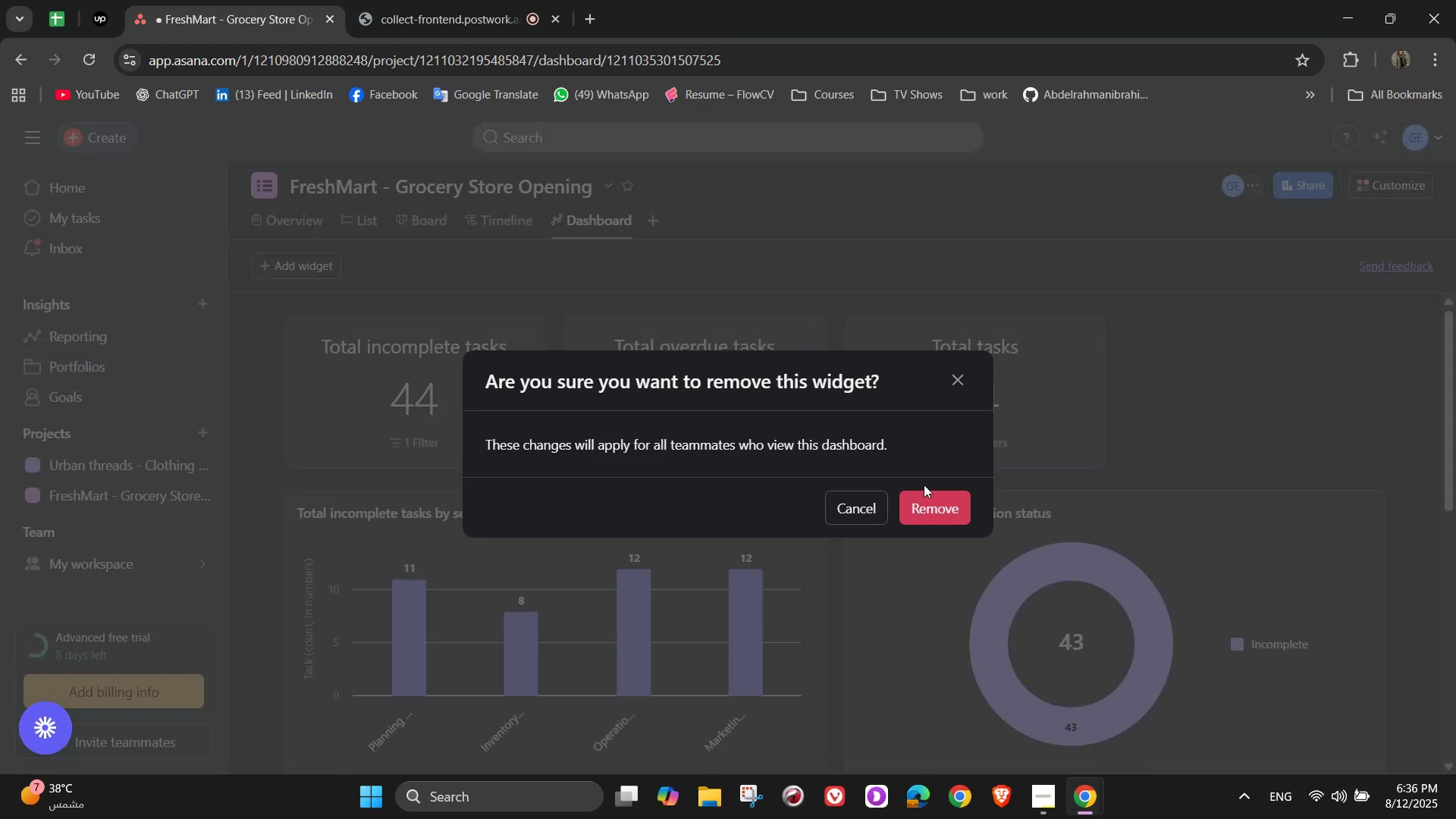 
left_click([920, 498])
 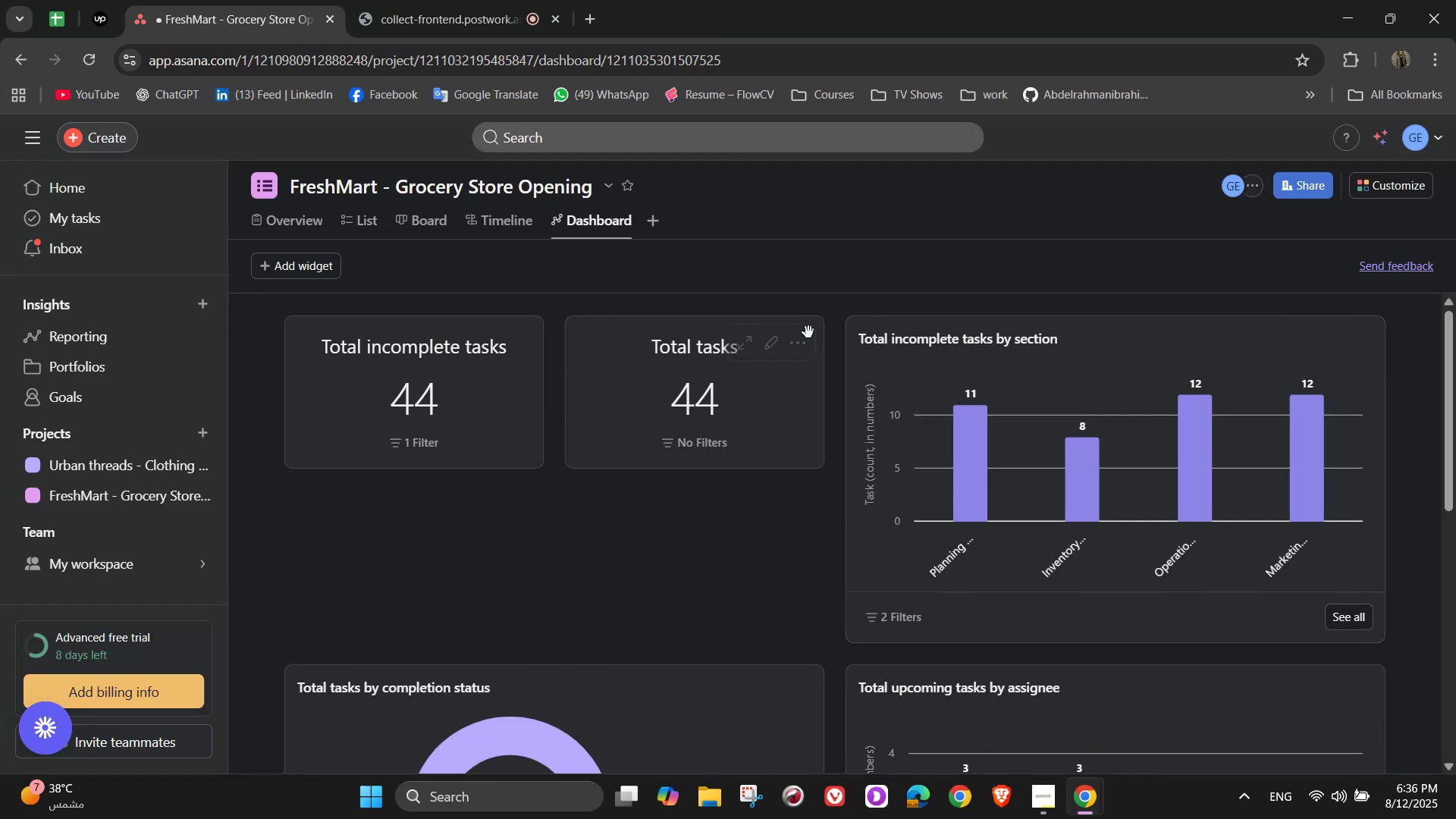 
left_click([799, 334])
 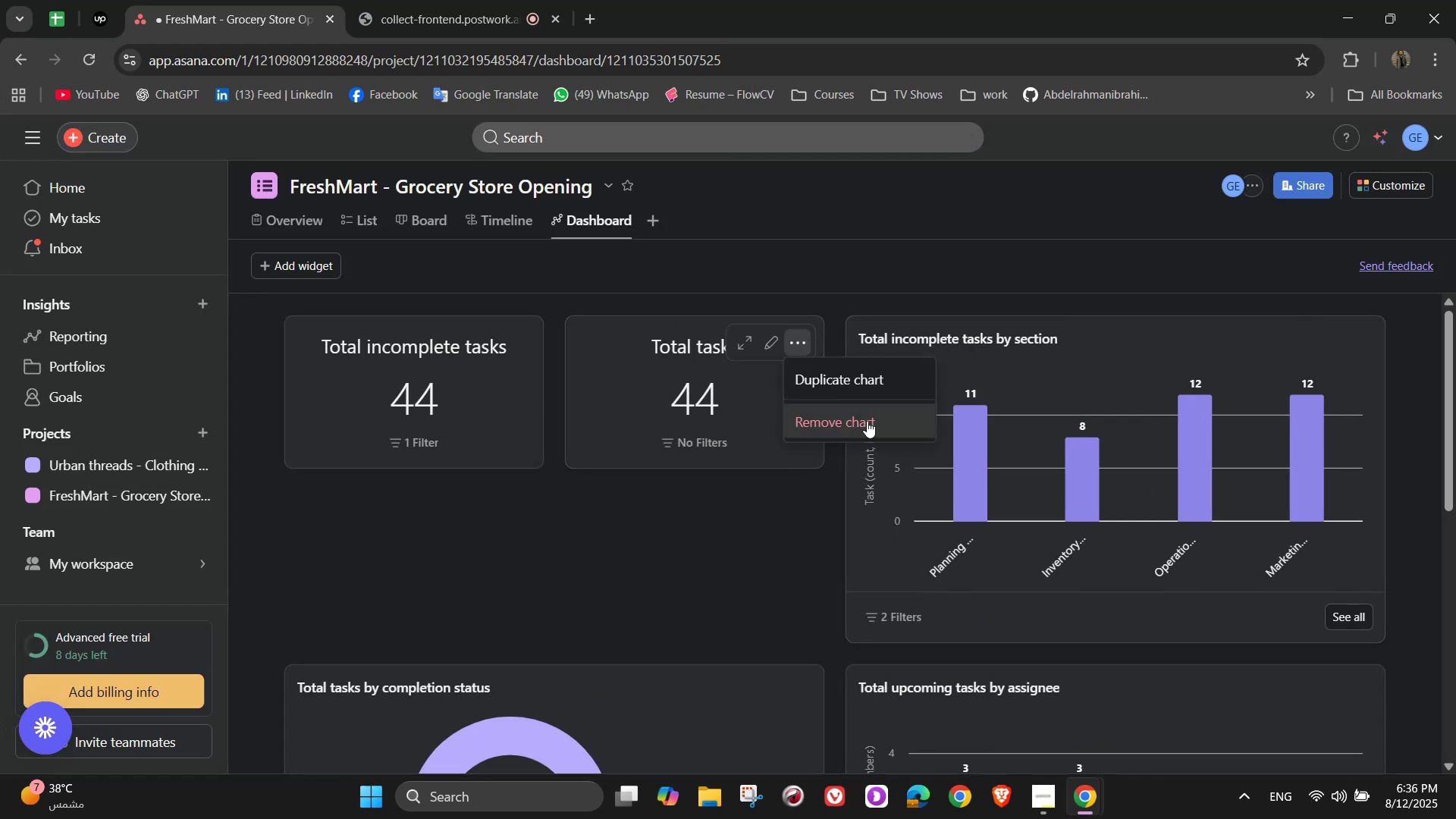 
left_click([736, 517])
 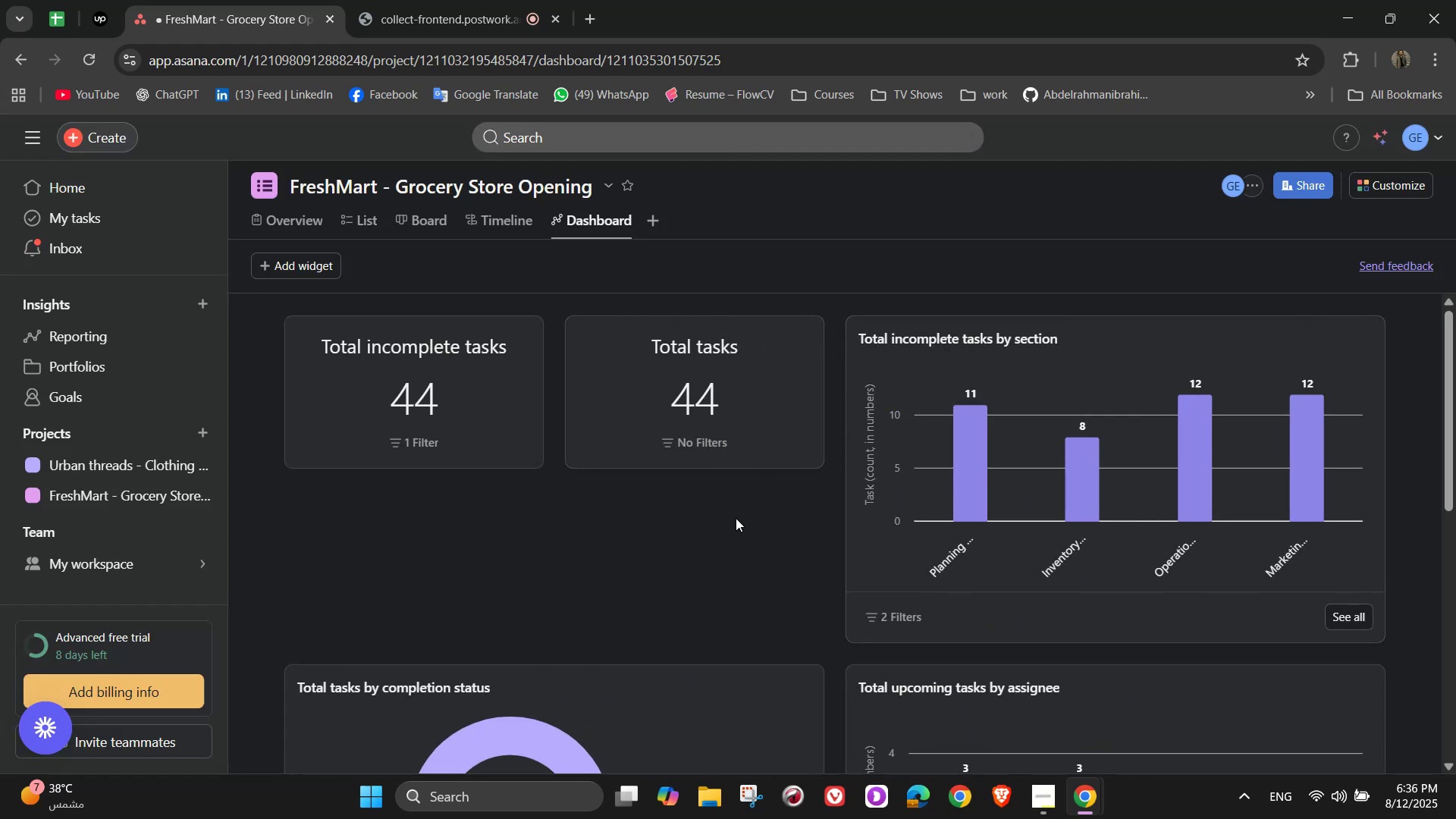 
scroll: coordinate [736, 519], scroll_direction: down, amount: 10.0
 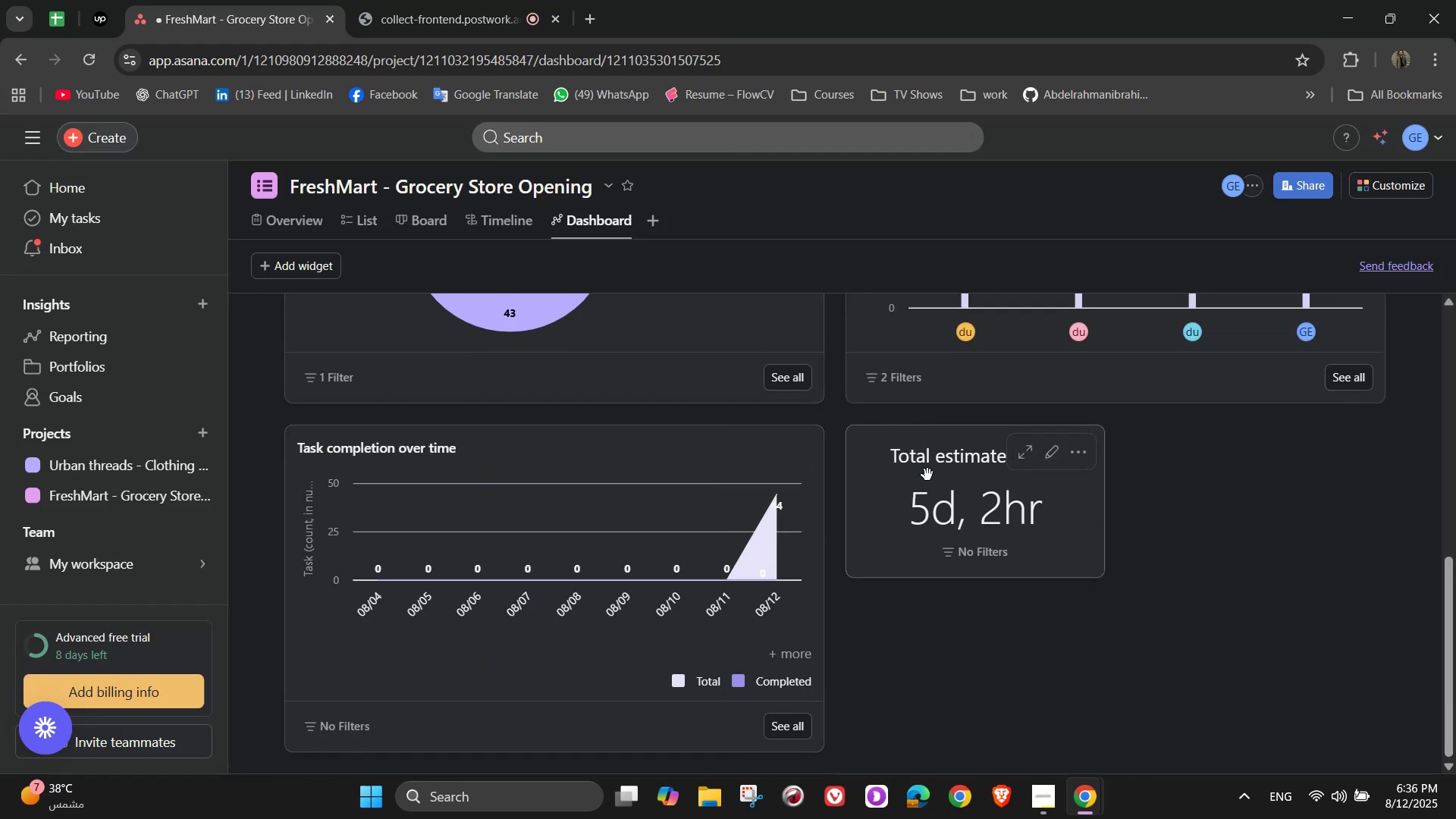 
left_click_drag(start_coordinate=[943, 463], to_coordinate=[447, 453])
 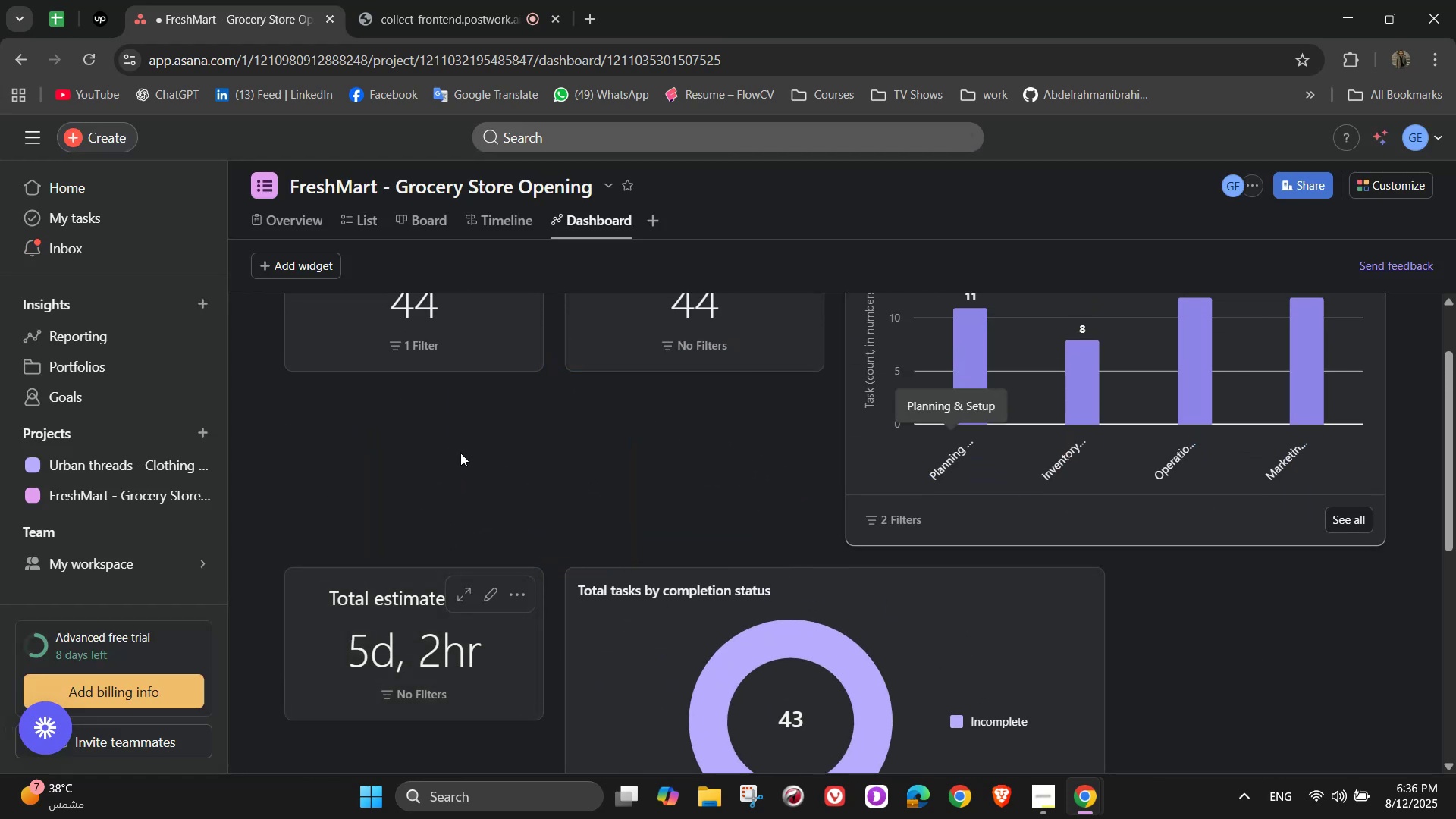 
scroll: coordinate [680, 485], scroll_direction: up, amount: 6.0
 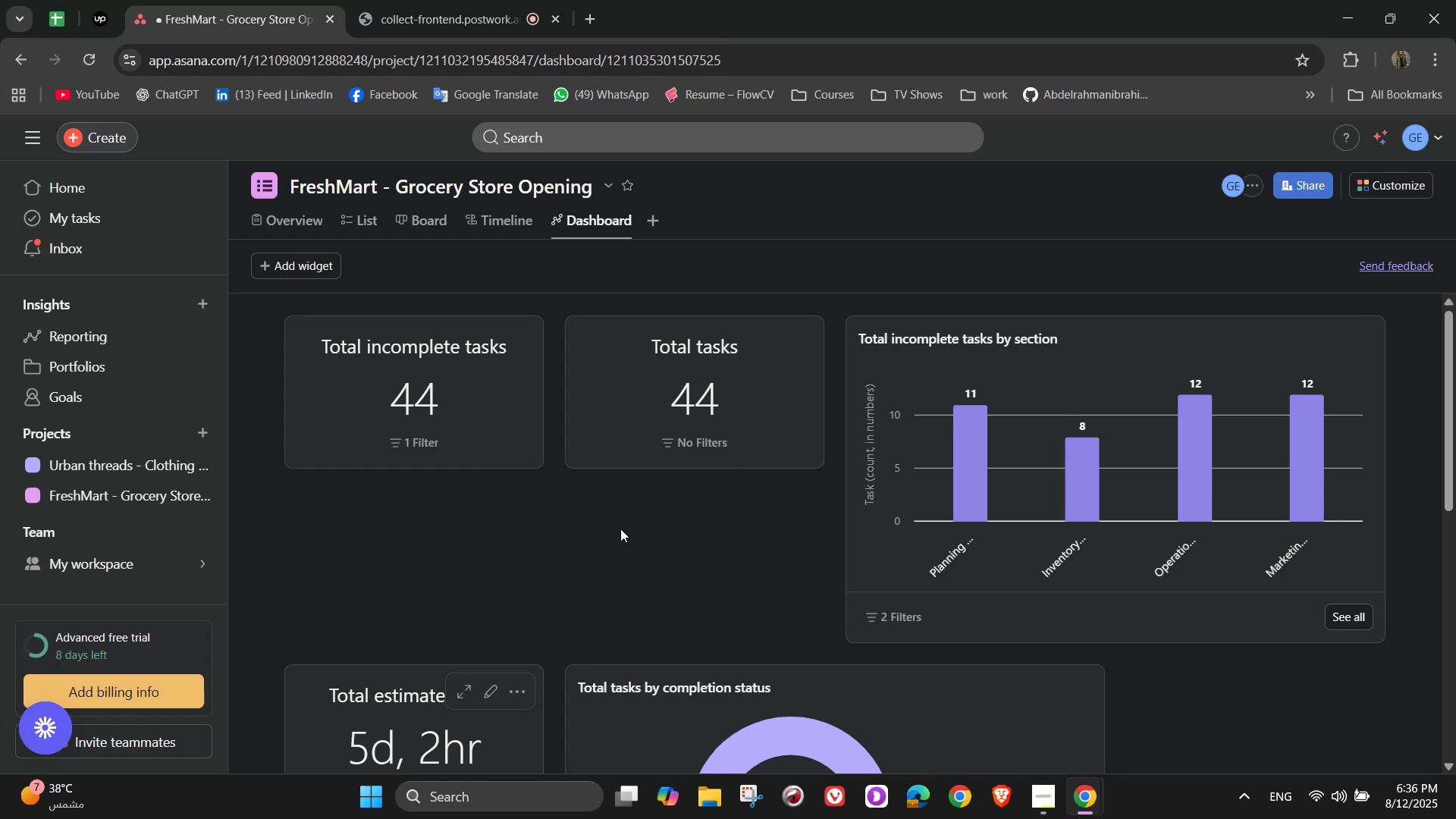 
left_click_drag(start_coordinate=[421, 691], to_coordinate=[344, 535])
 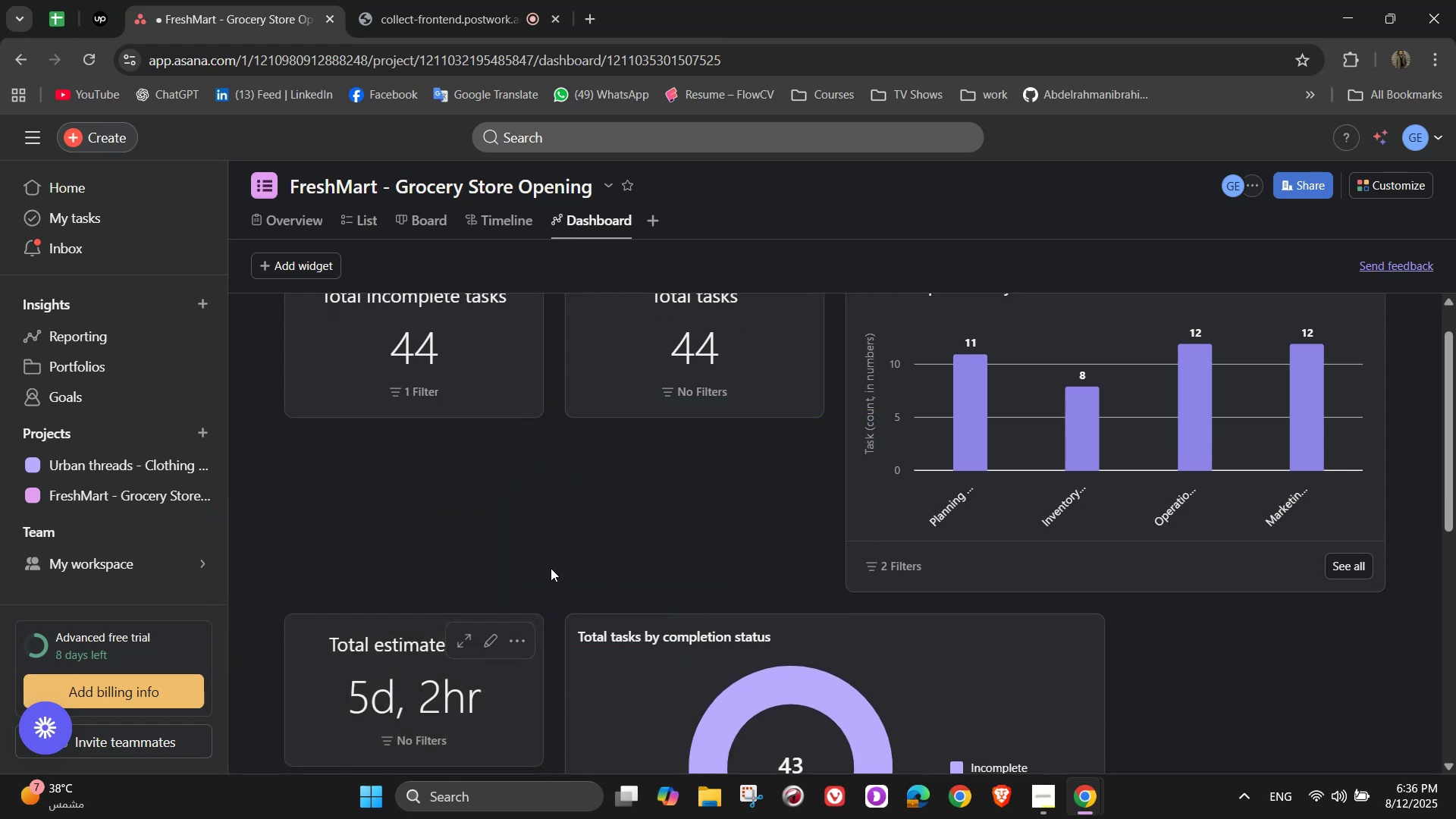 
scroll: coordinate [682, 607], scroll_direction: up, amount: 1.0
 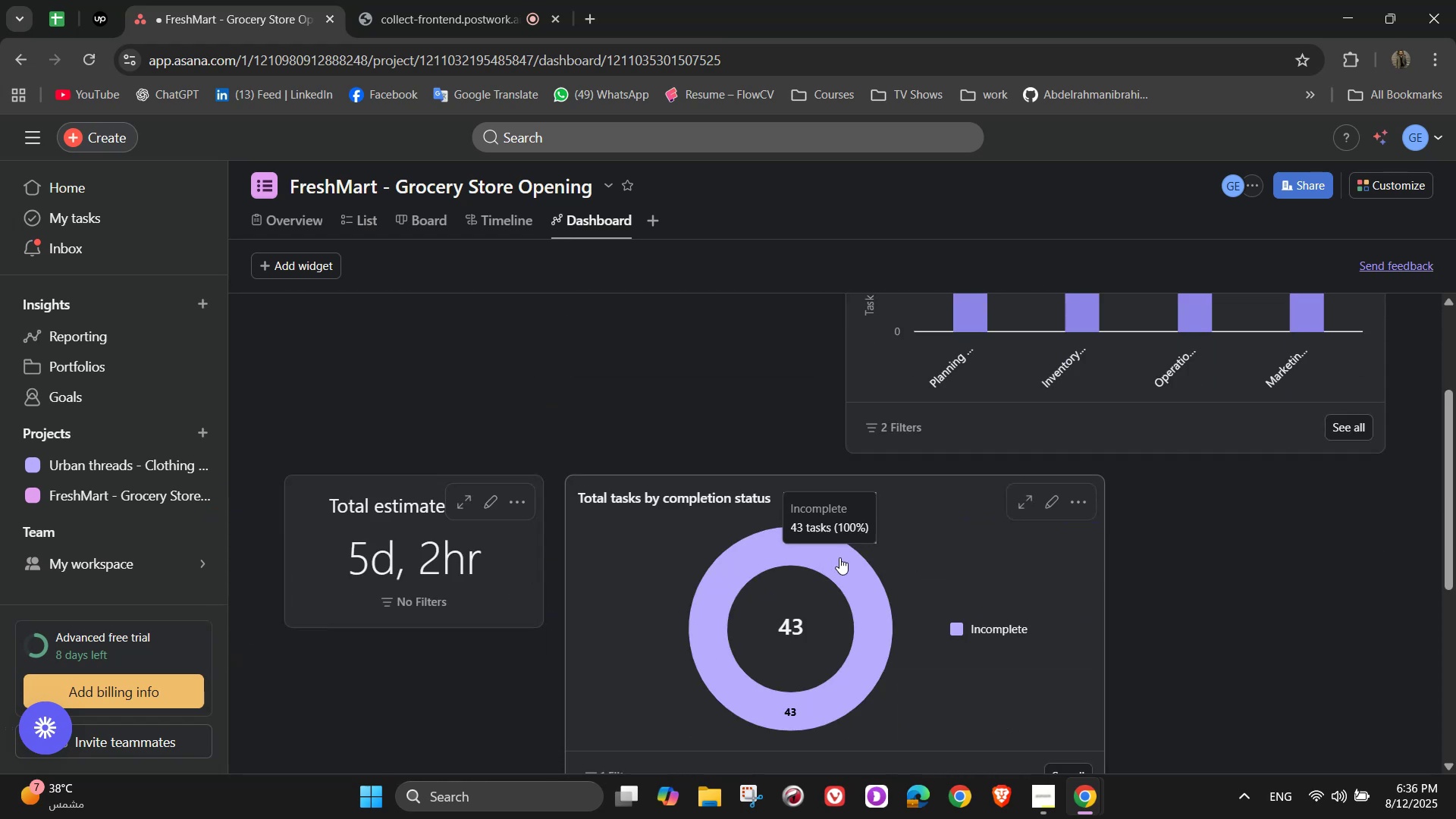 
scroll: coordinate [875, 601], scroll_direction: down, amount: 3.0
 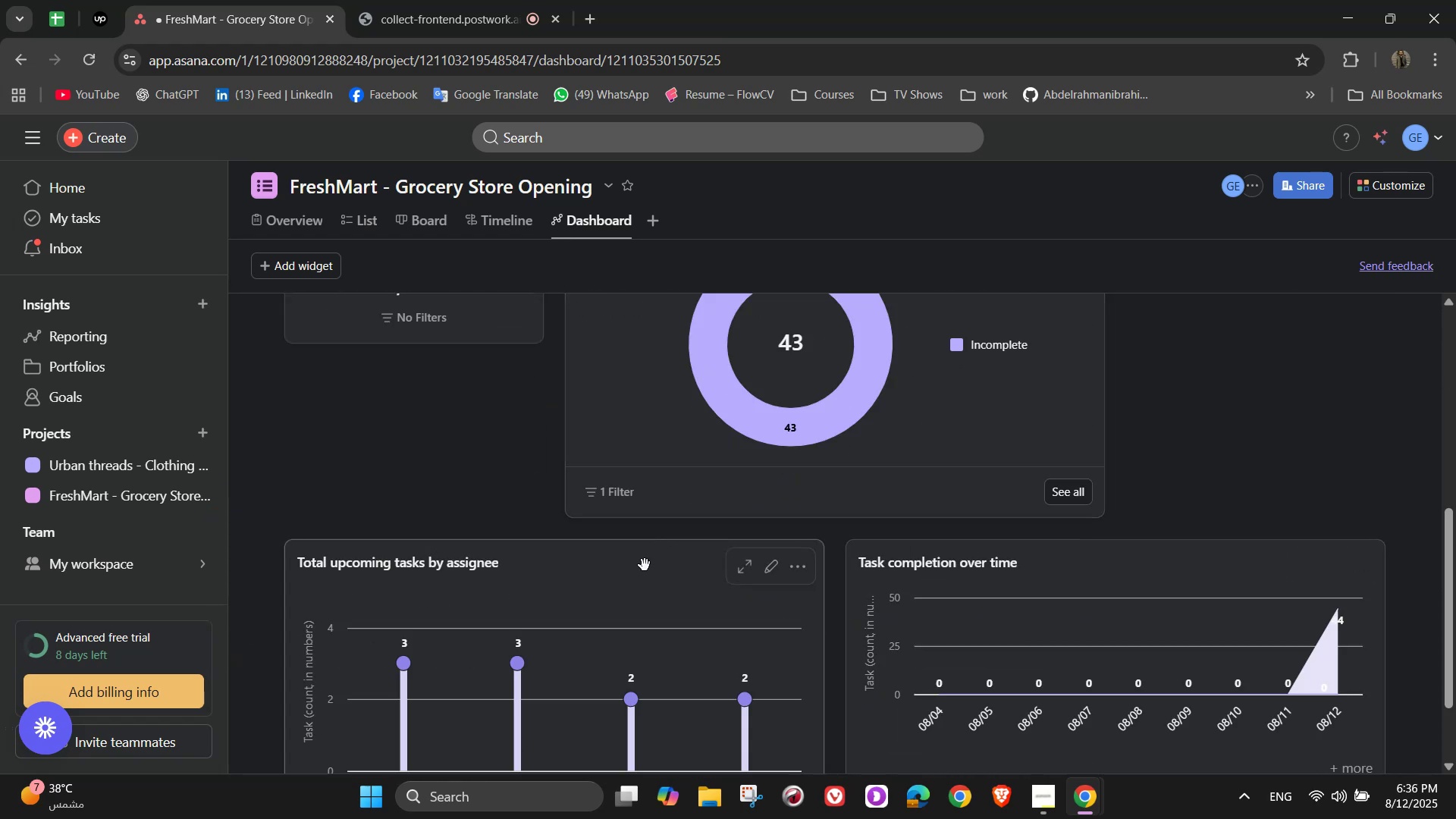 
scroll: coordinate [637, 601], scroll_direction: up, amount: 5.0
 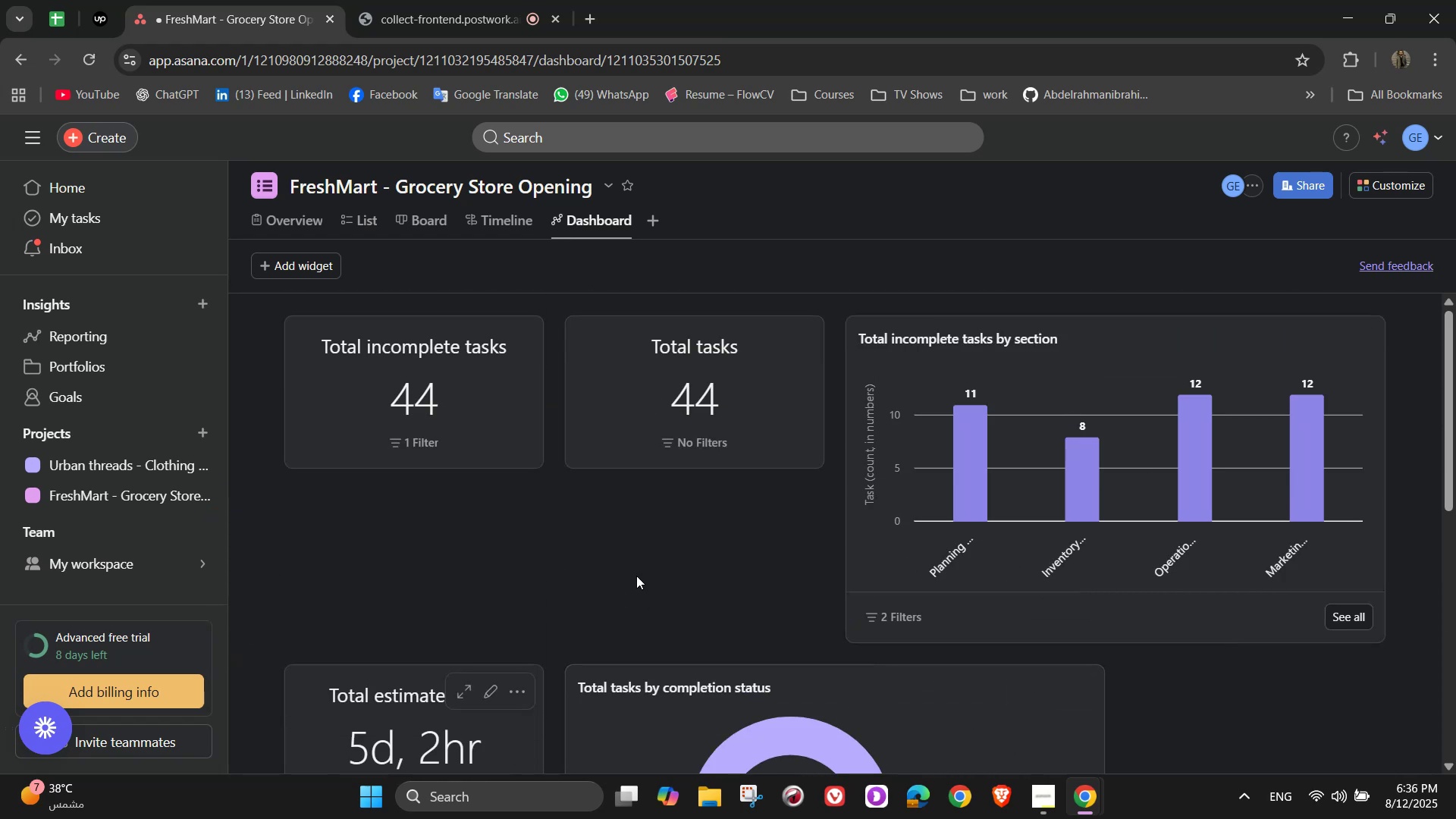 
left_click_drag(start_coordinate=[375, 680], to_coordinate=[1055, 318])
 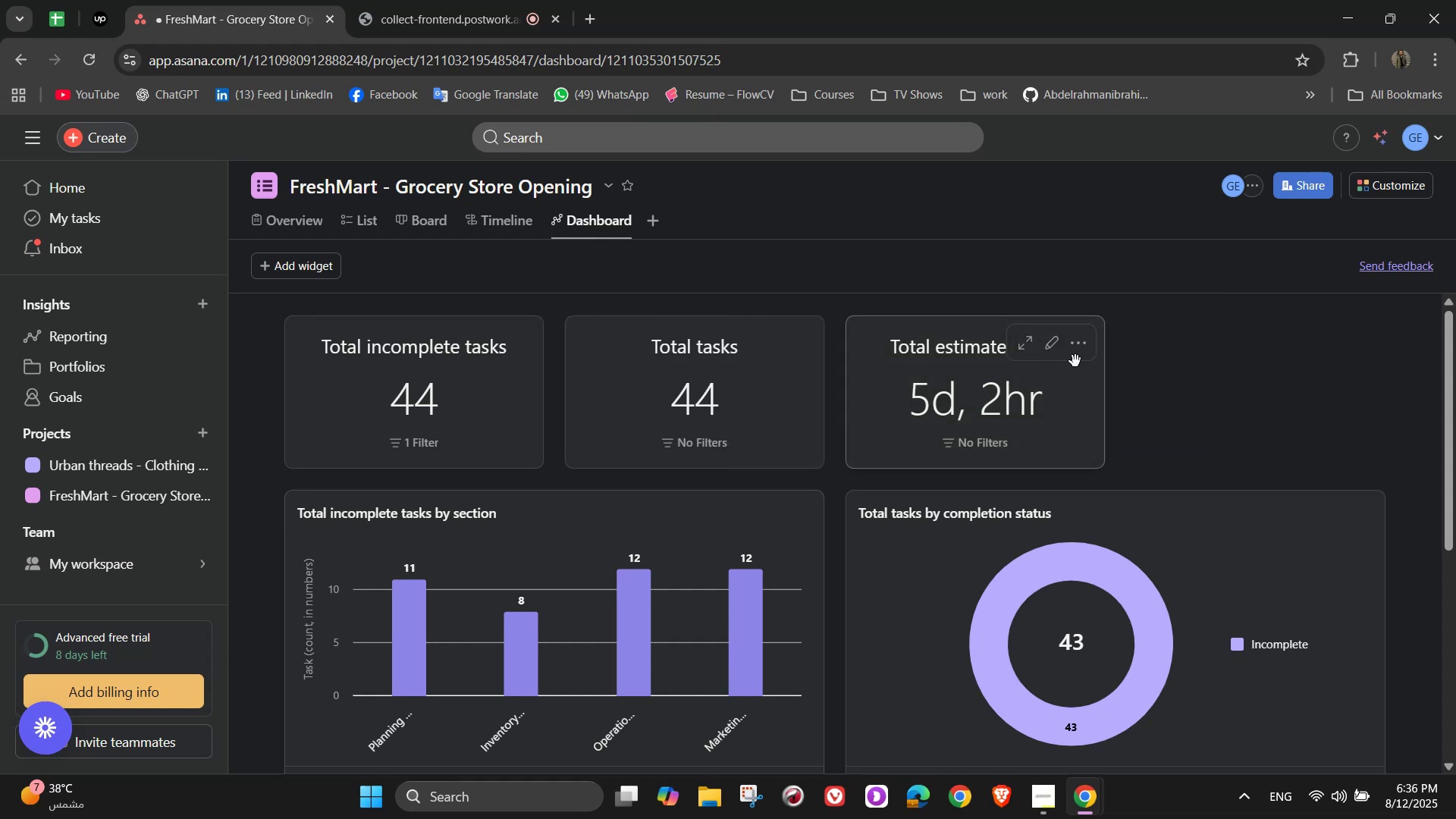 
scroll: coordinate [1081, 301], scroll_direction: up, amount: 1.0
 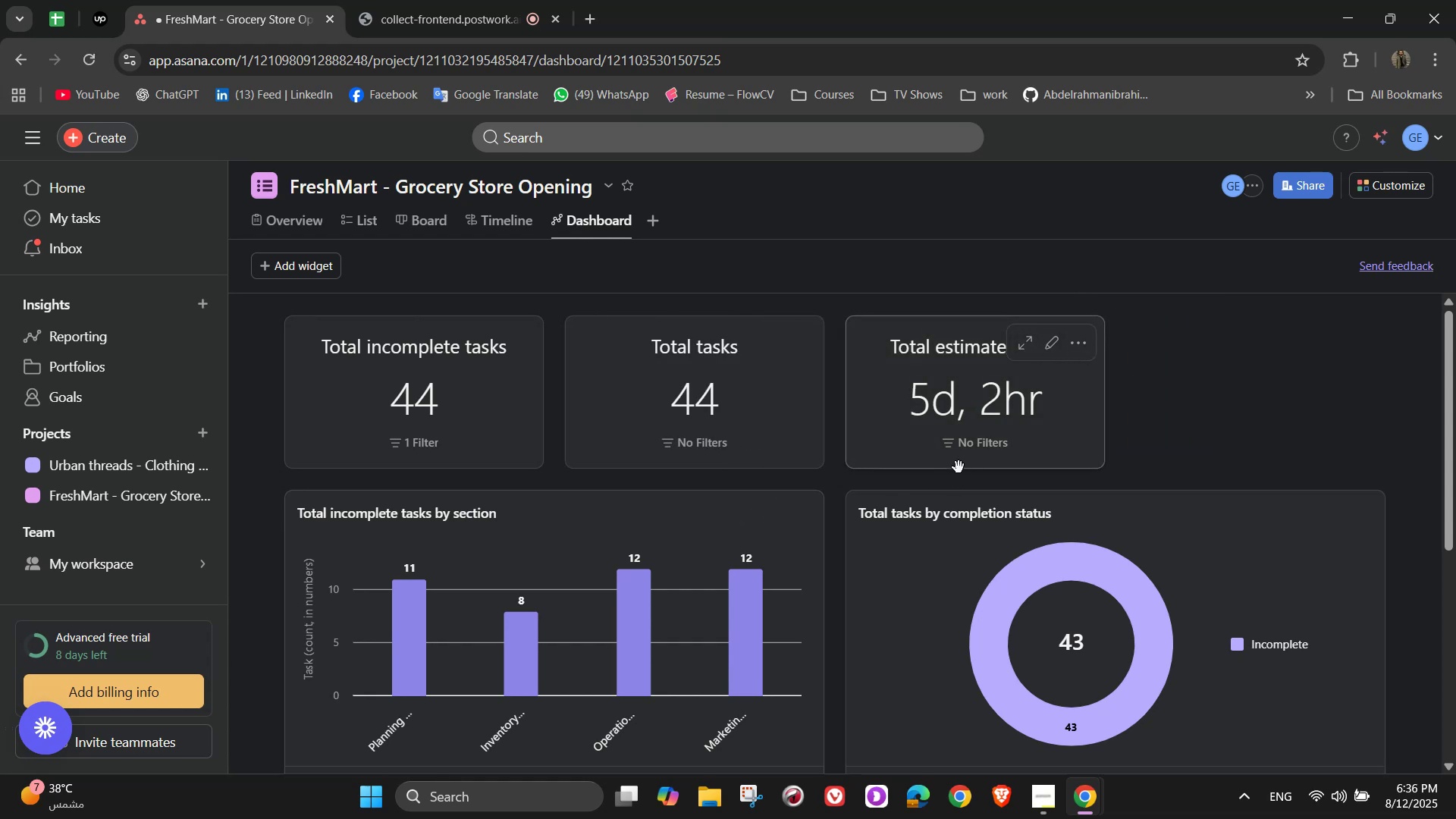 
left_click([1021, 331])
 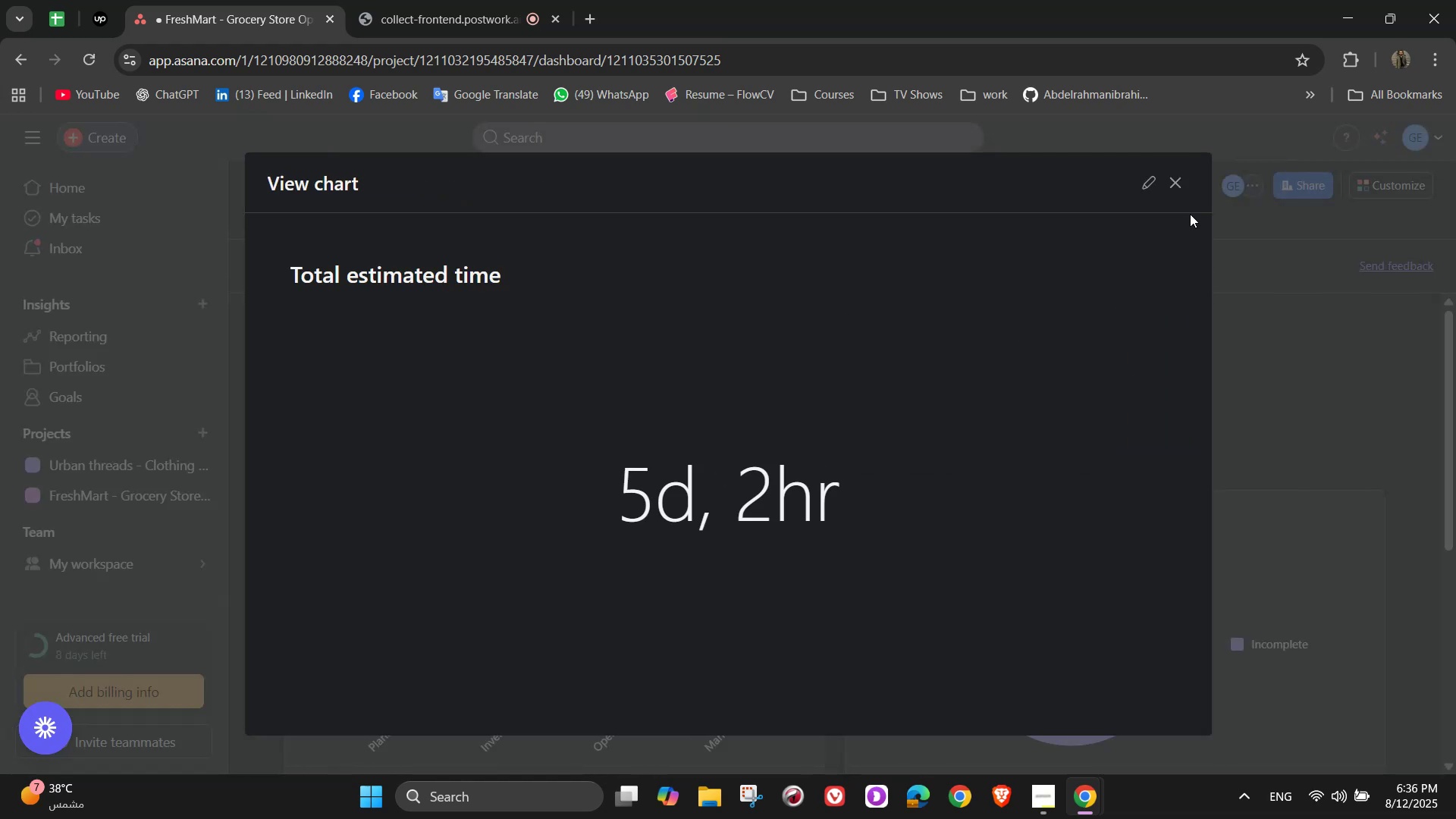 
left_click([1177, 193])
 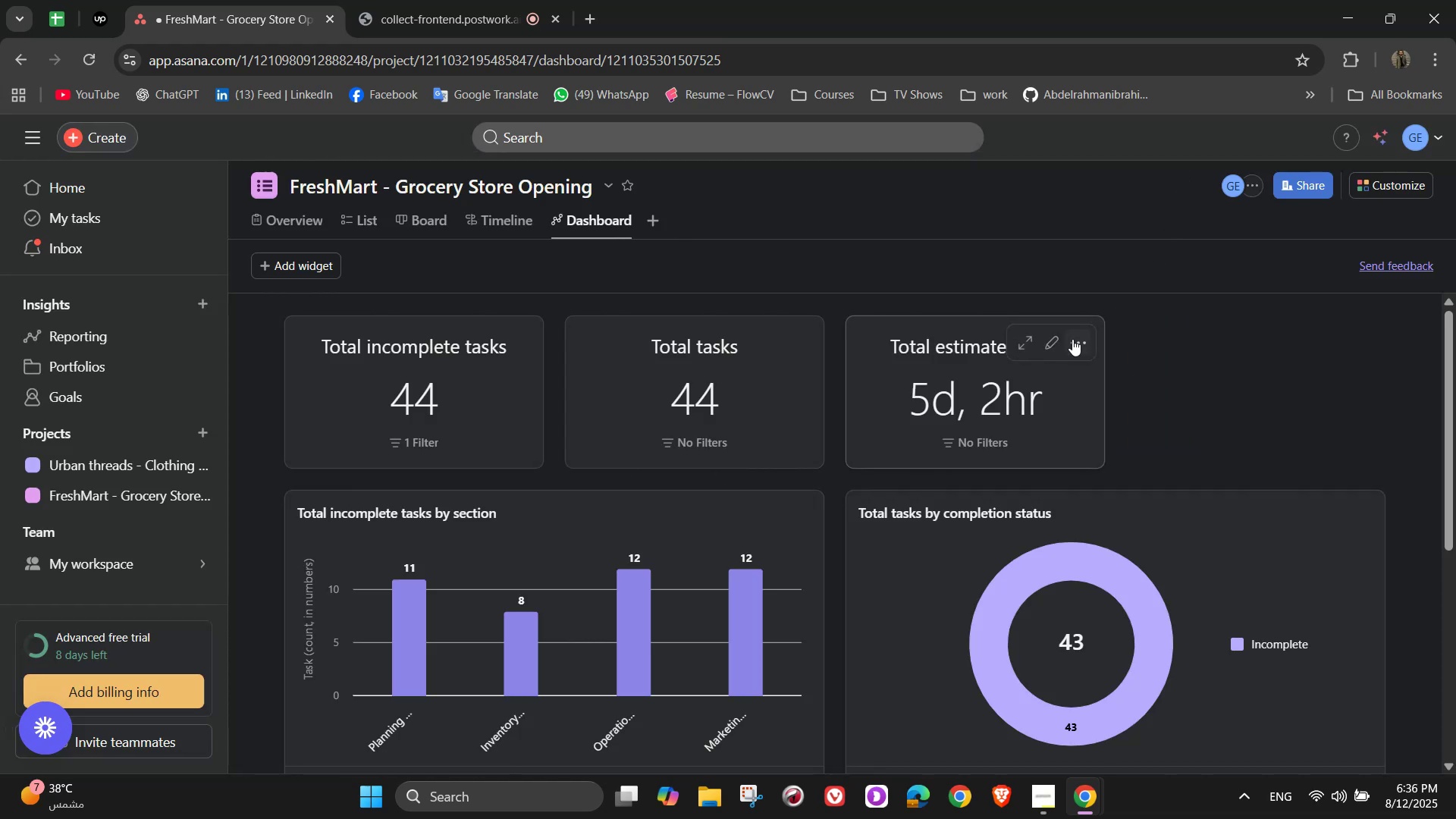 
left_click([1072, 339])
 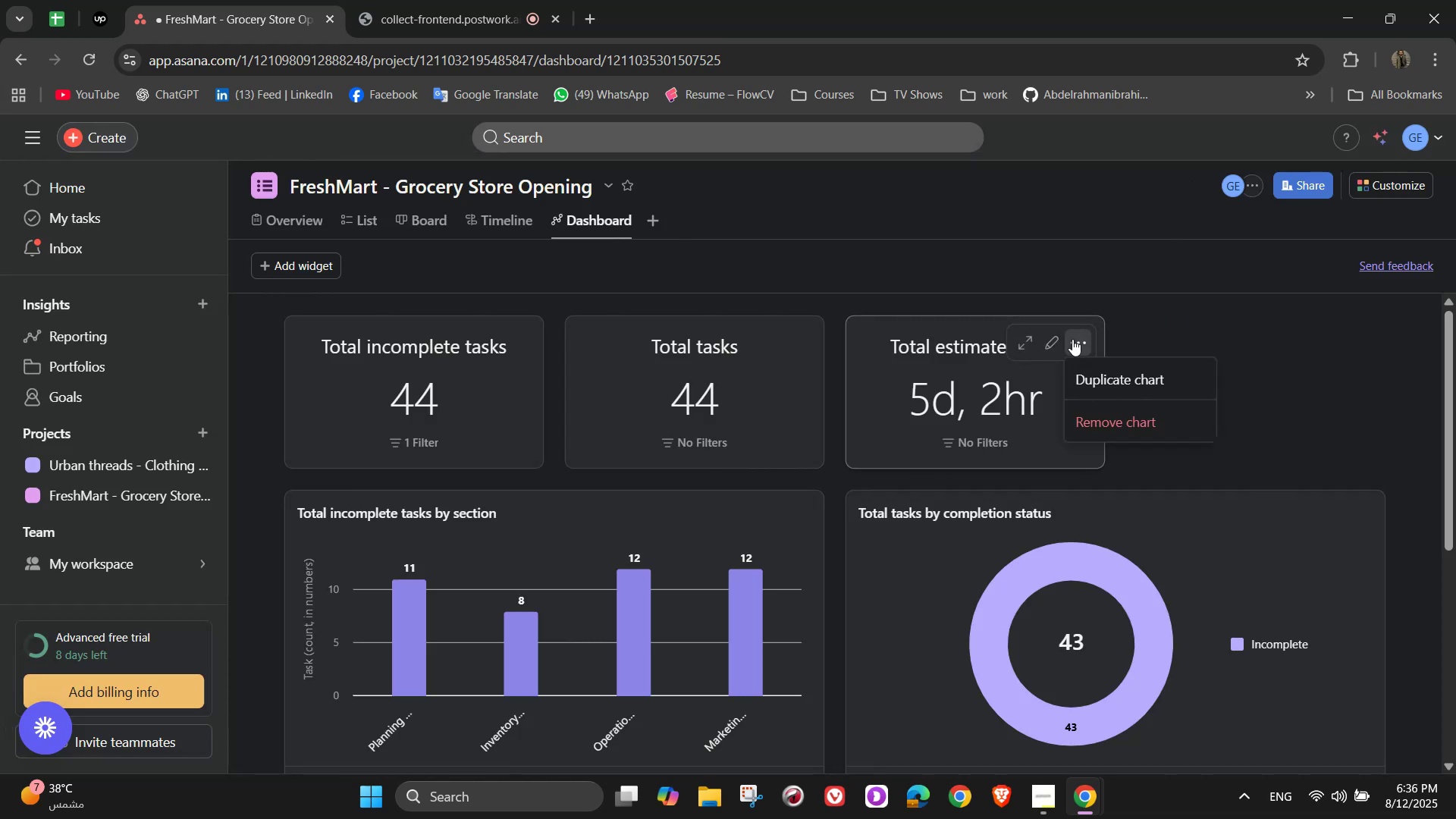 
left_click([1072, 339])
 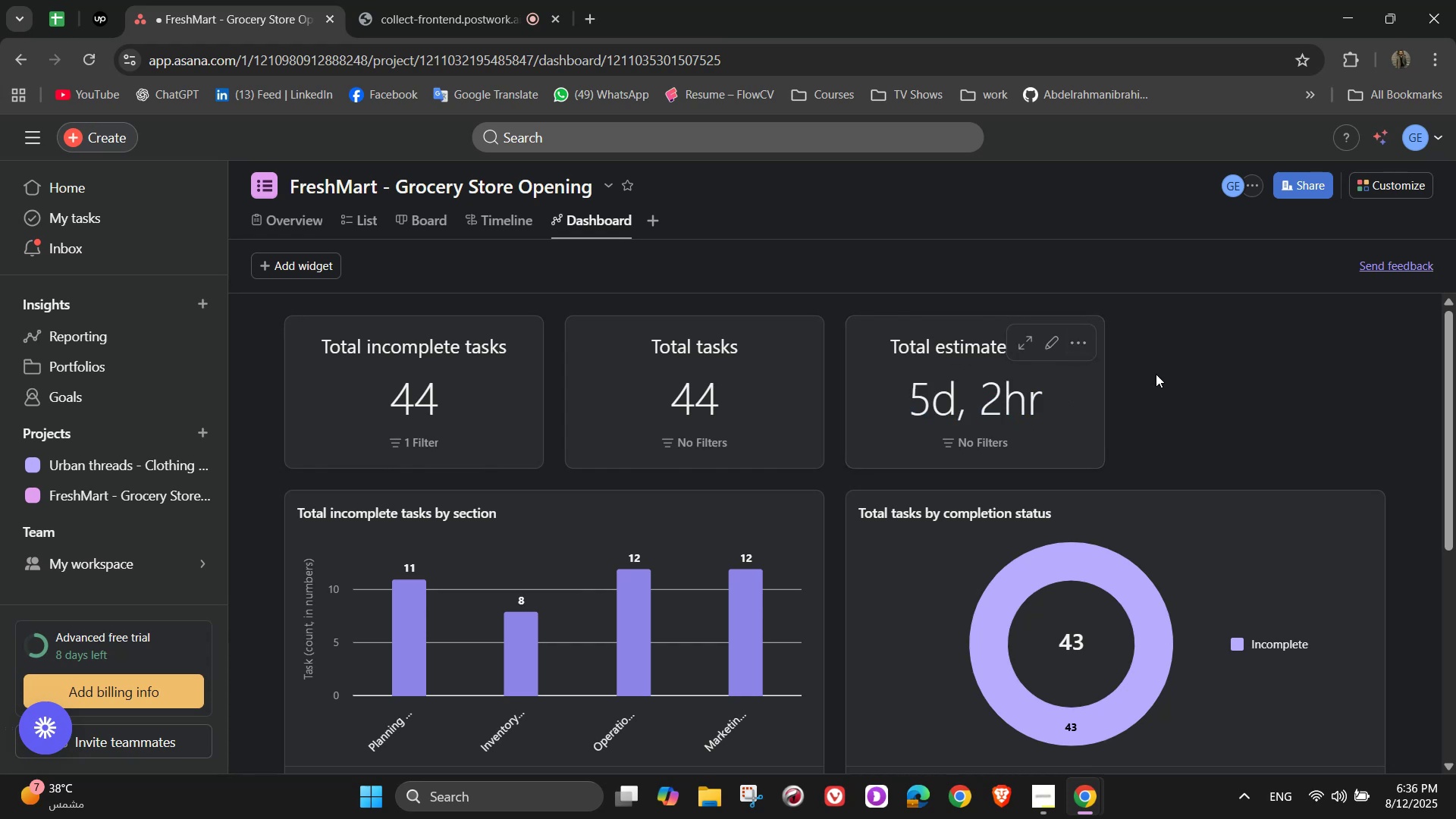 
scroll: coordinate [1142, 474], scroll_direction: down, amount: 7.0
 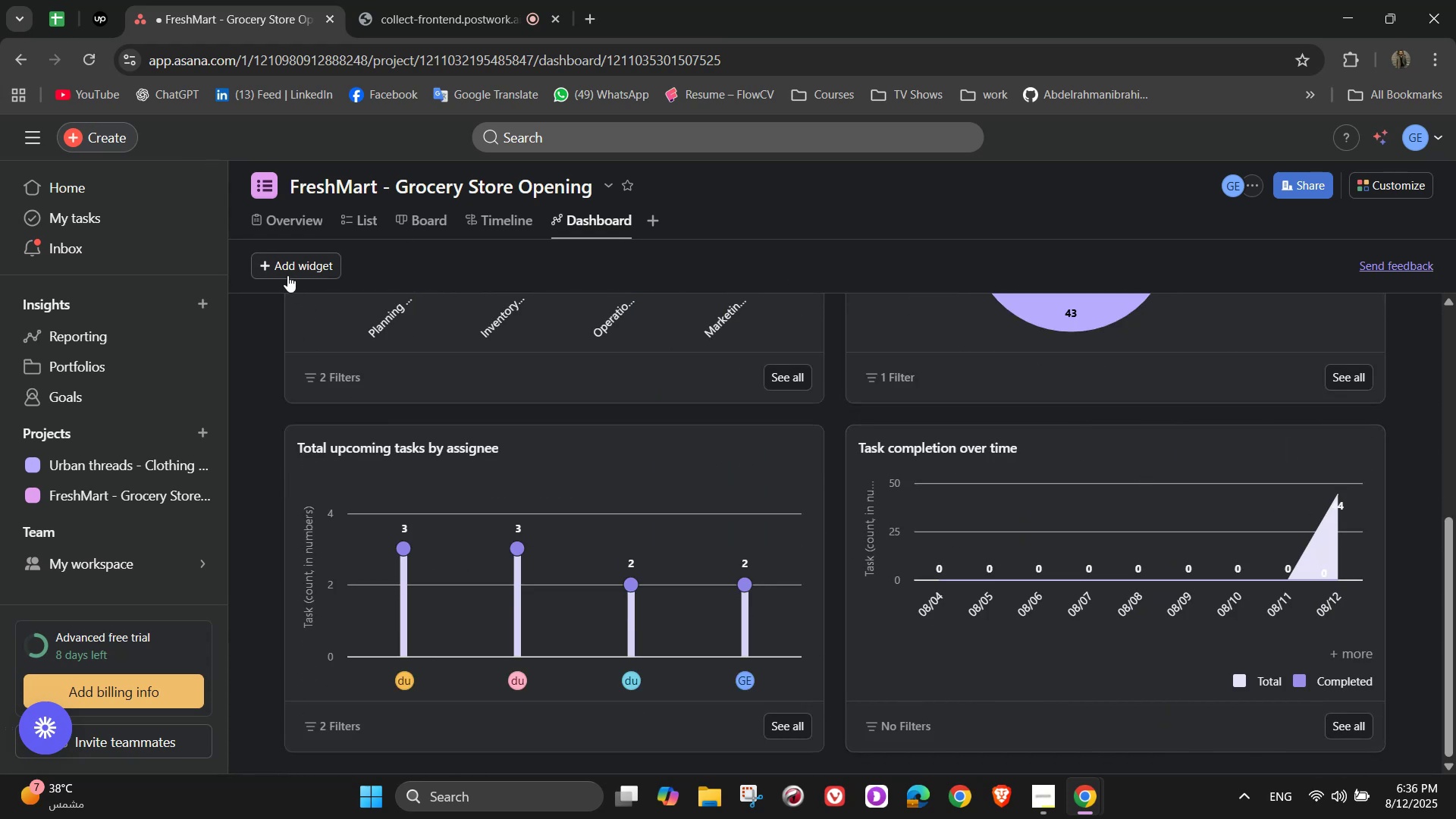 
left_click([302, 271])
 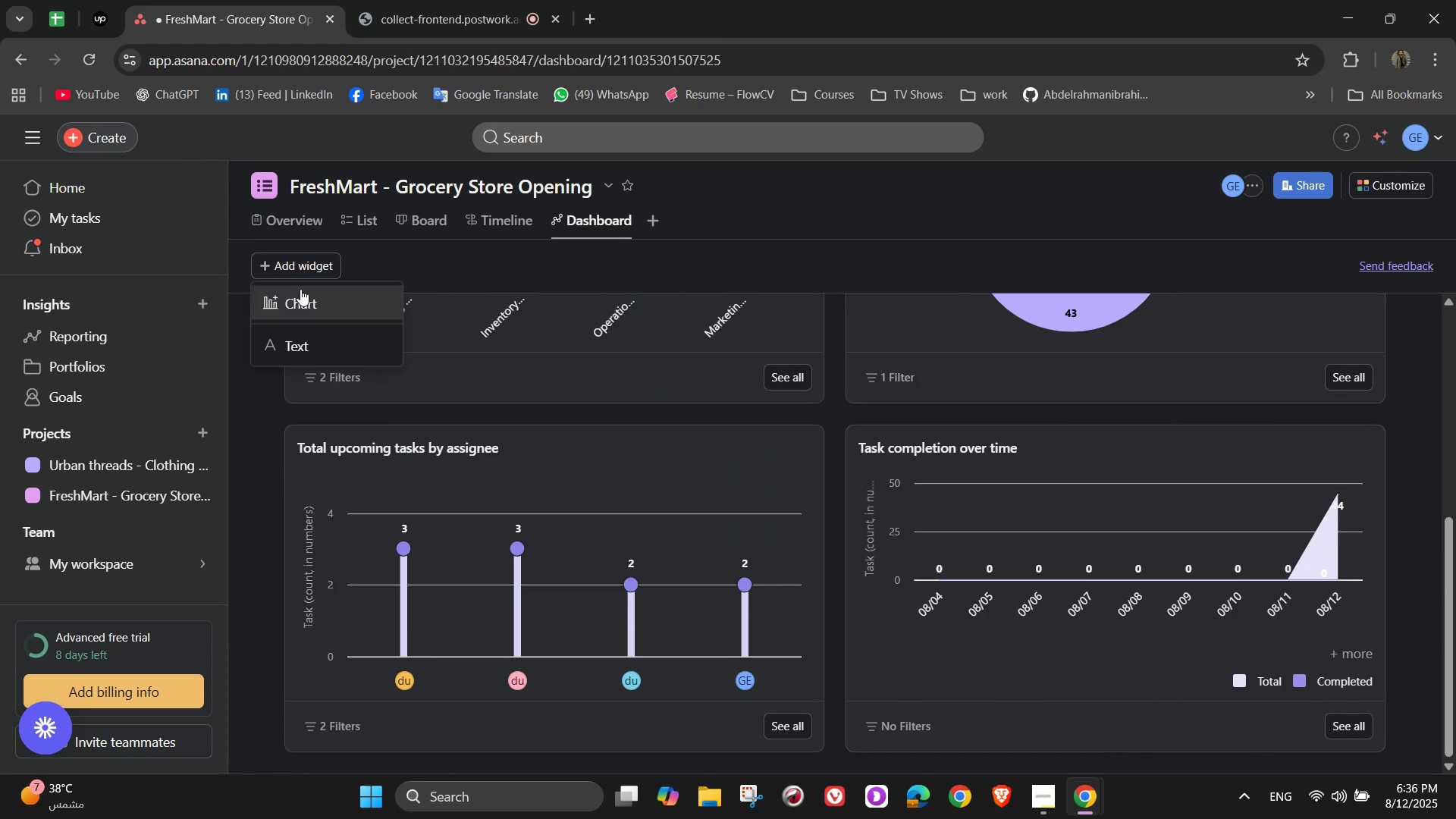 
left_click([300, 289])
 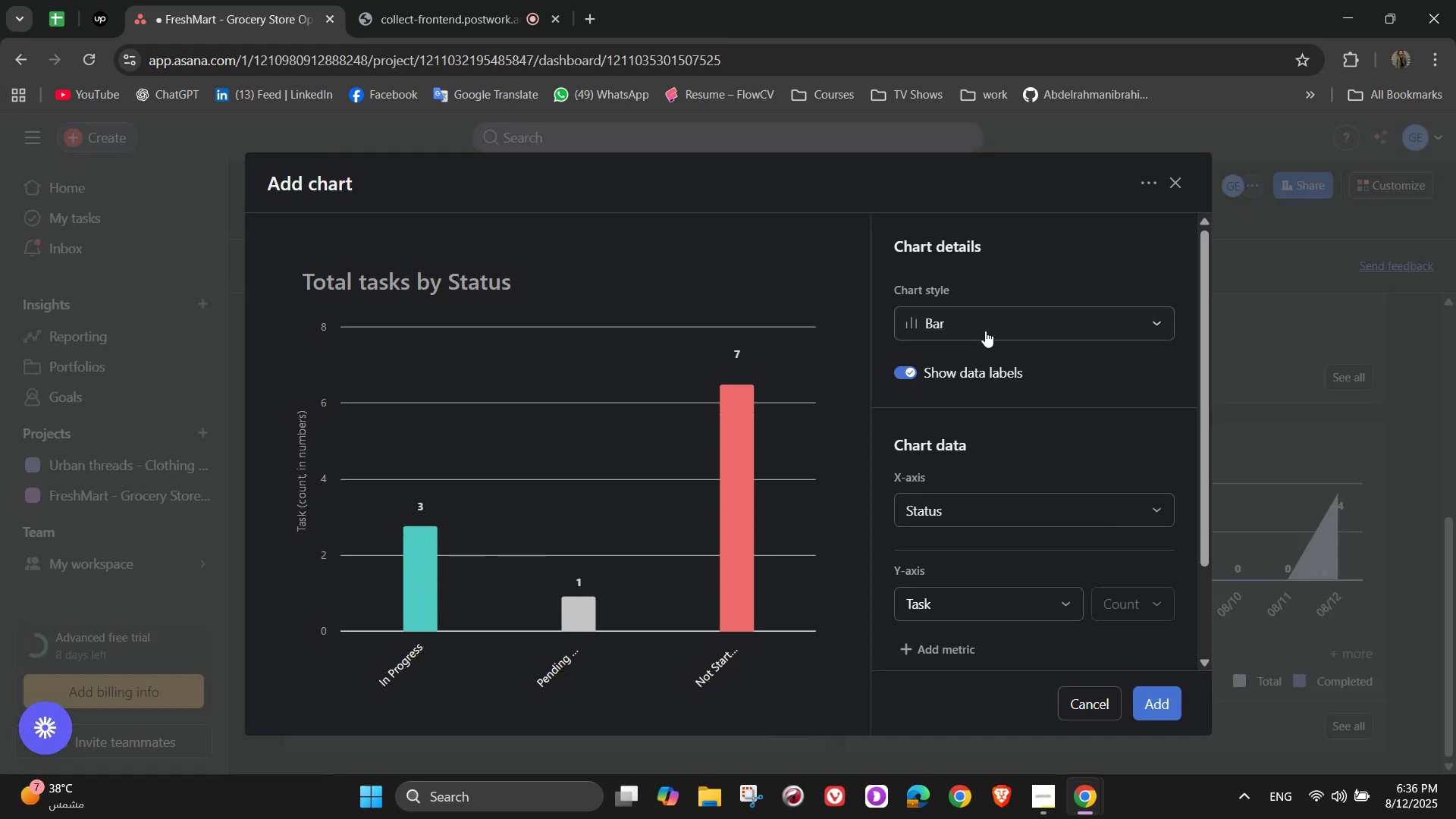 
left_click([990, 323])
 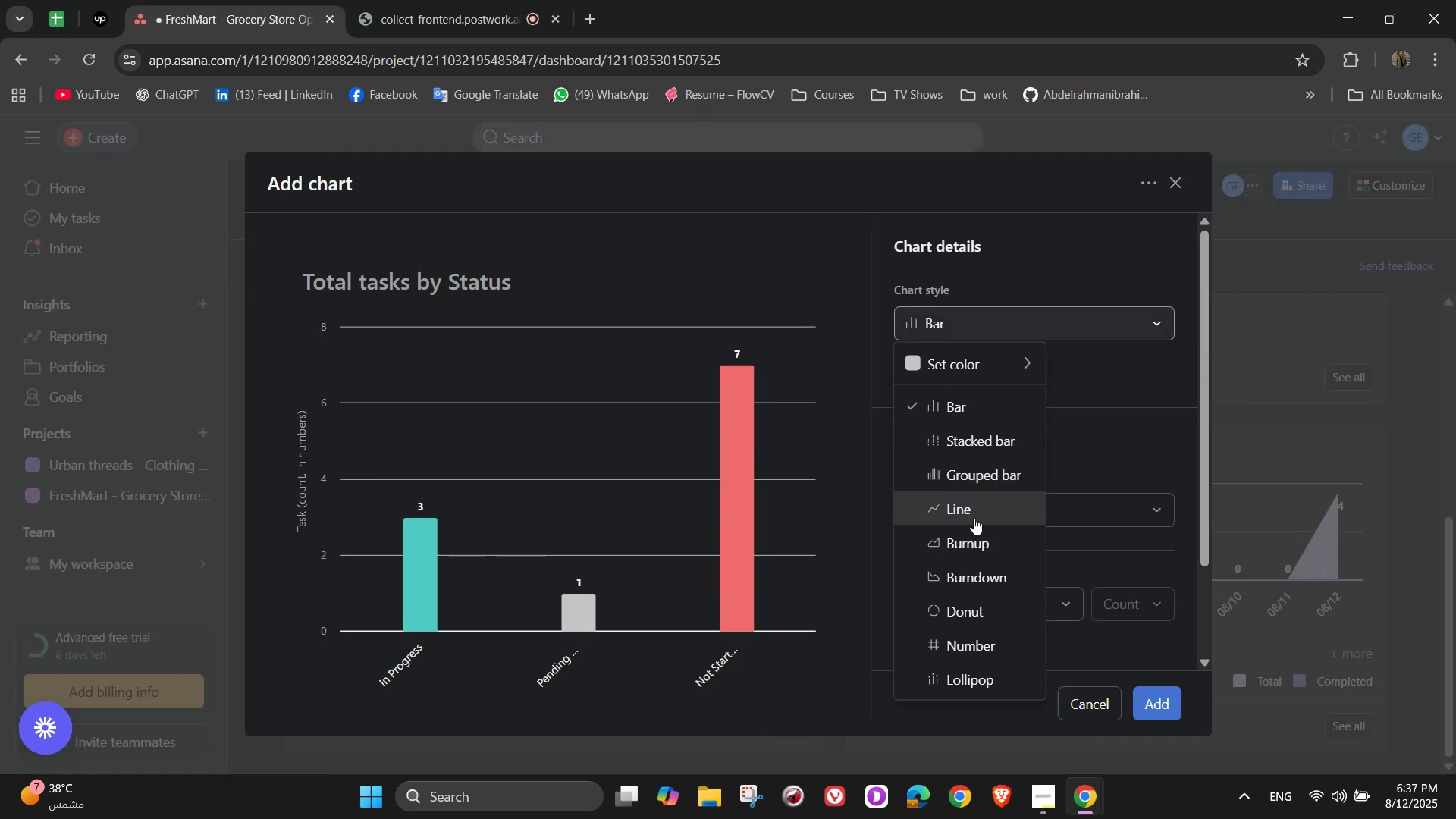 
left_click([974, 518])
 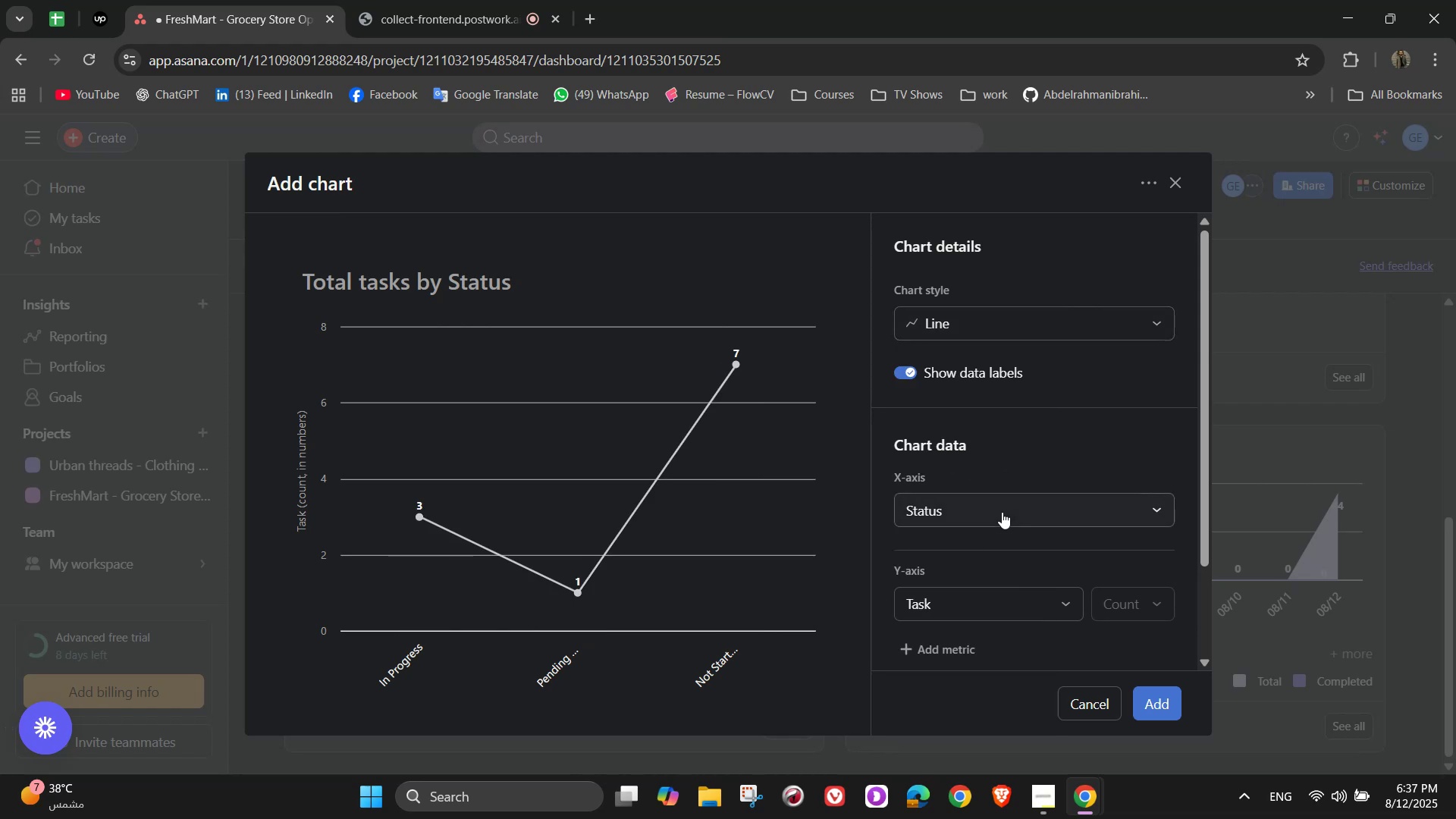 
left_click([1002, 512])
 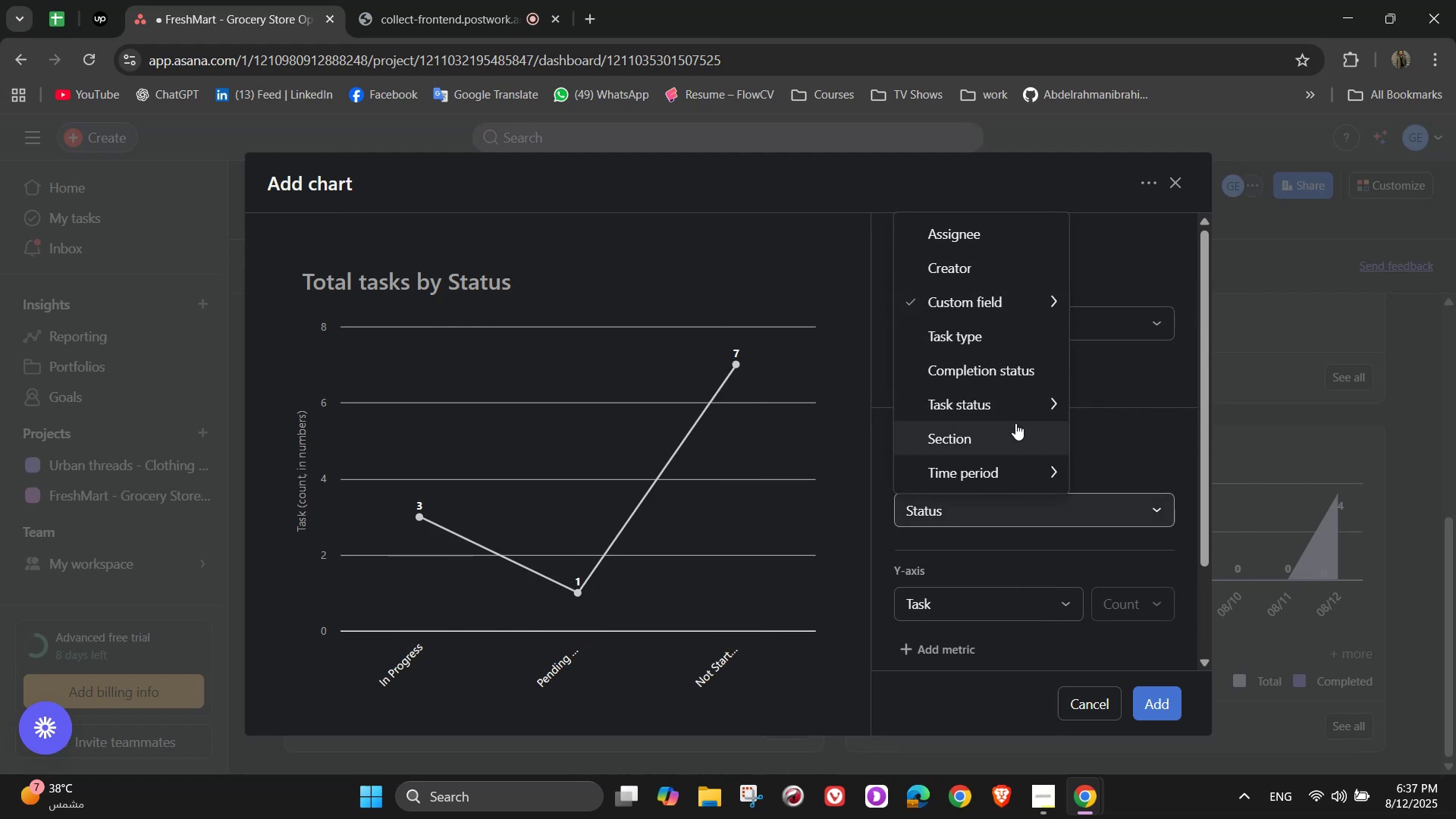 
left_click([1017, 431])
 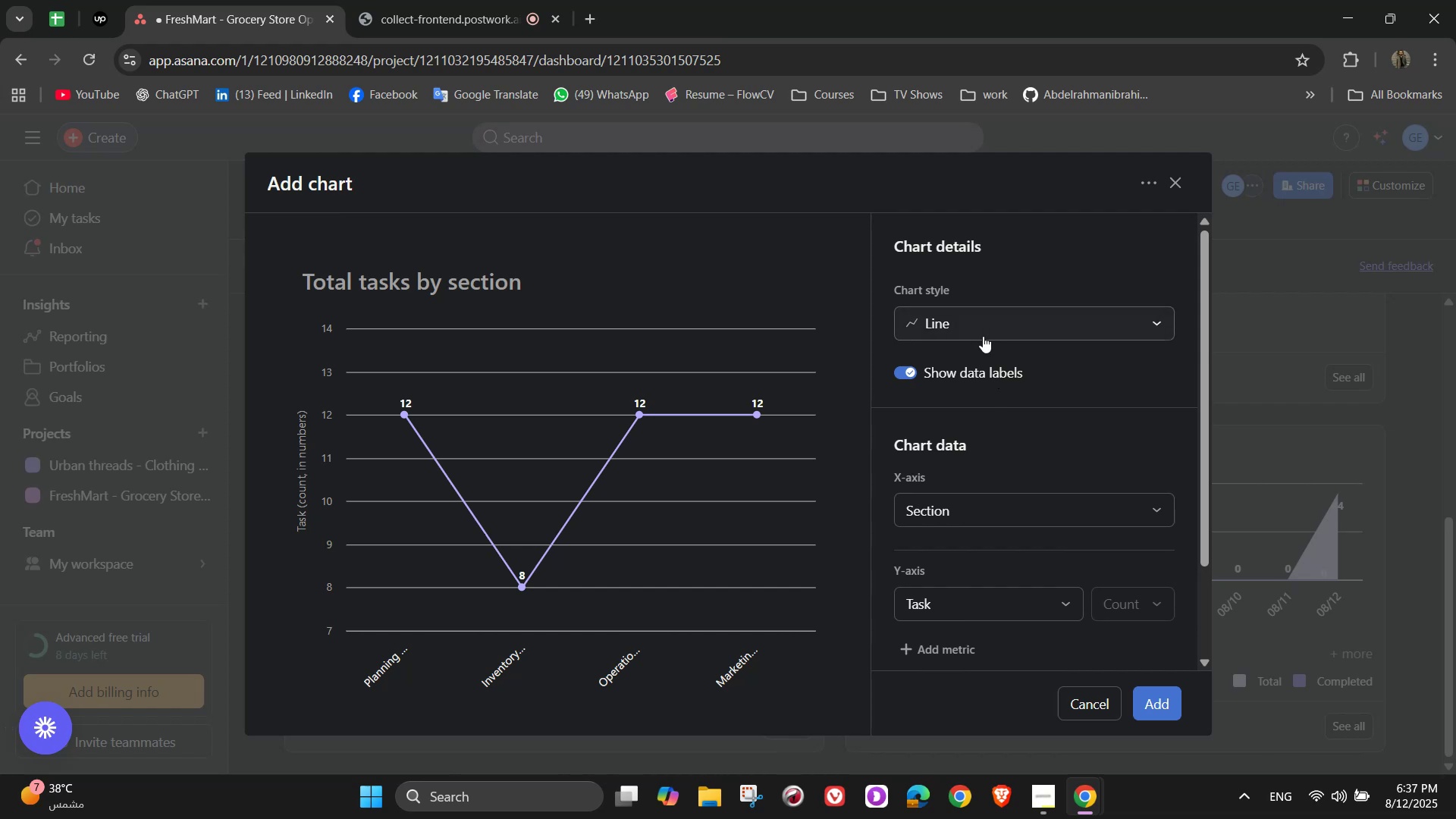 
left_click([1045, 596])
 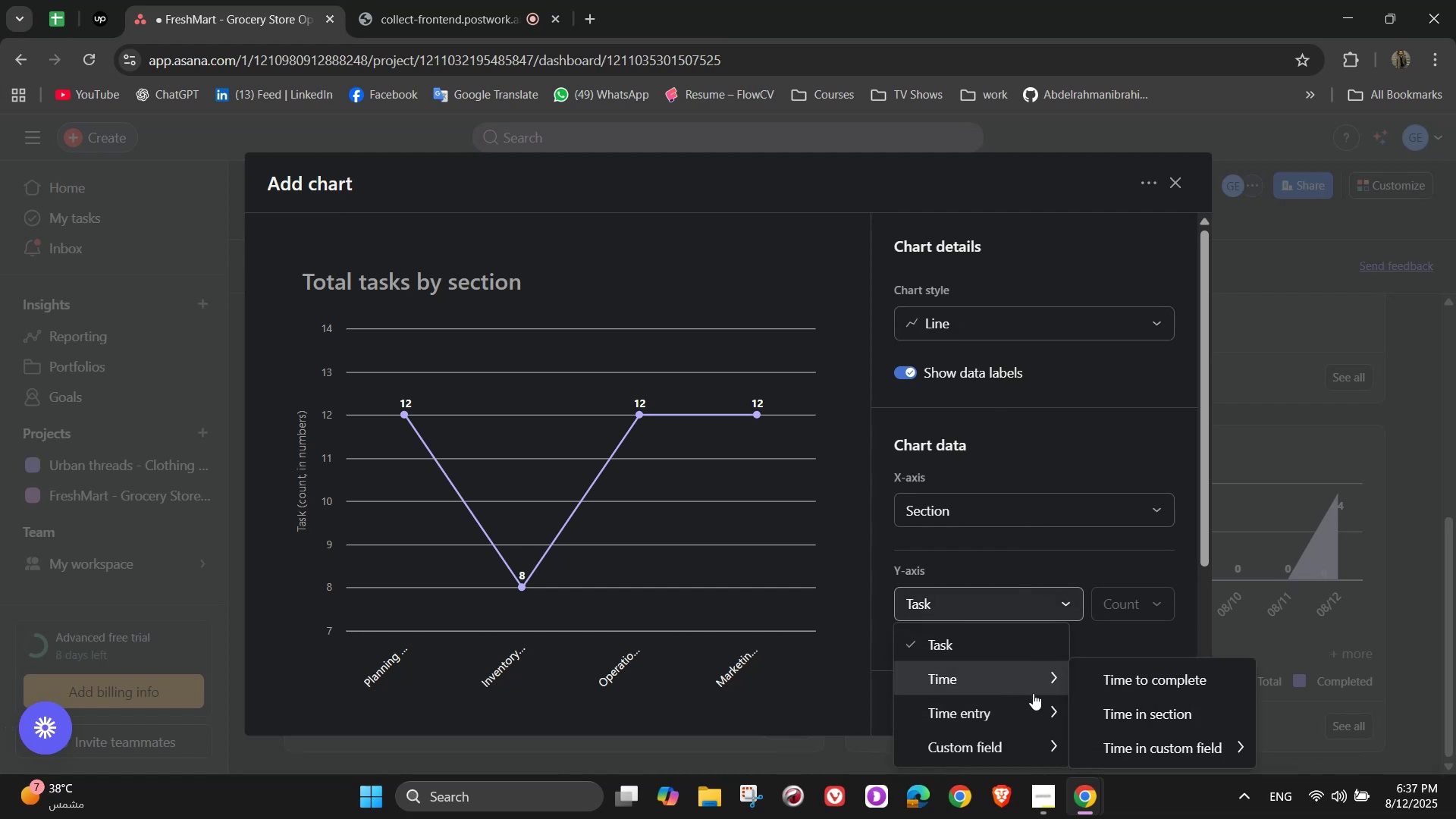 
left_click([1171, 722])
 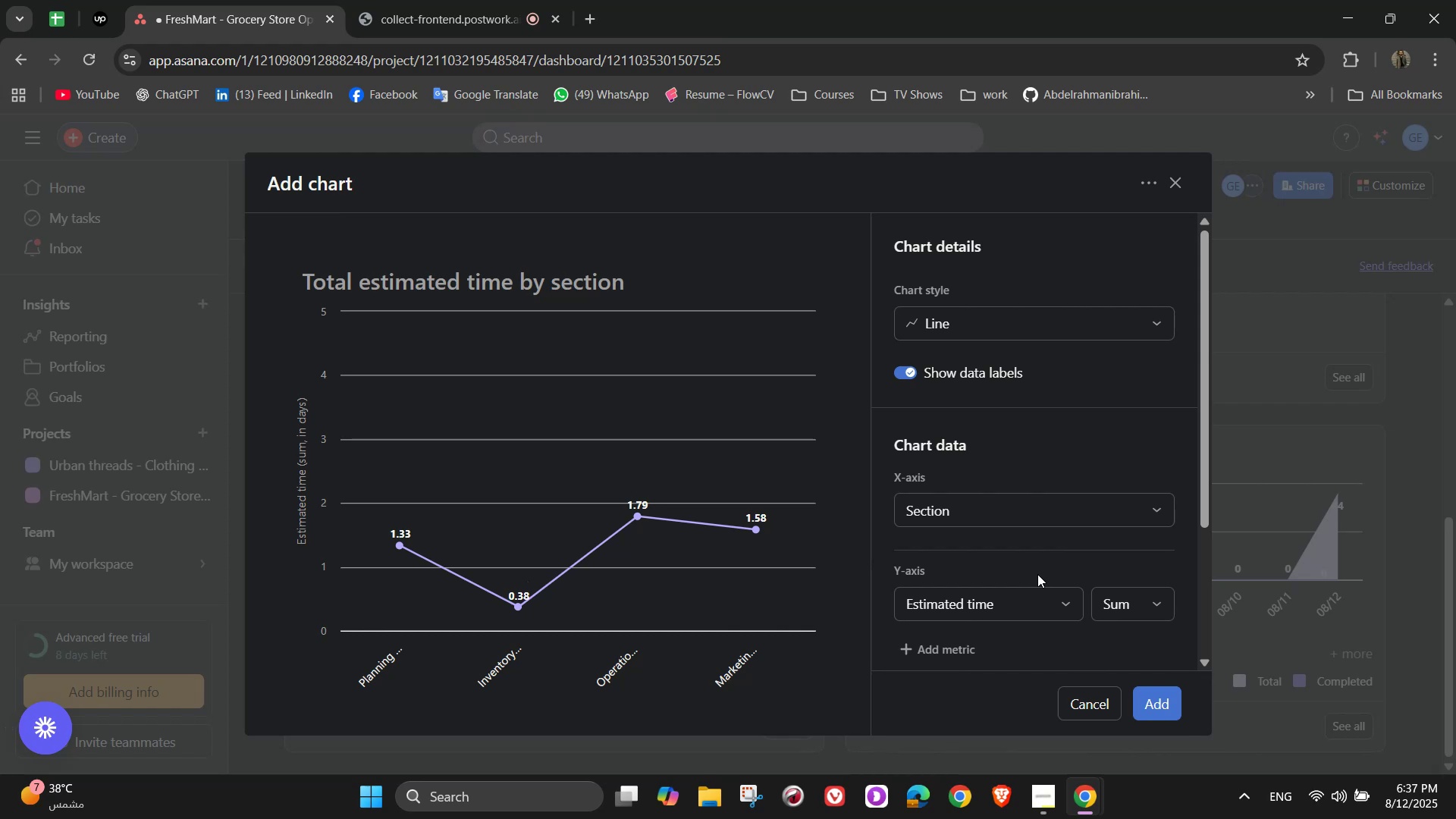 
left_click([1122, 605])
 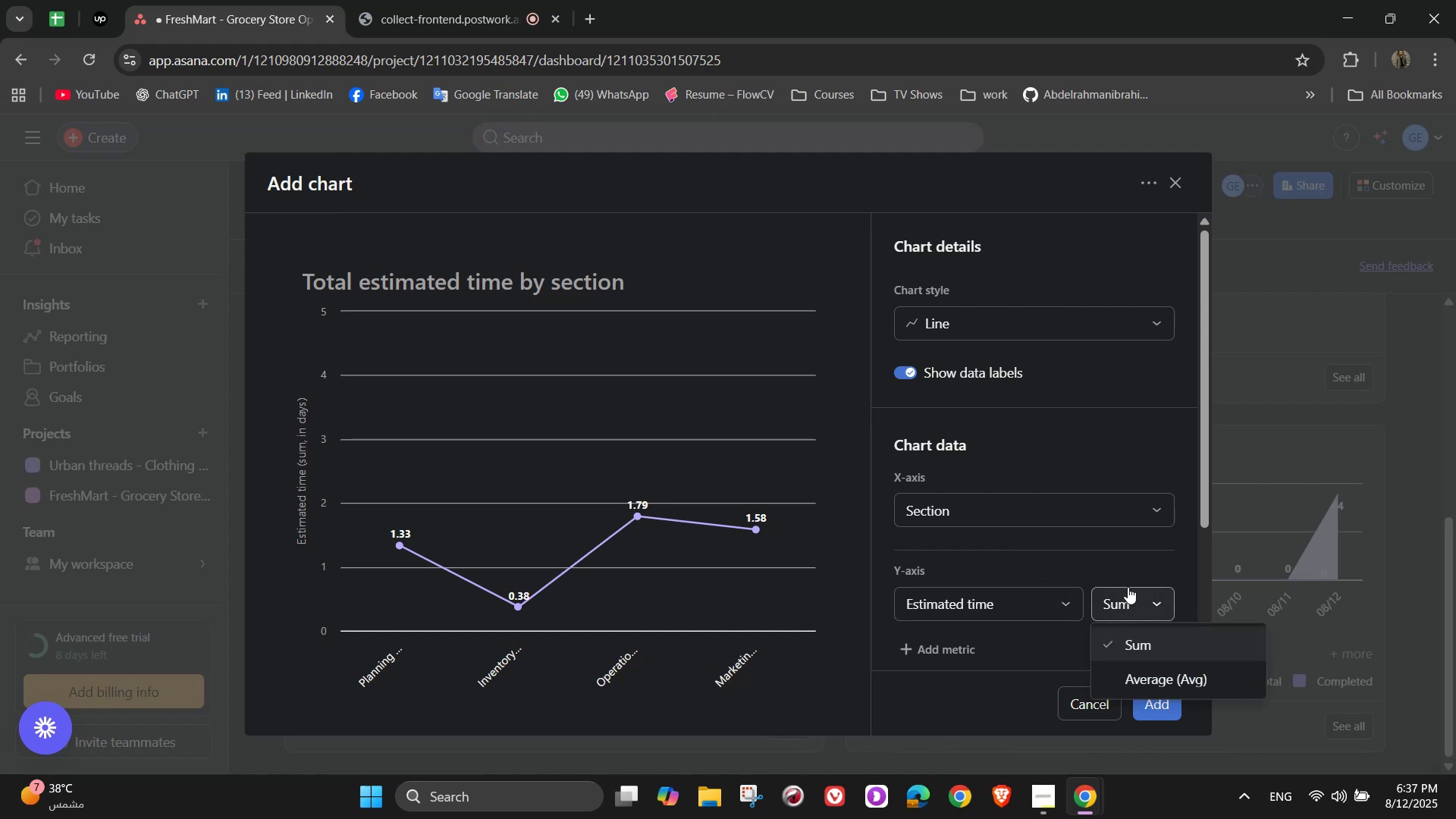 
left_click([1138, 545])
 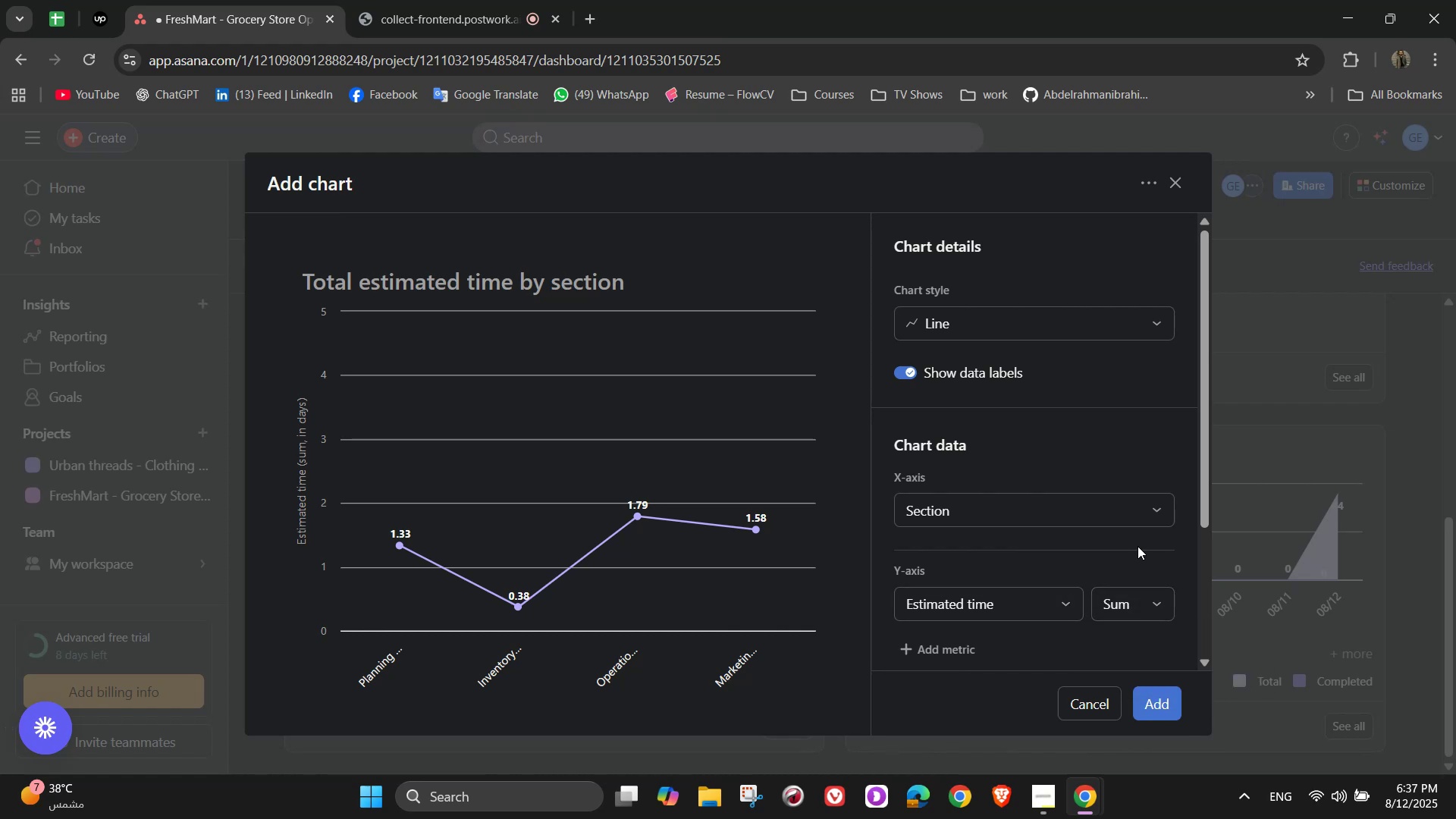 
scroll: coordinate [1138, 546], scroll_direction: down, amount: 3.0
 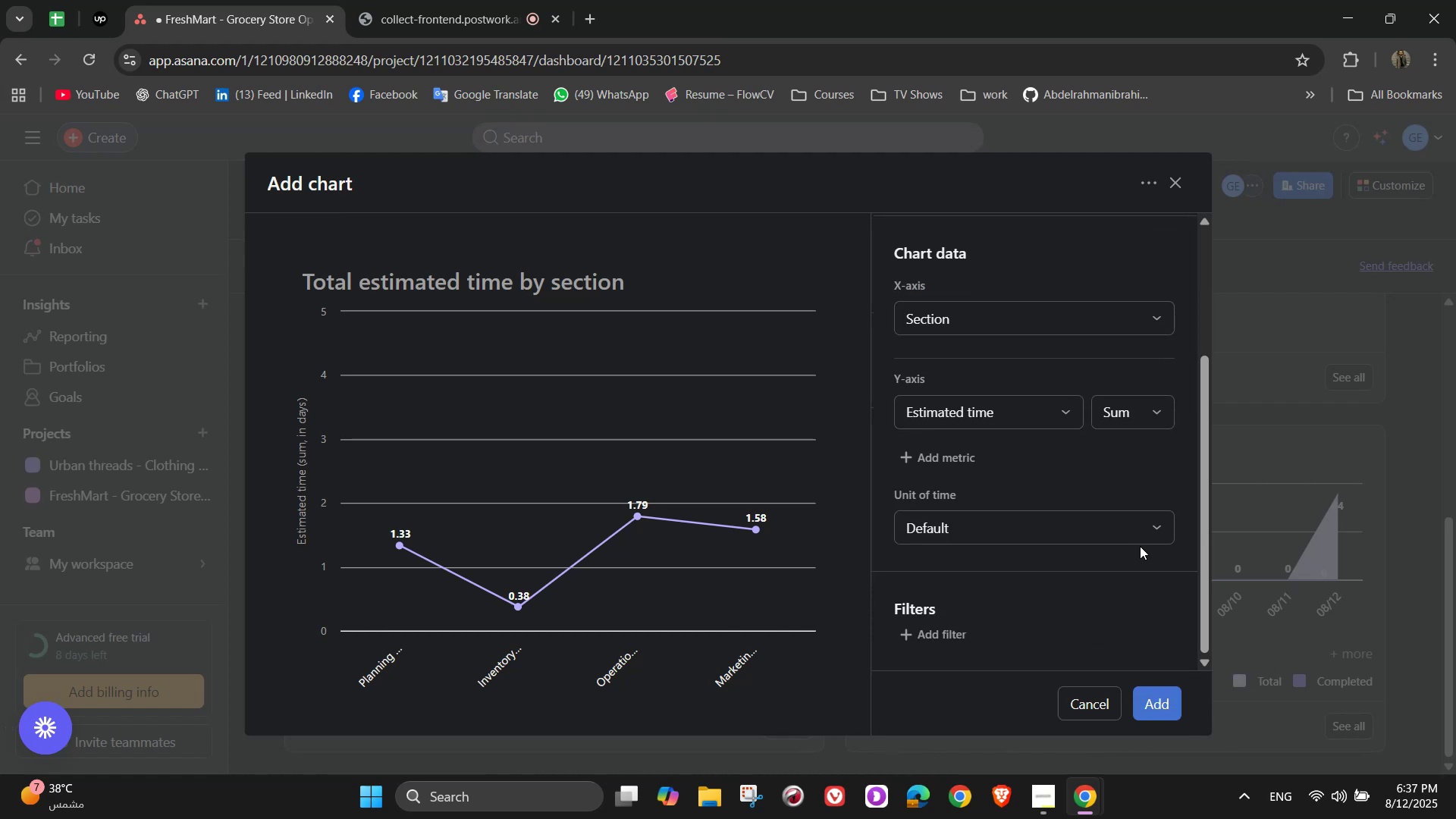 
left_click([1141, 538])
 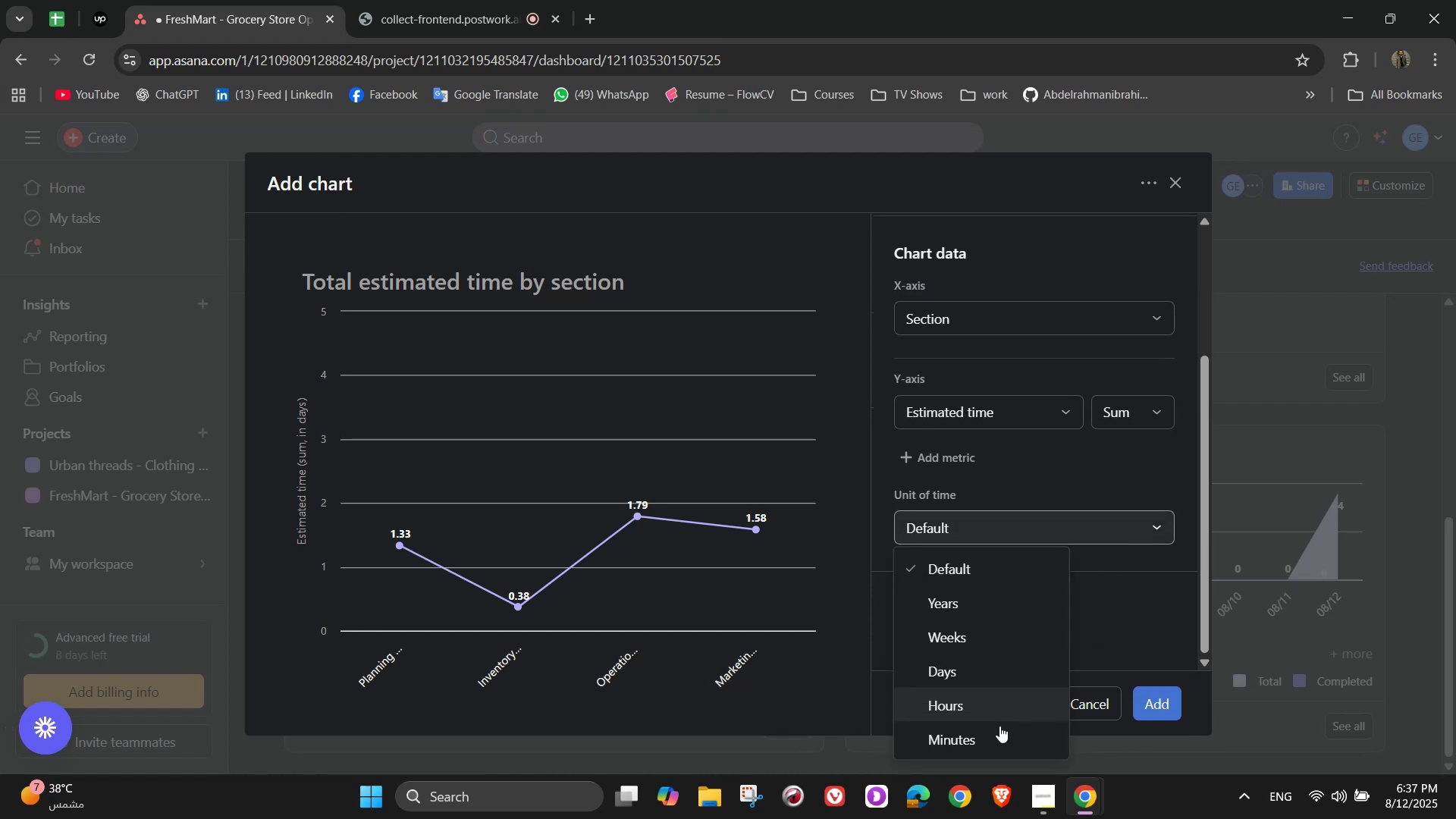 
left_click([1001, 711])
 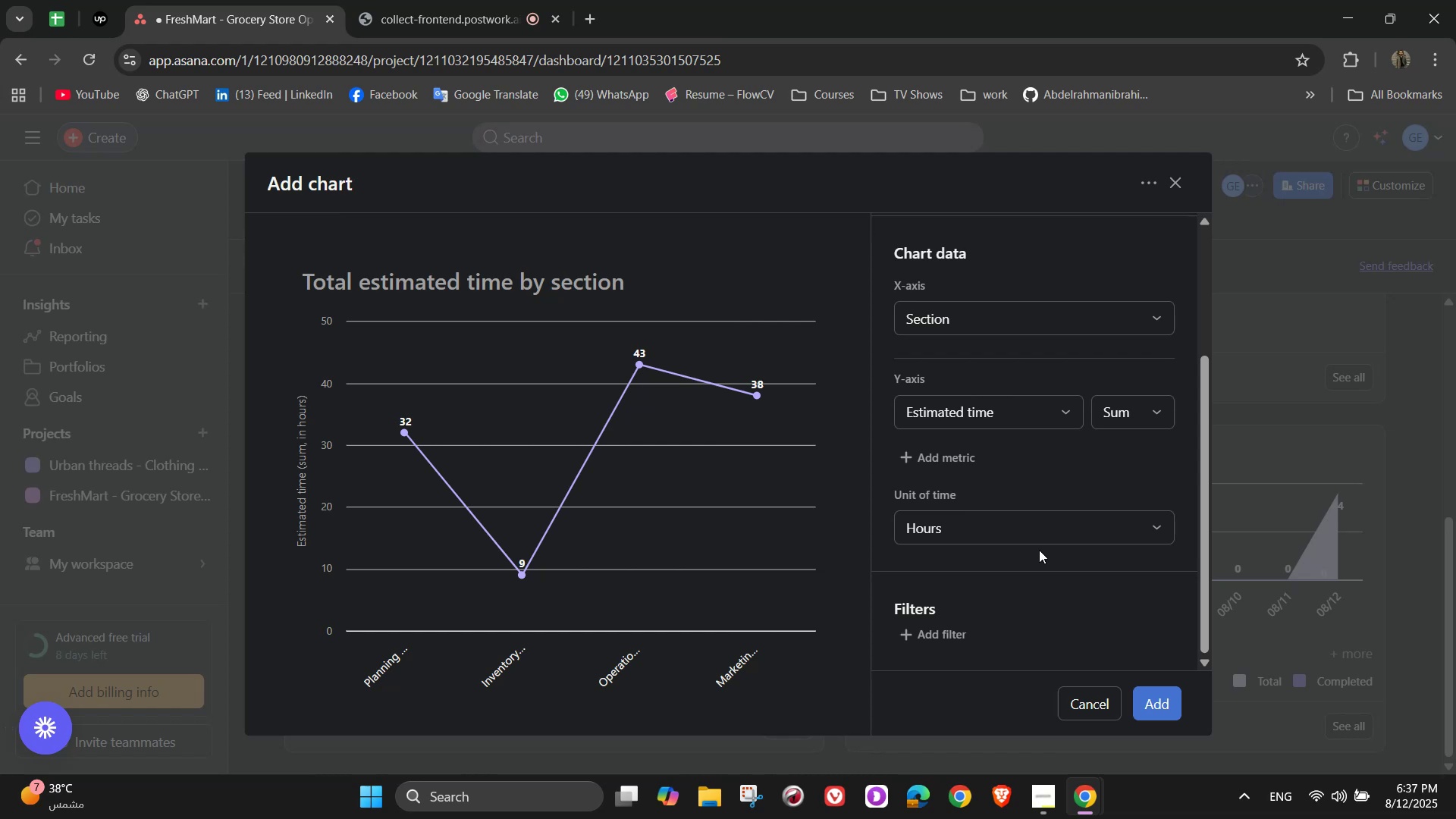 
wait(16.06)
 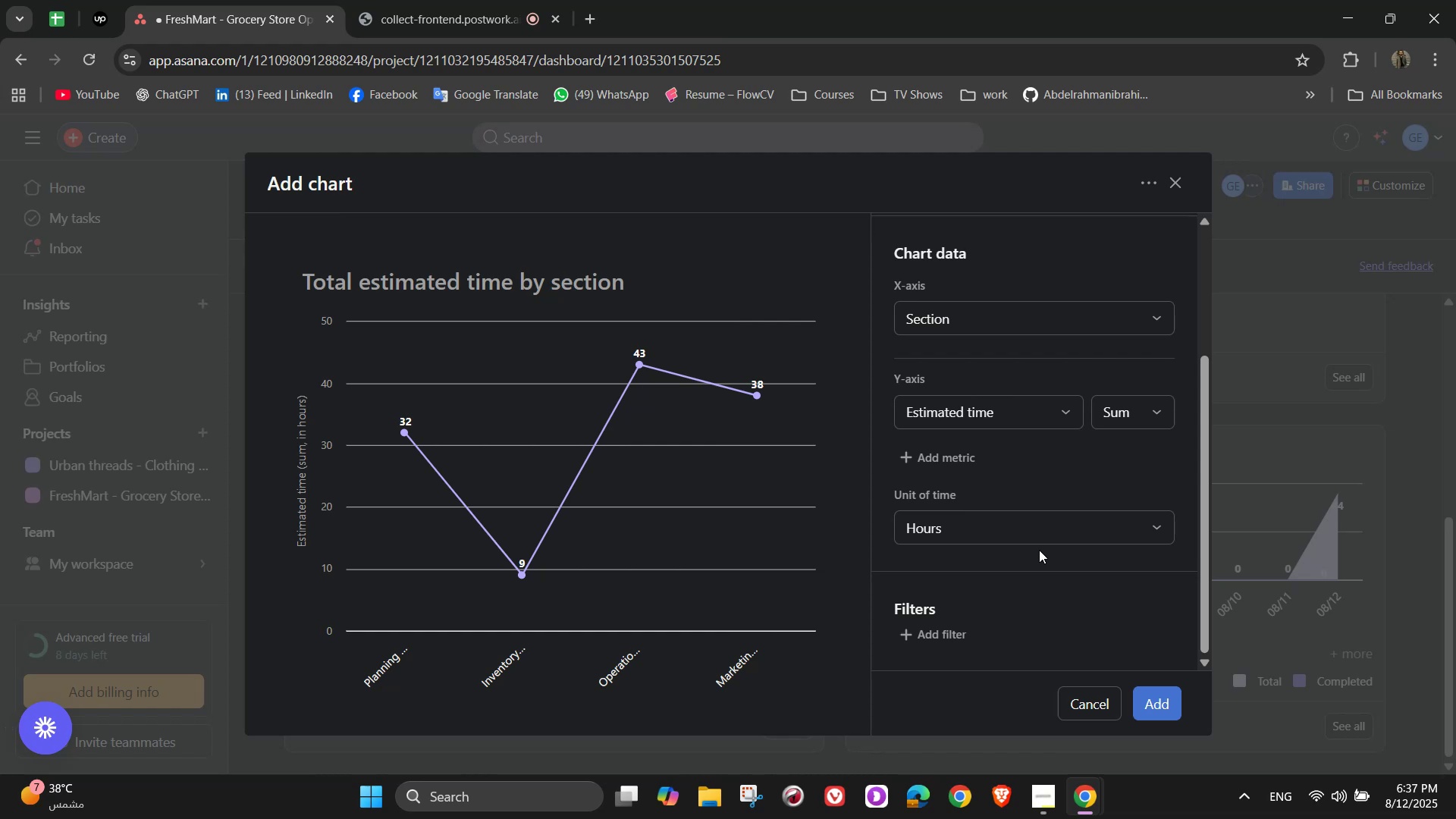 
scroll: coordinate [964, 633], scroll_direction: up, amount: 5.0
 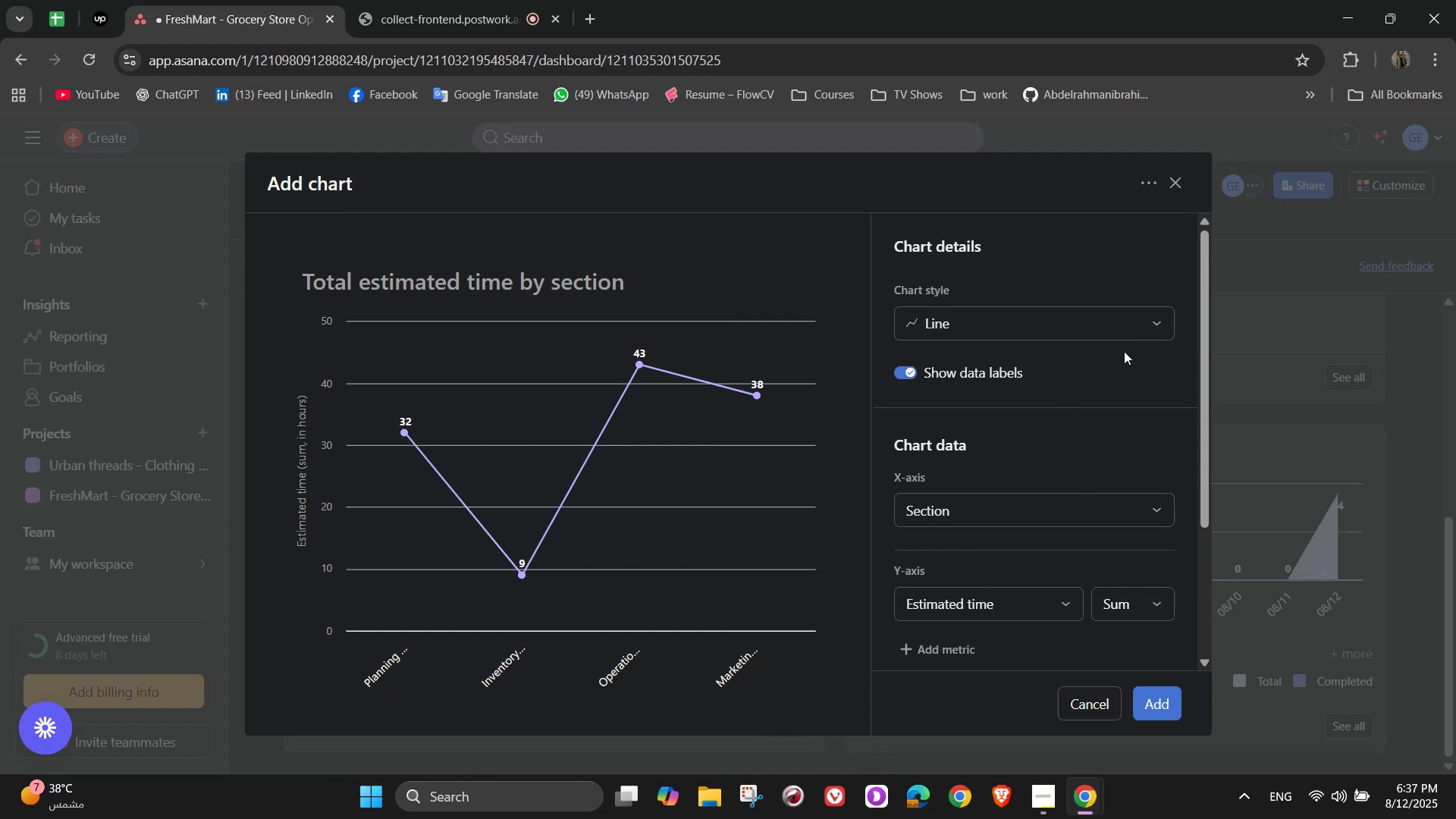 
left_click([1122, 334])
 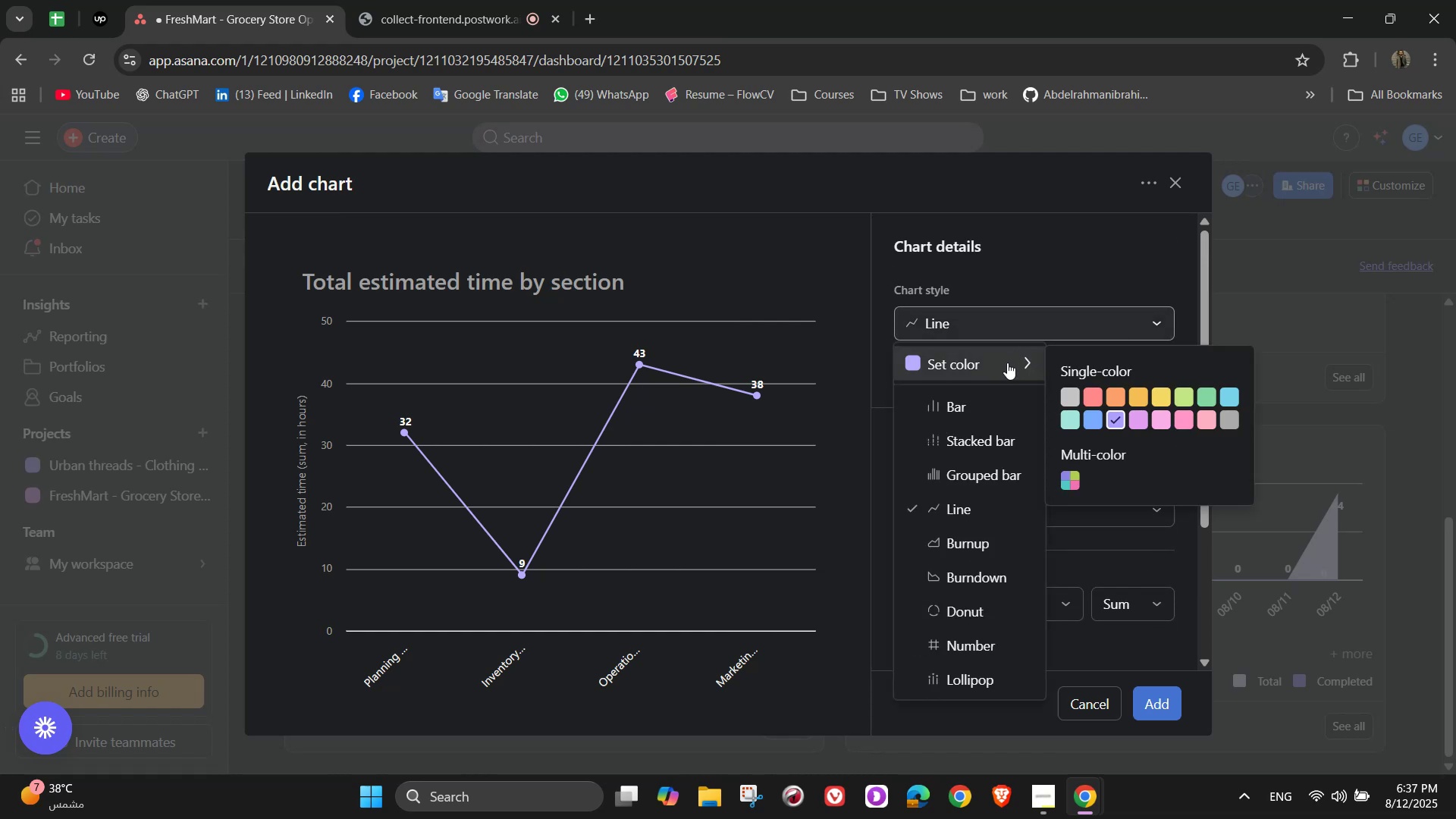 
left_click([1007, 362])
 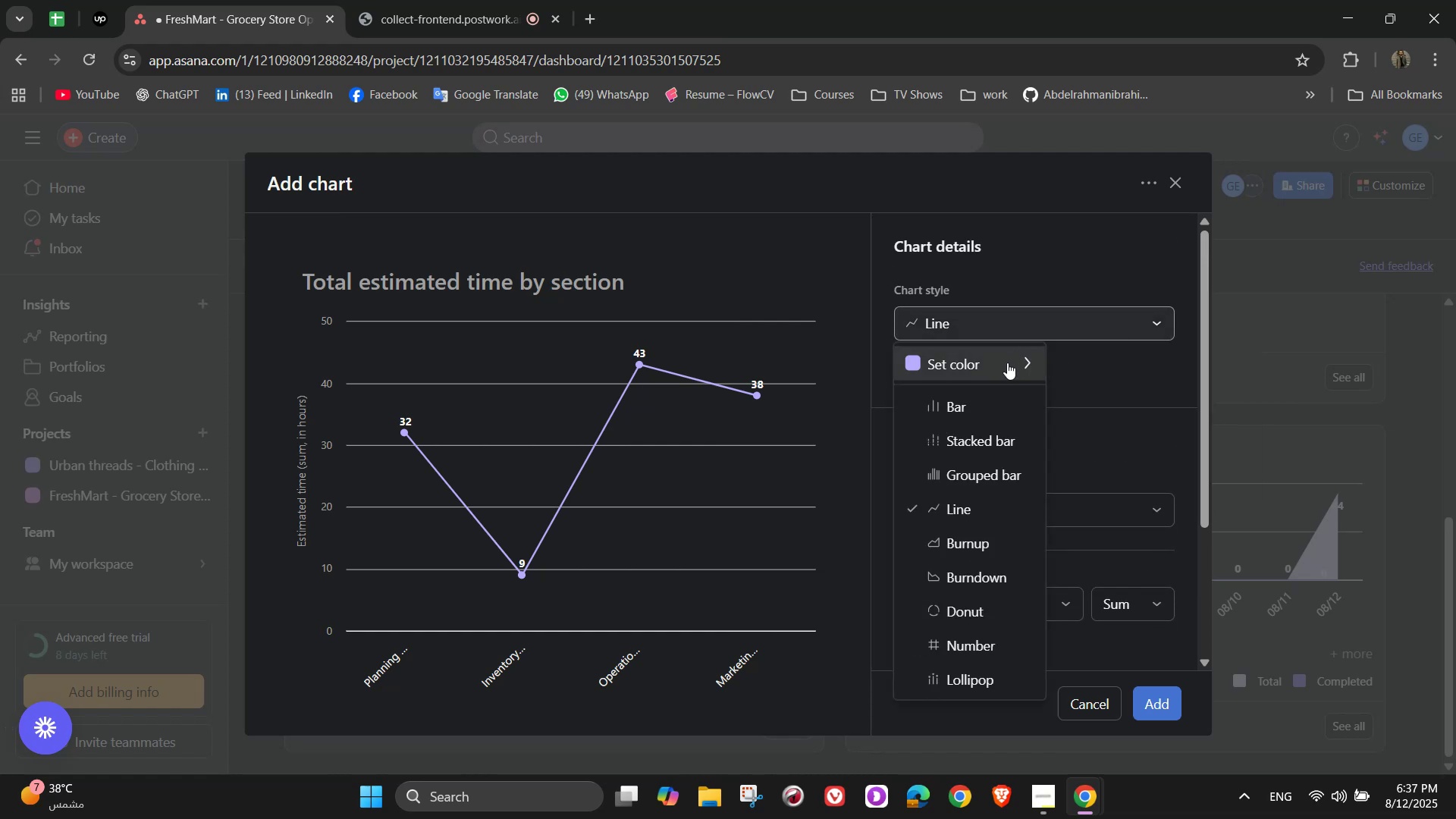 
left_click([1007, 362])
 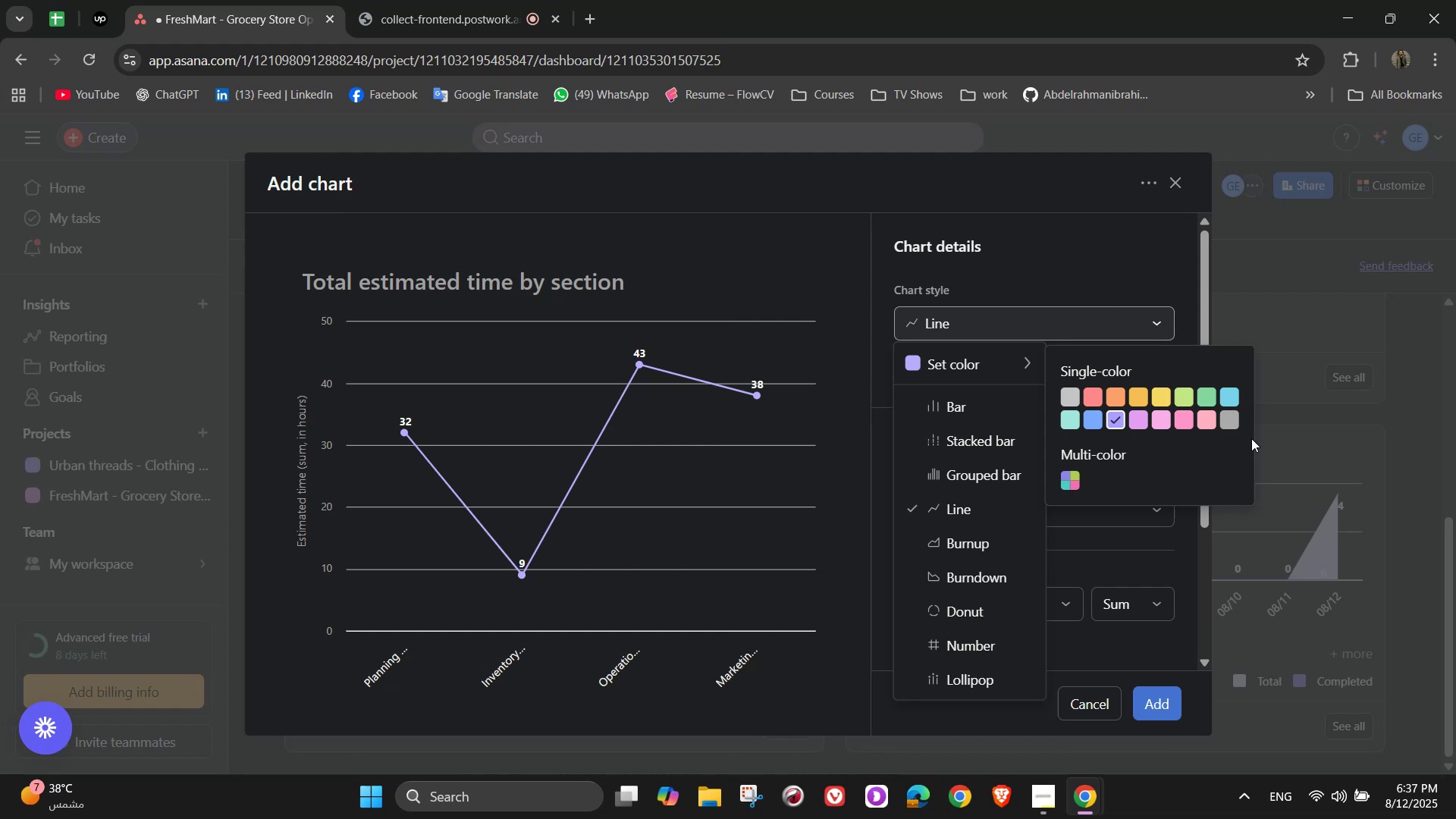 
left_click([1236, 405])
 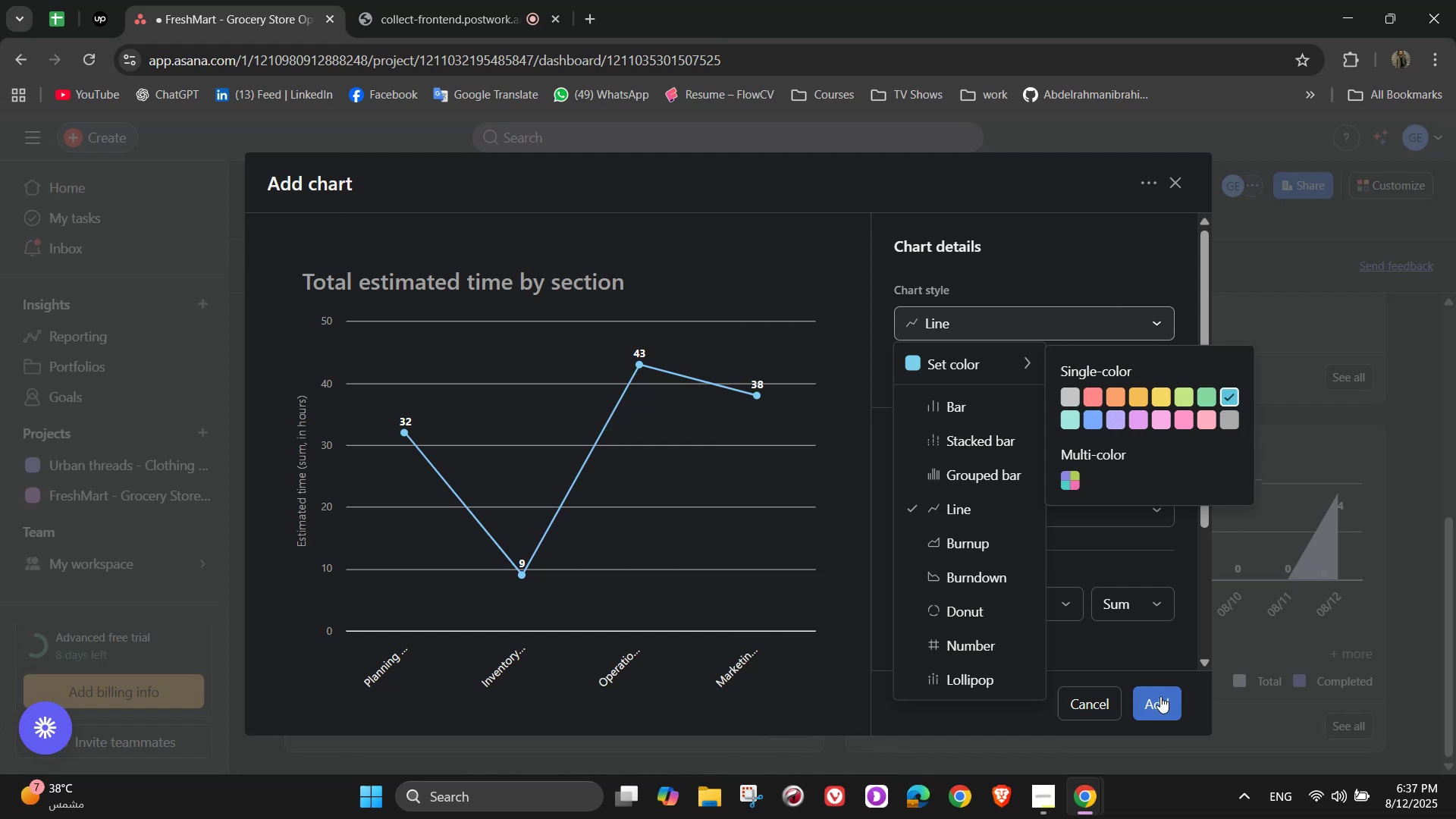 
left_click([1159, 697])
 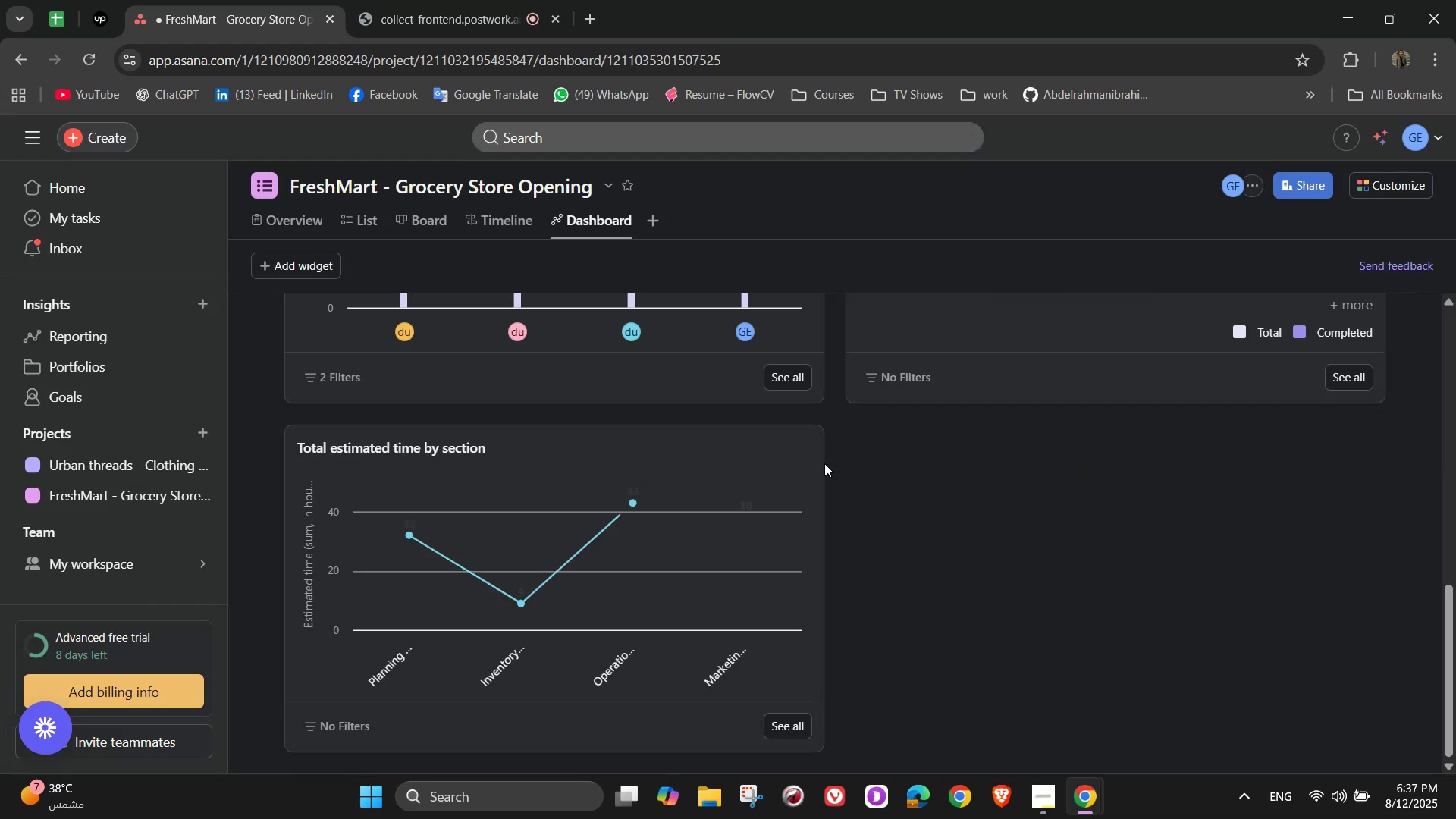 
left_click([810, 447])
 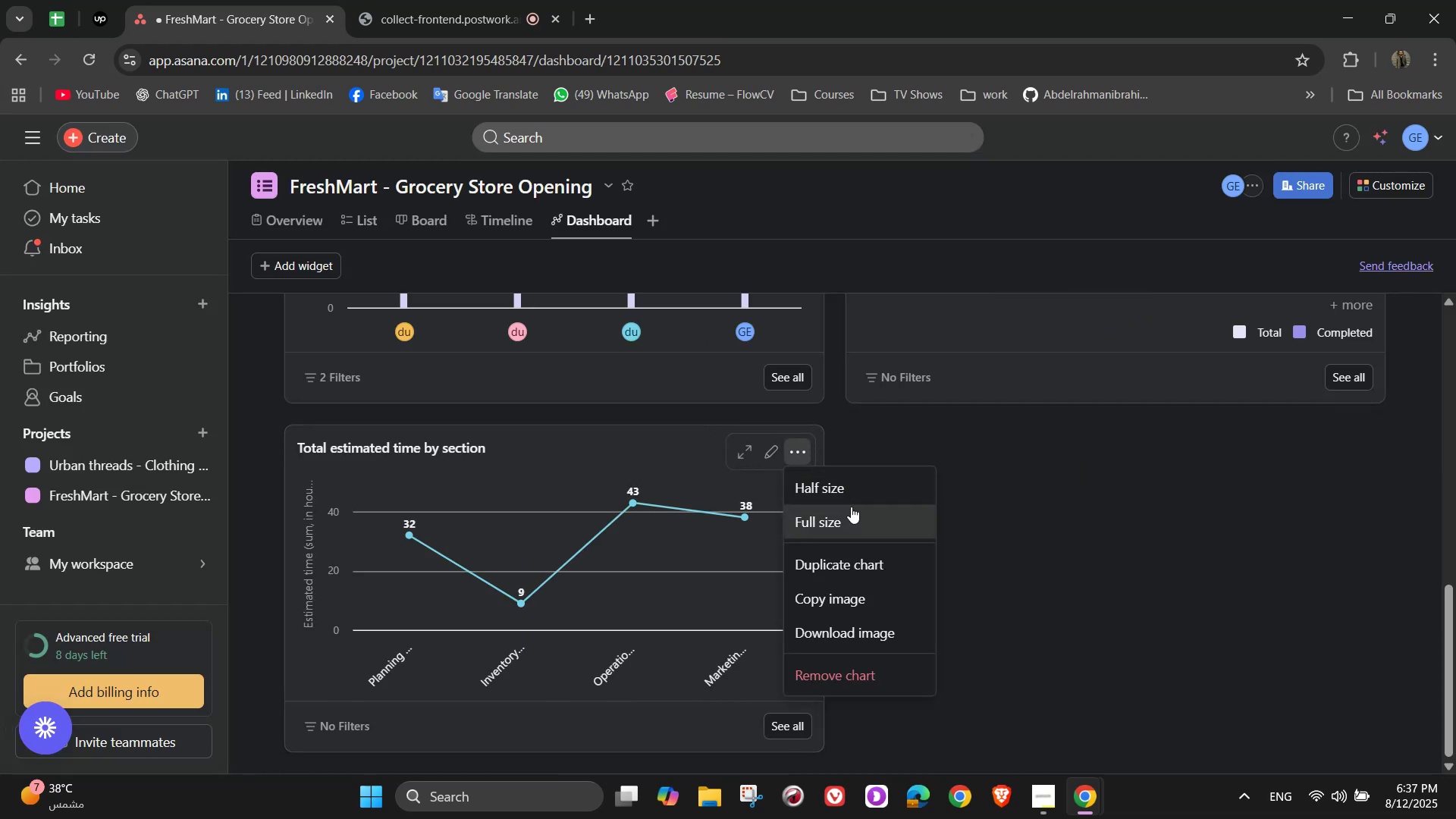 
left_click([860, 517])
 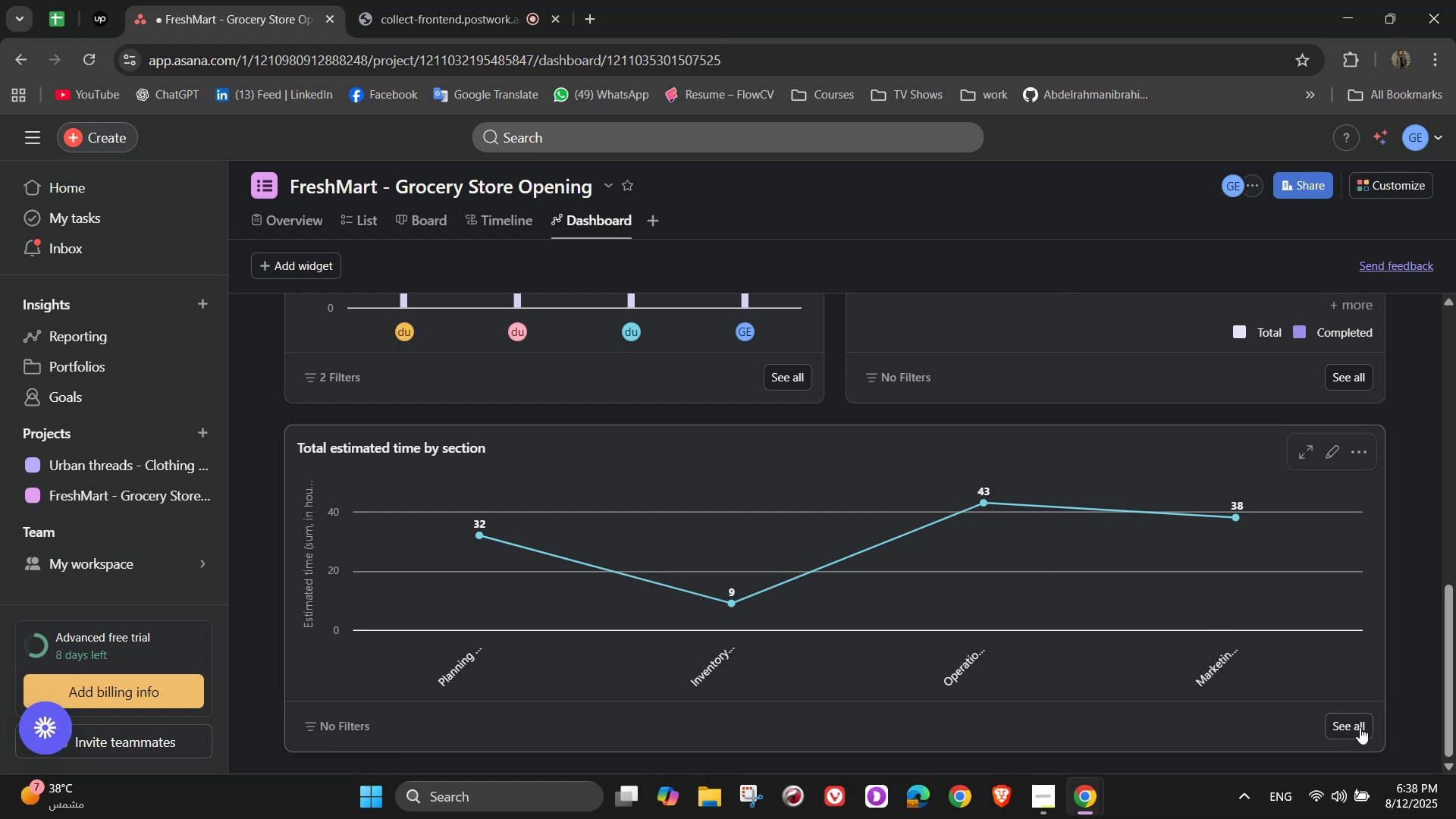 
wait(5.58)
 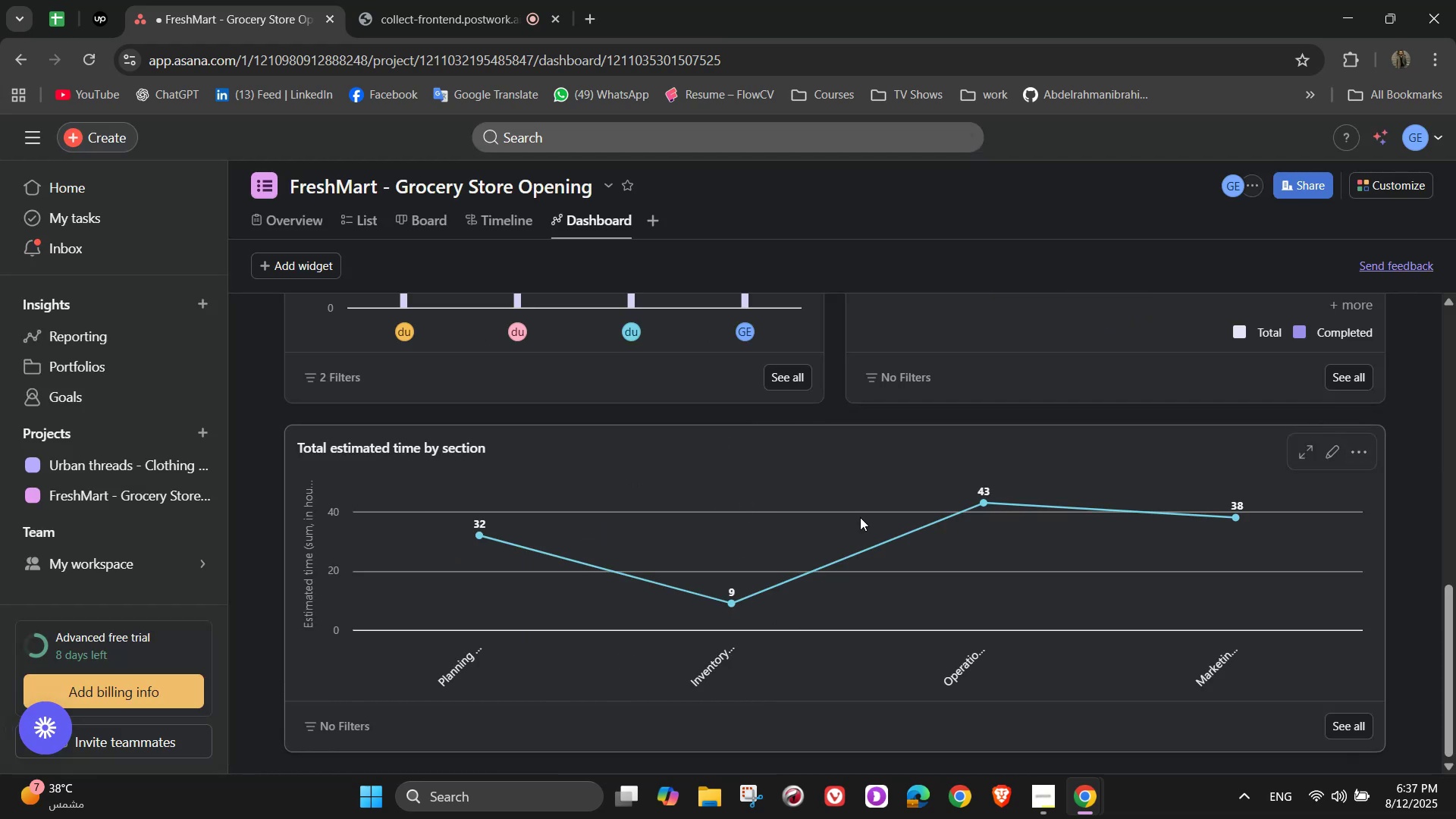 
scroll: coordinate [726, 576], scroll_direction: up, amount: 4.0
 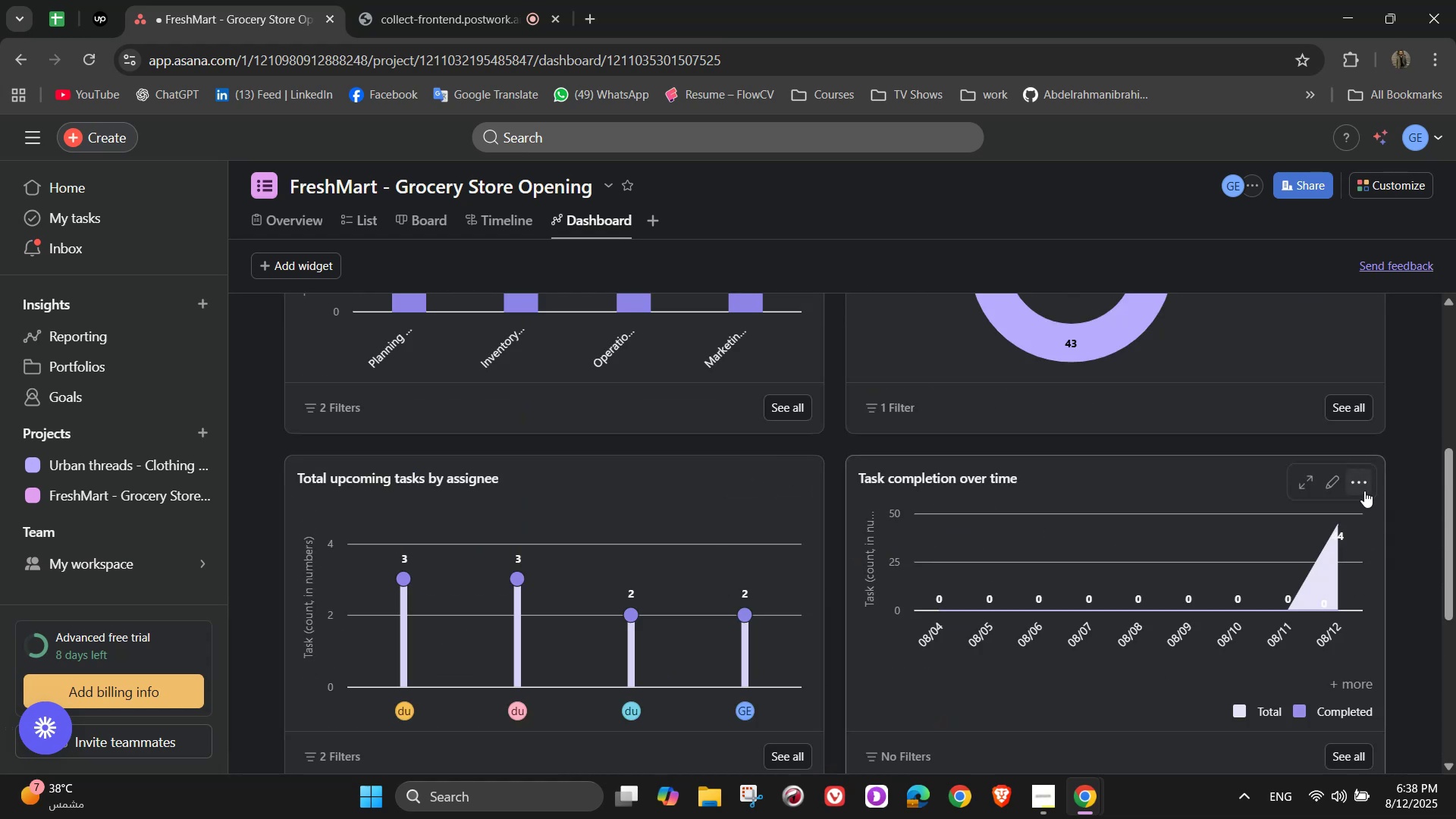 
left_click([1345, 486])
 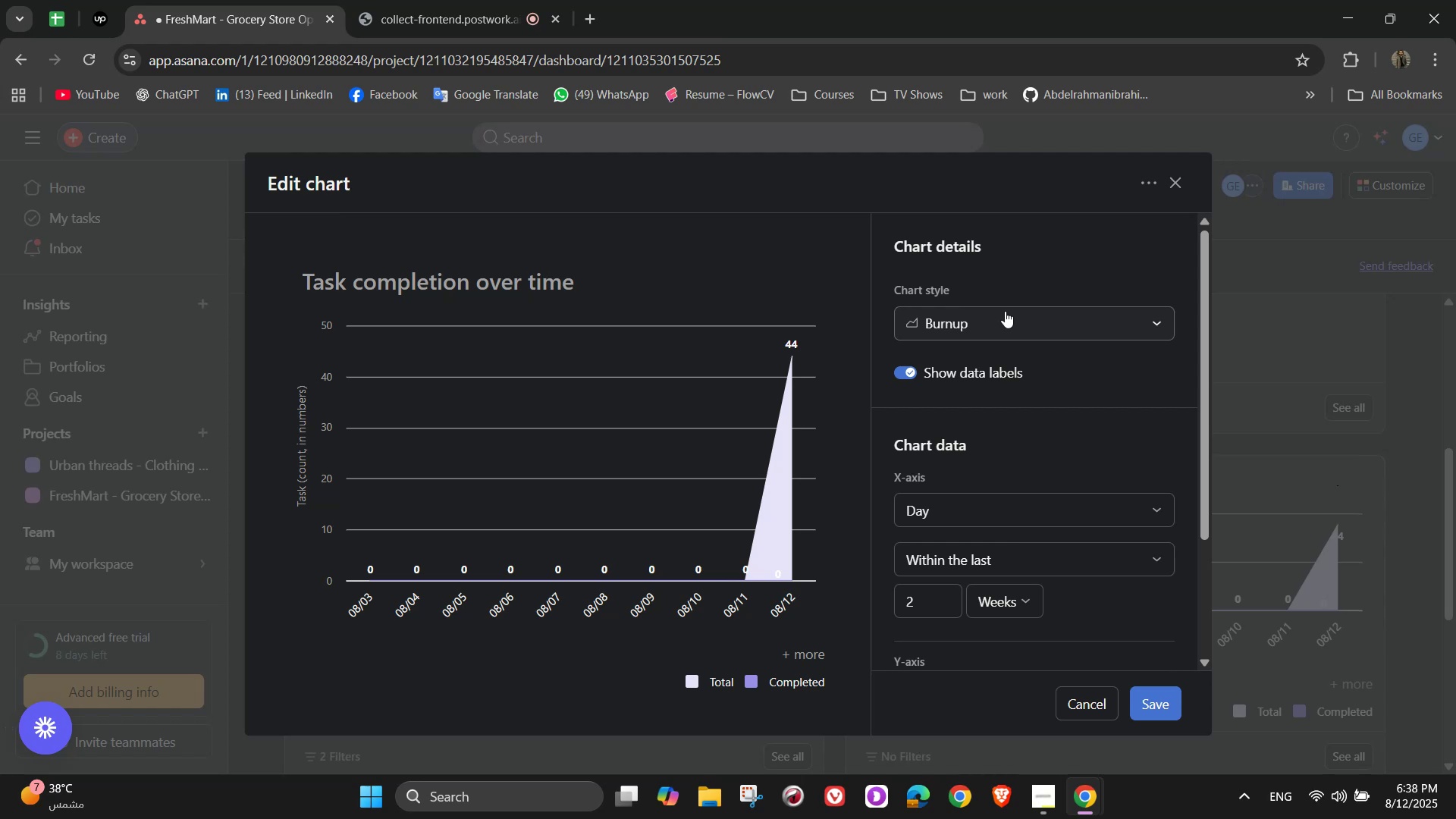 
left_click([1004, 311])
 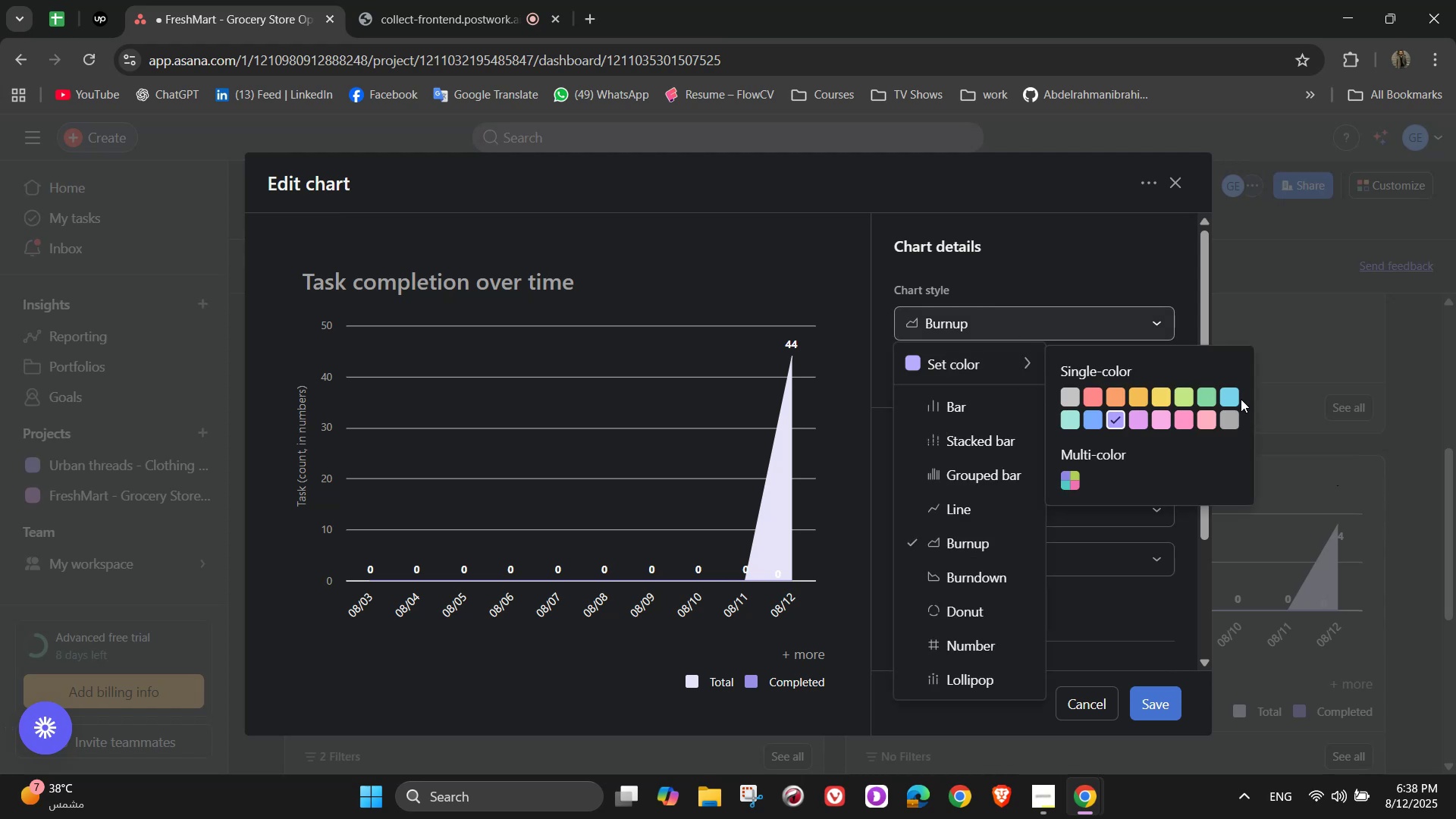 
left_click([1234, 398])
 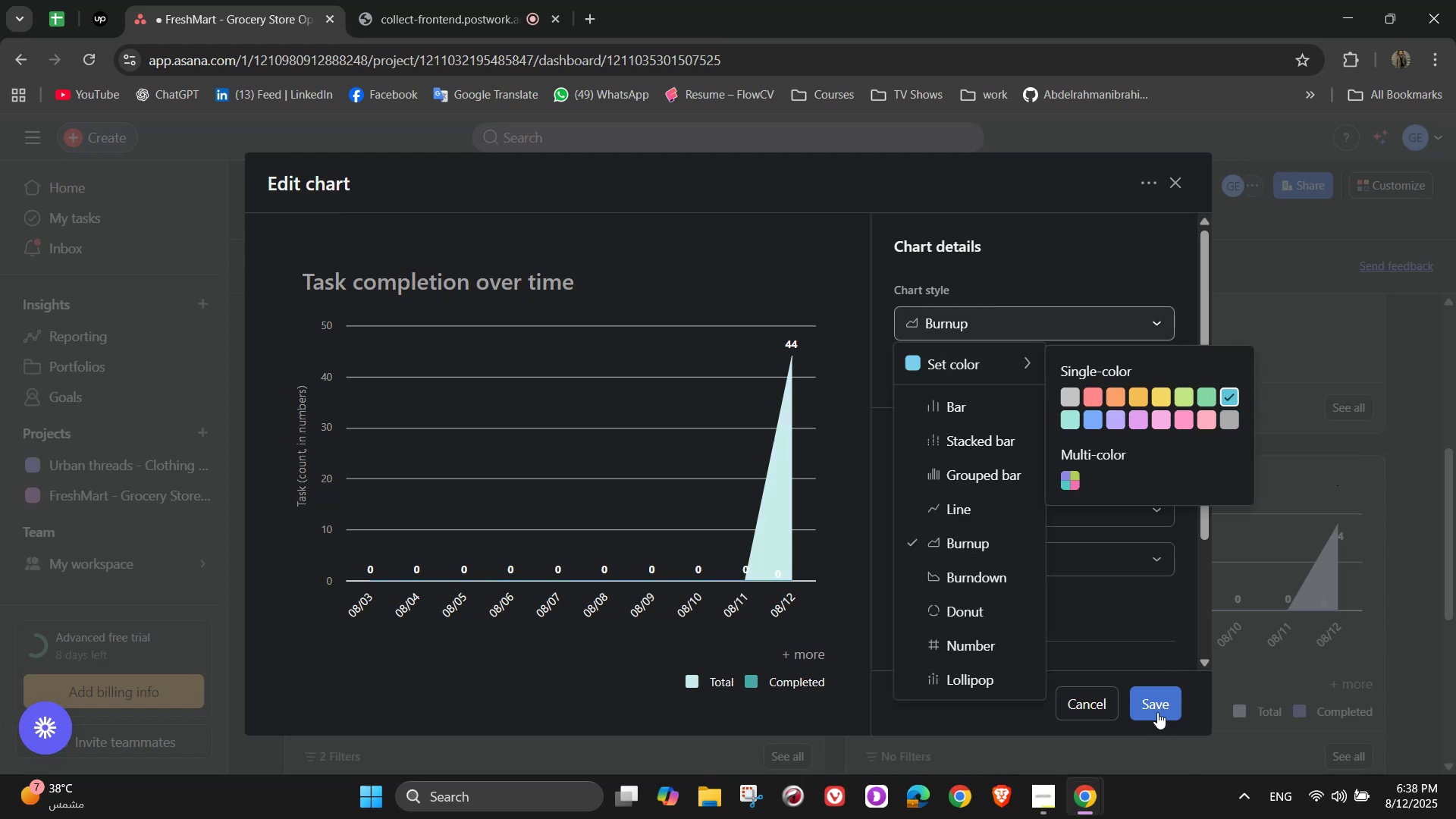 
left_click([1157, 708])
 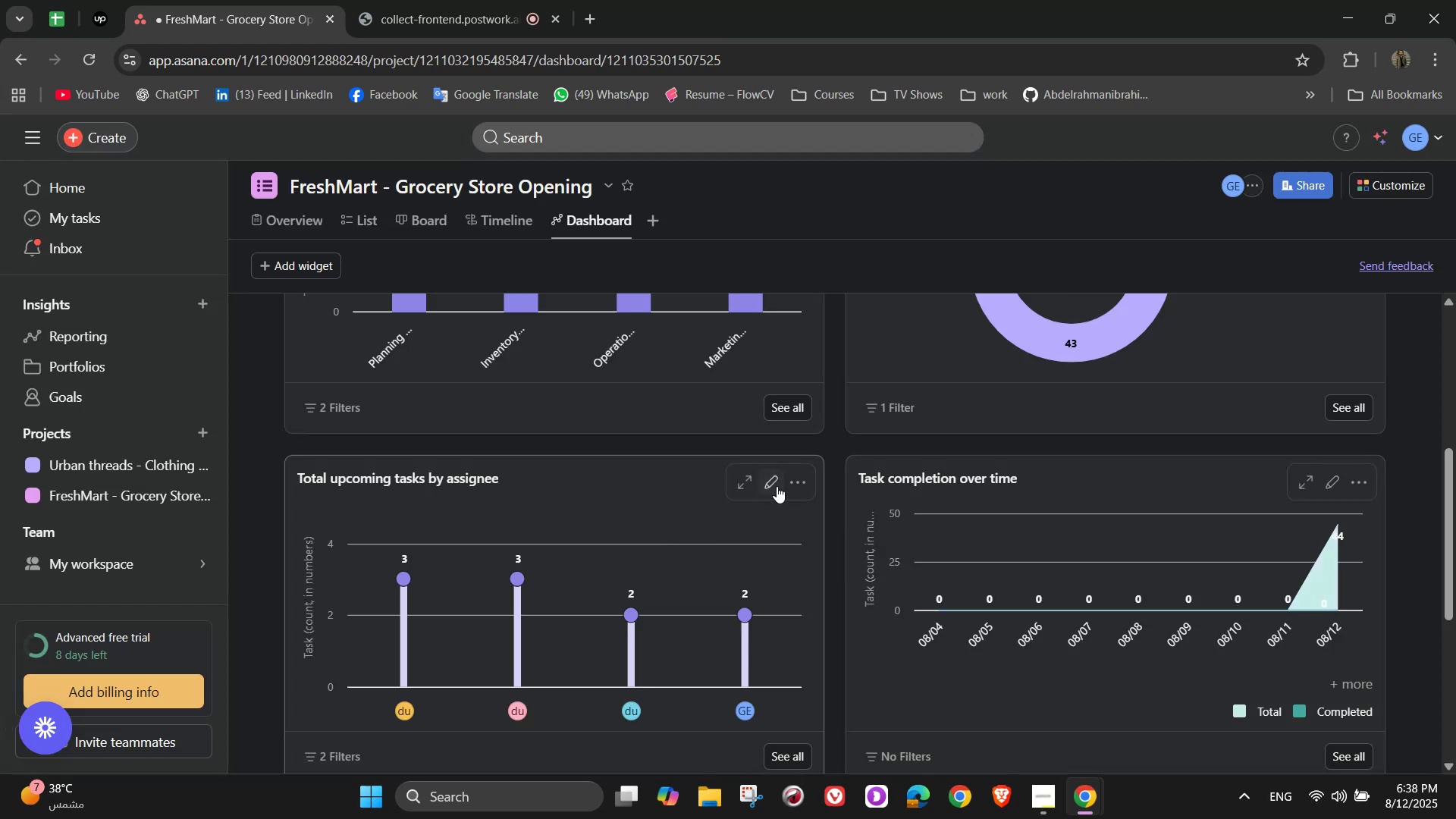 
left_click([778, 485])
 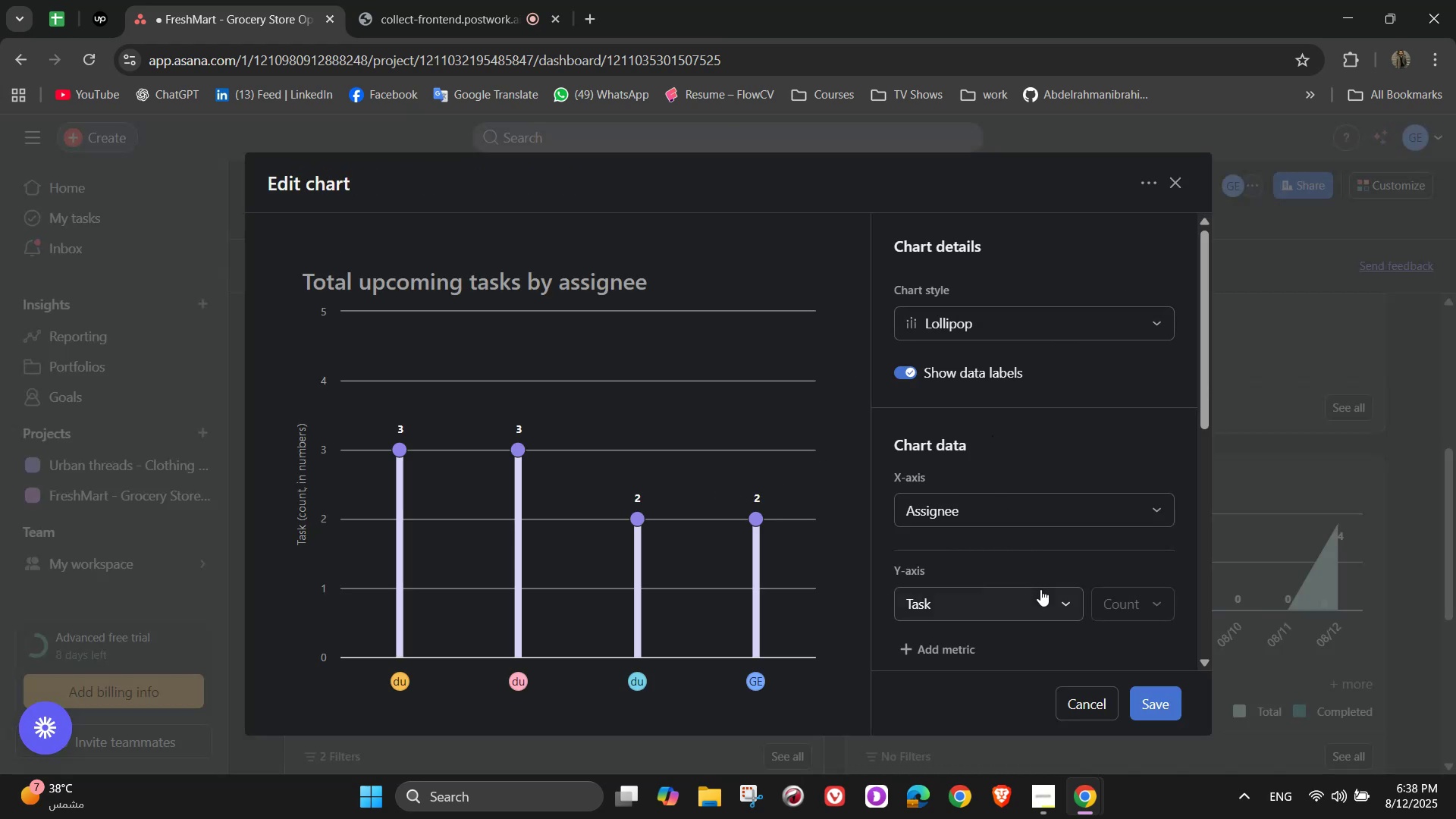 
left_click([1122, 306])
 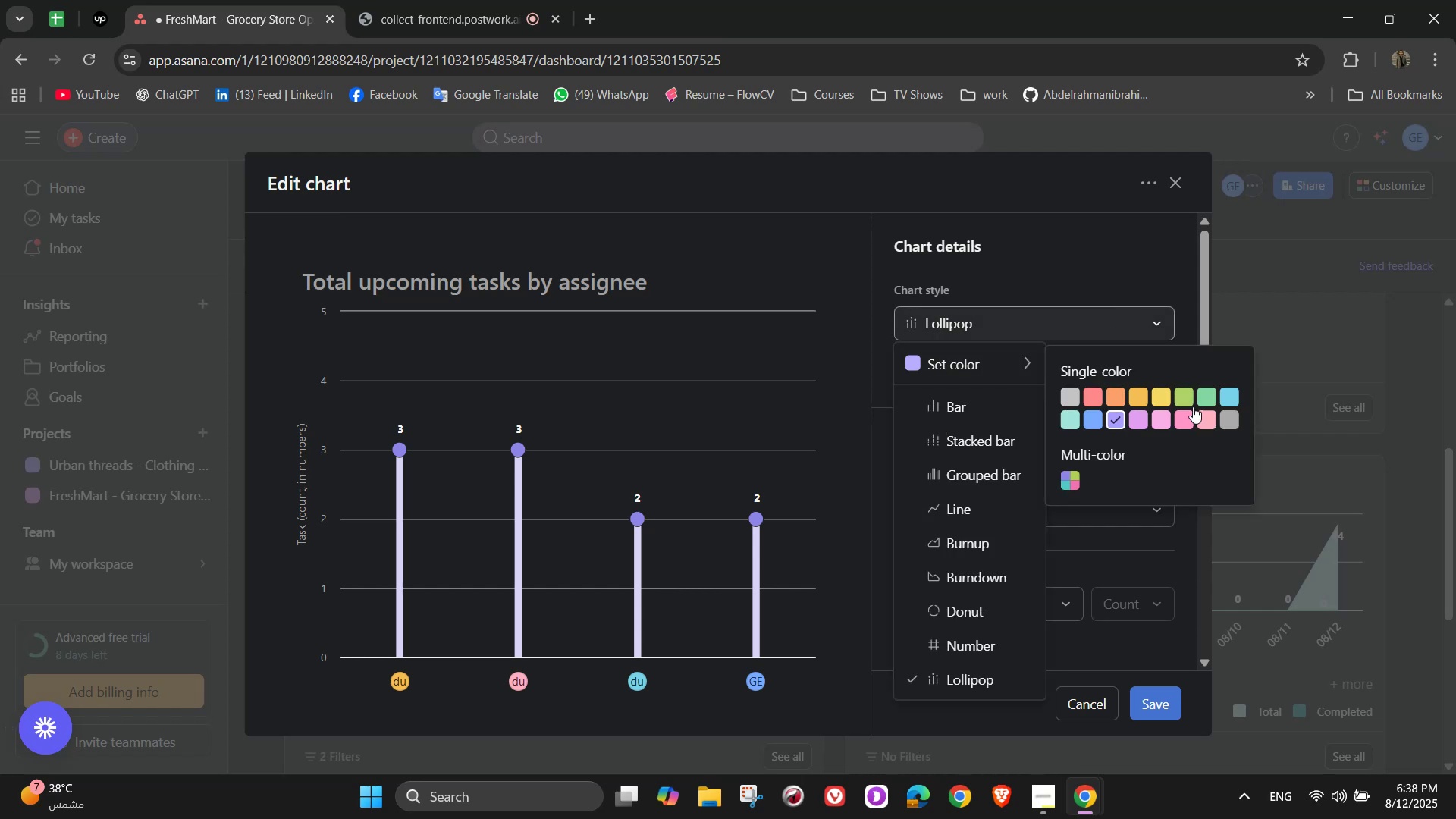 
left_click([1232, 398])
 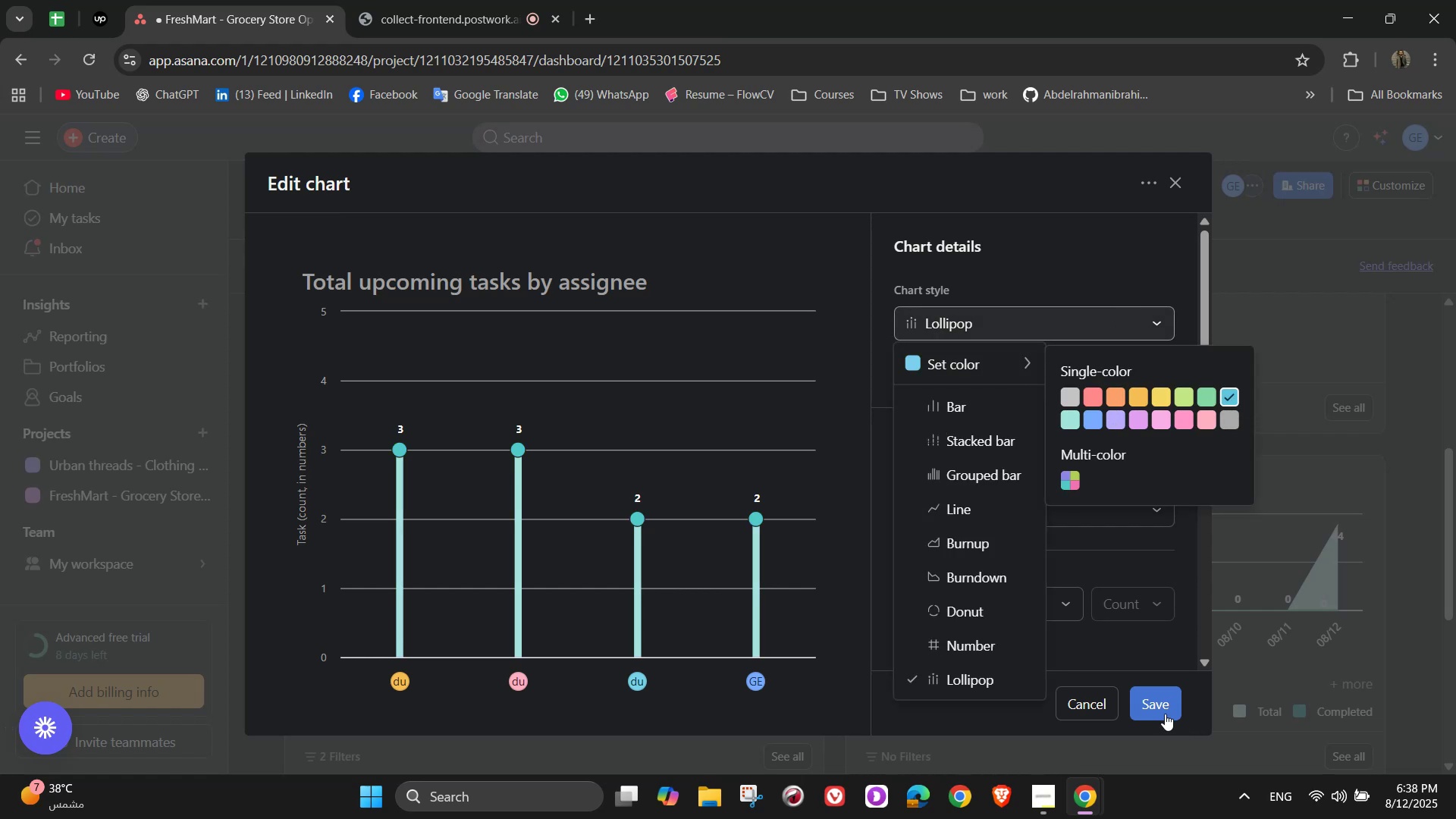 
left_click([1156, 708])
 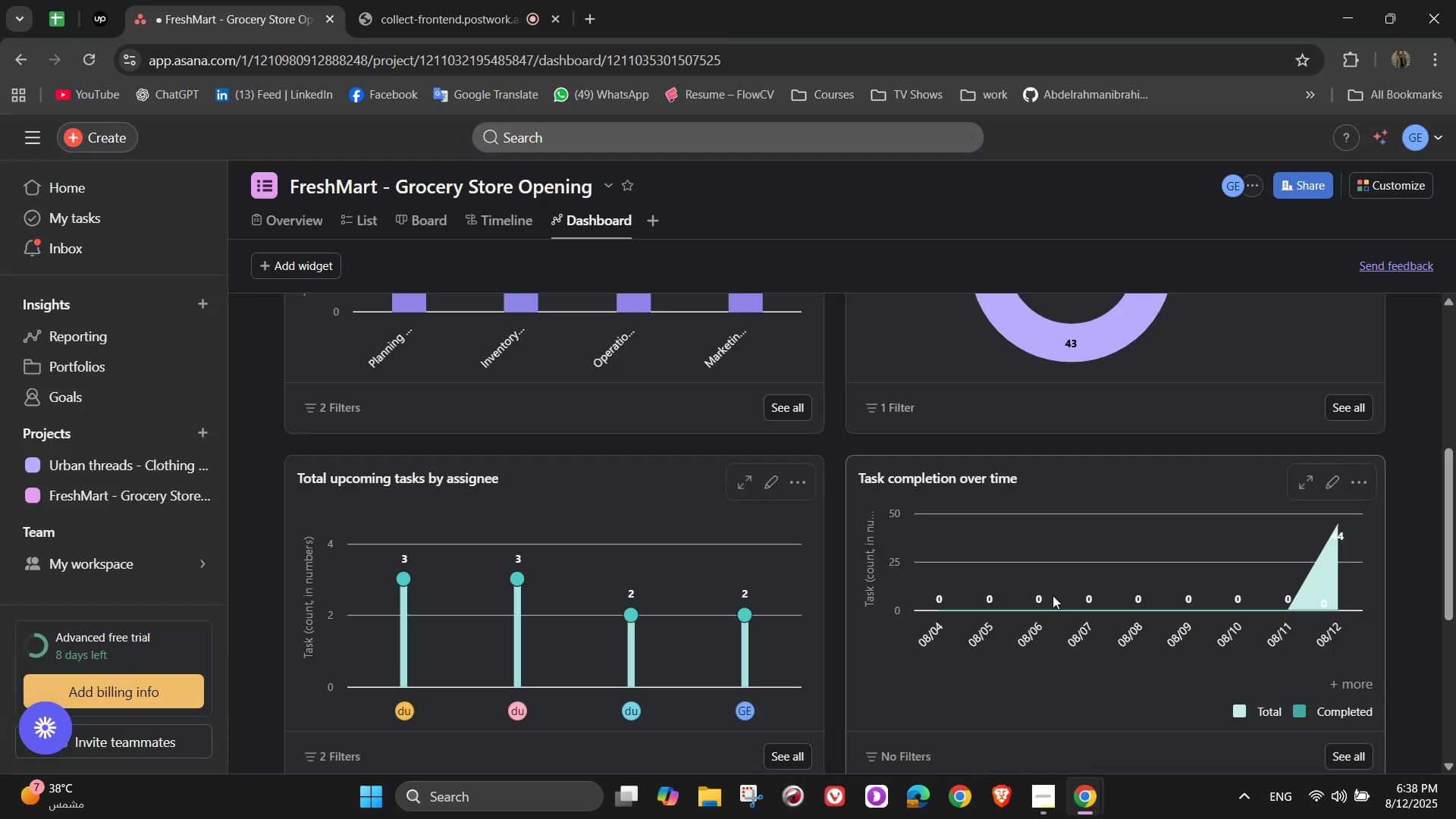 
scroll: coordinate [1207, 490], scroll_direction: up, amount: 4.0
 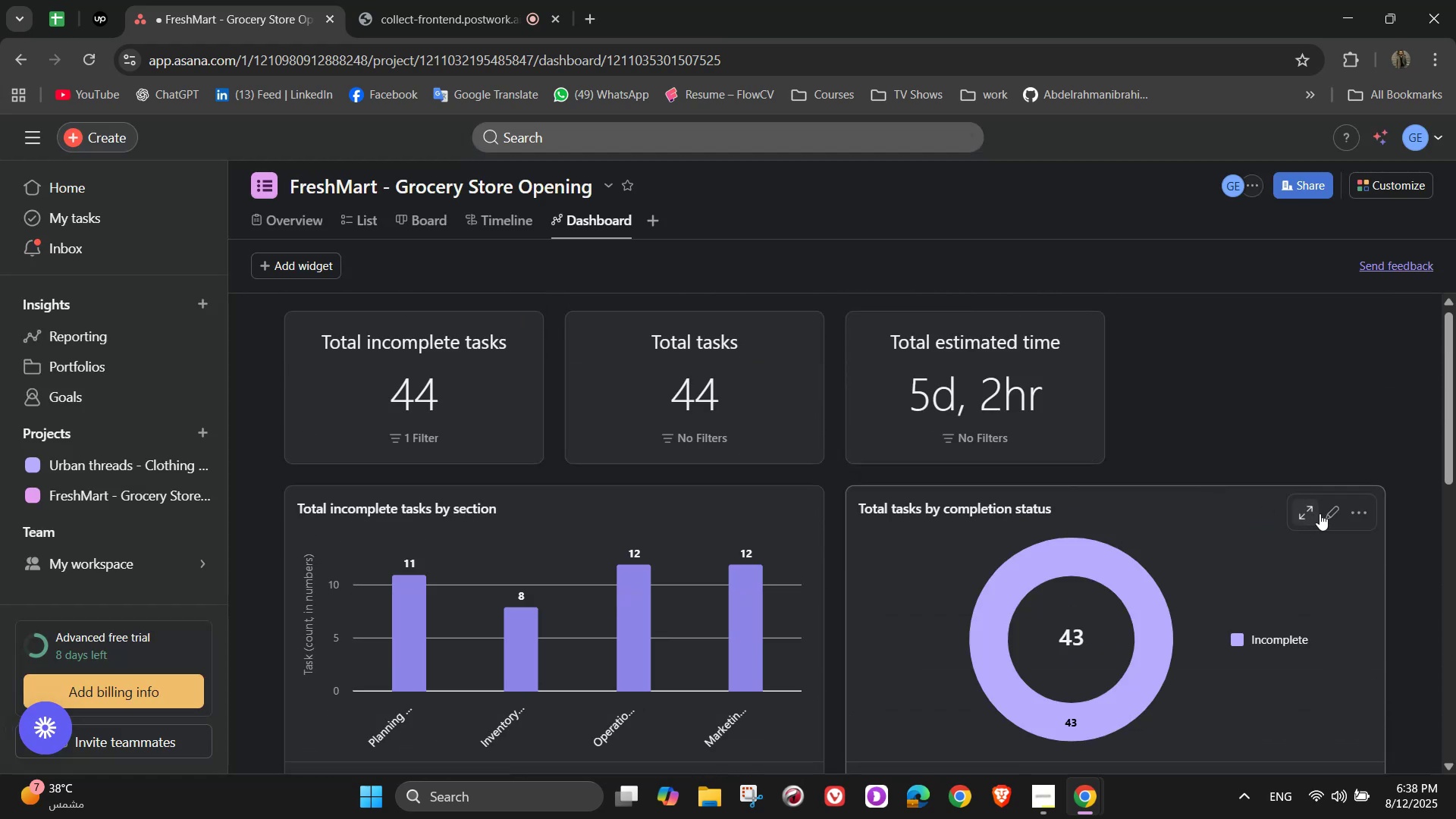 
left_click([1336, 513])
 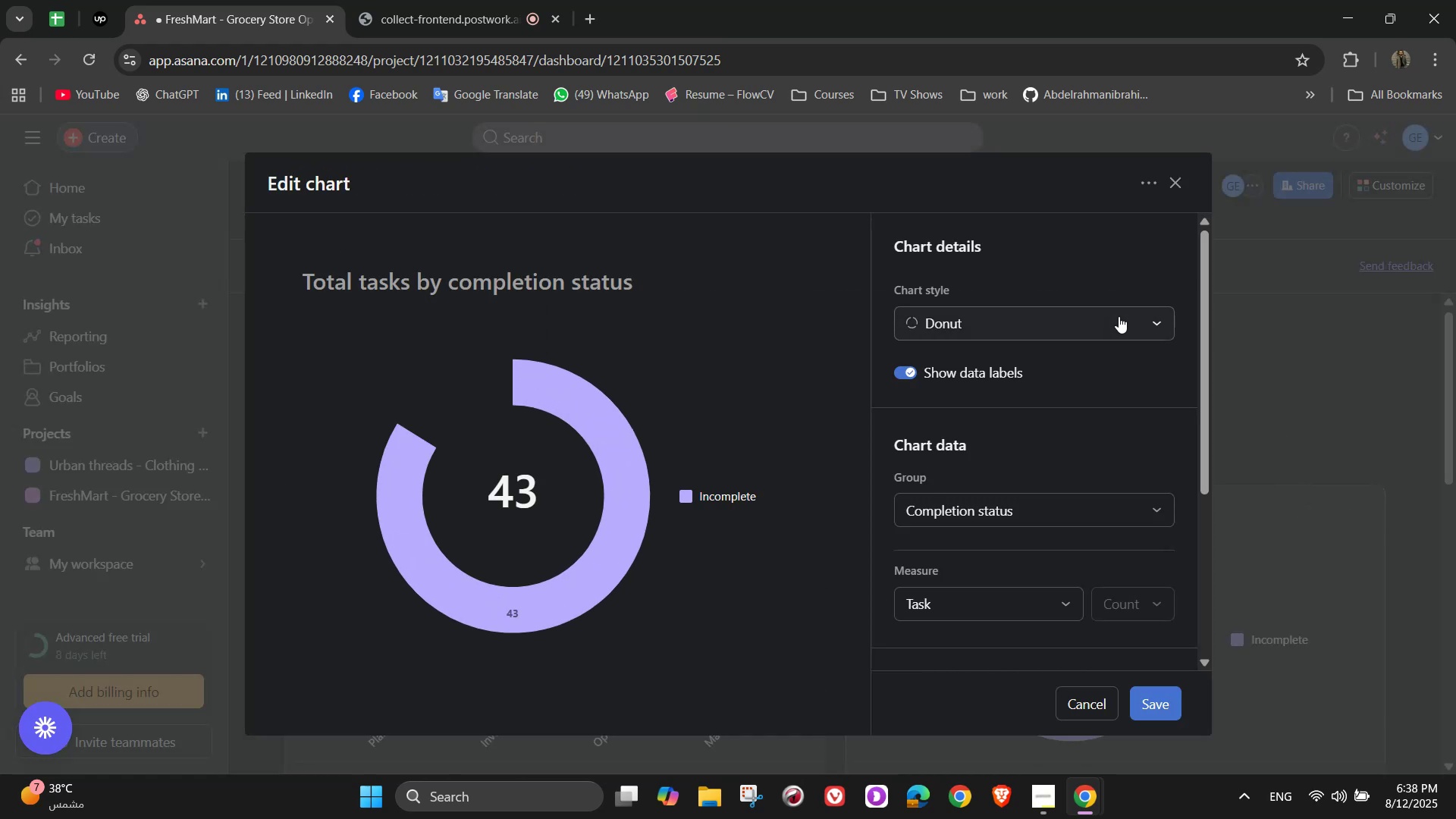 
left_click([1119, 316])
 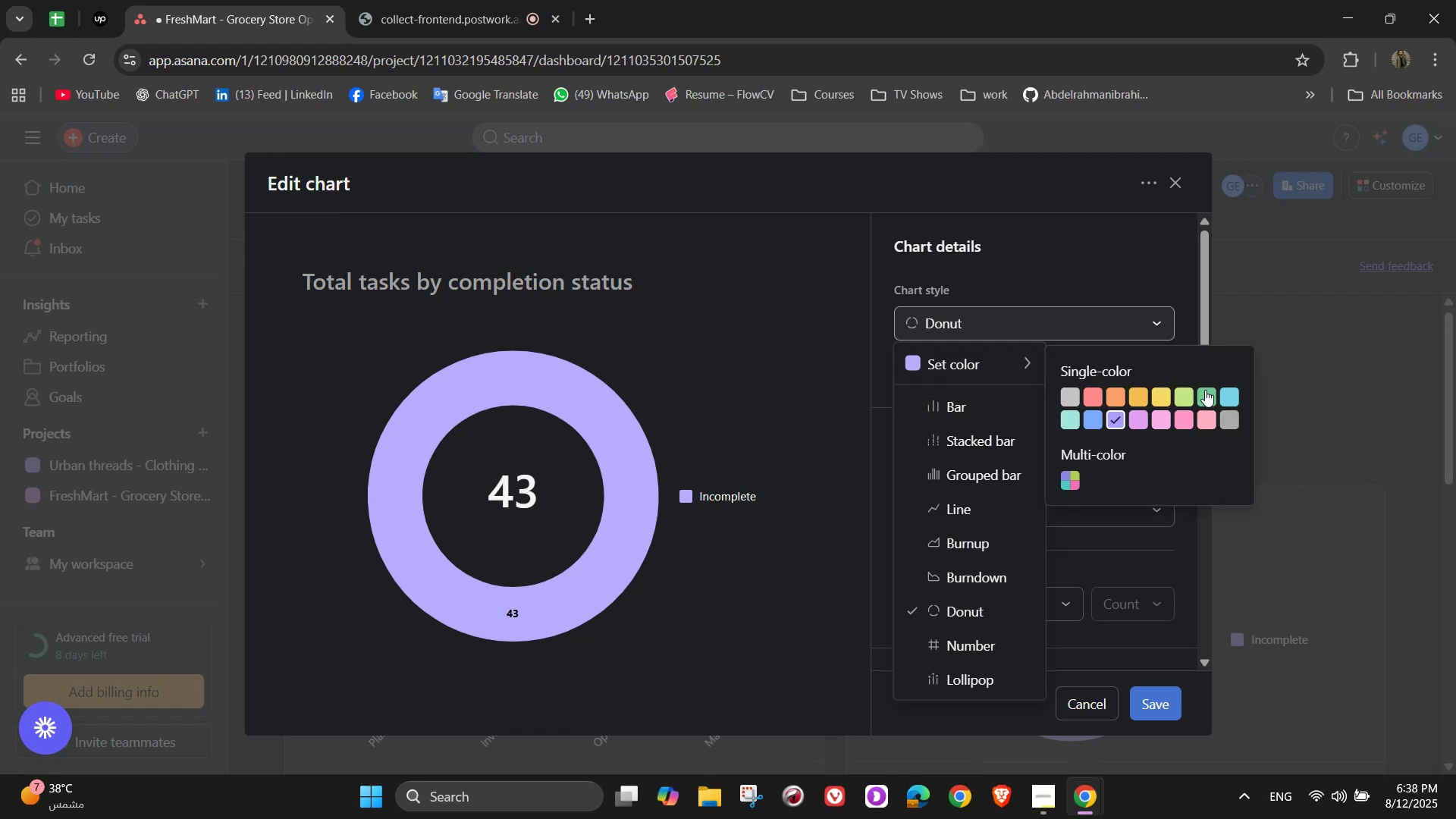 
left_click([1235, 402])
 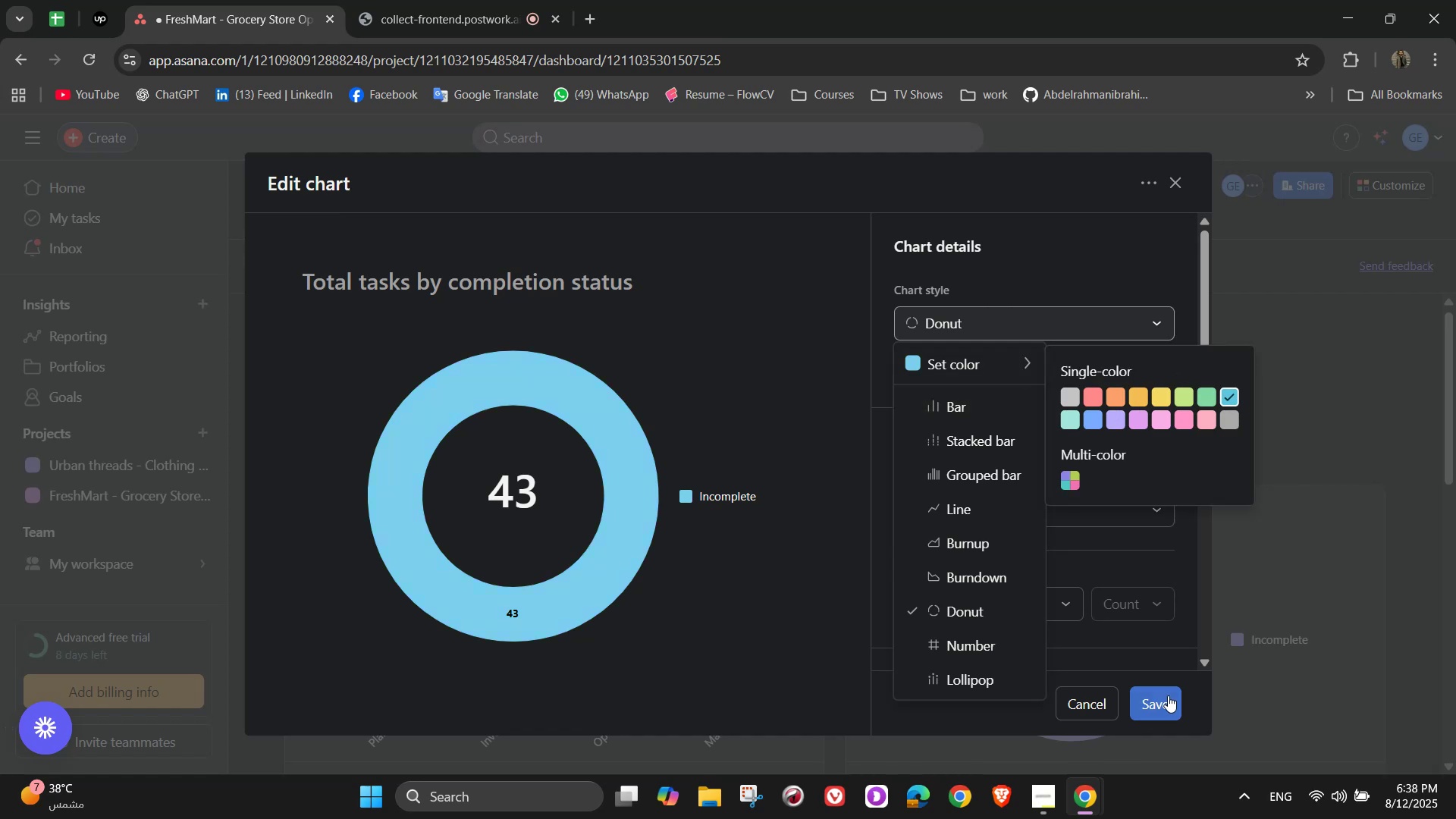 
left_click([1169, 695])
 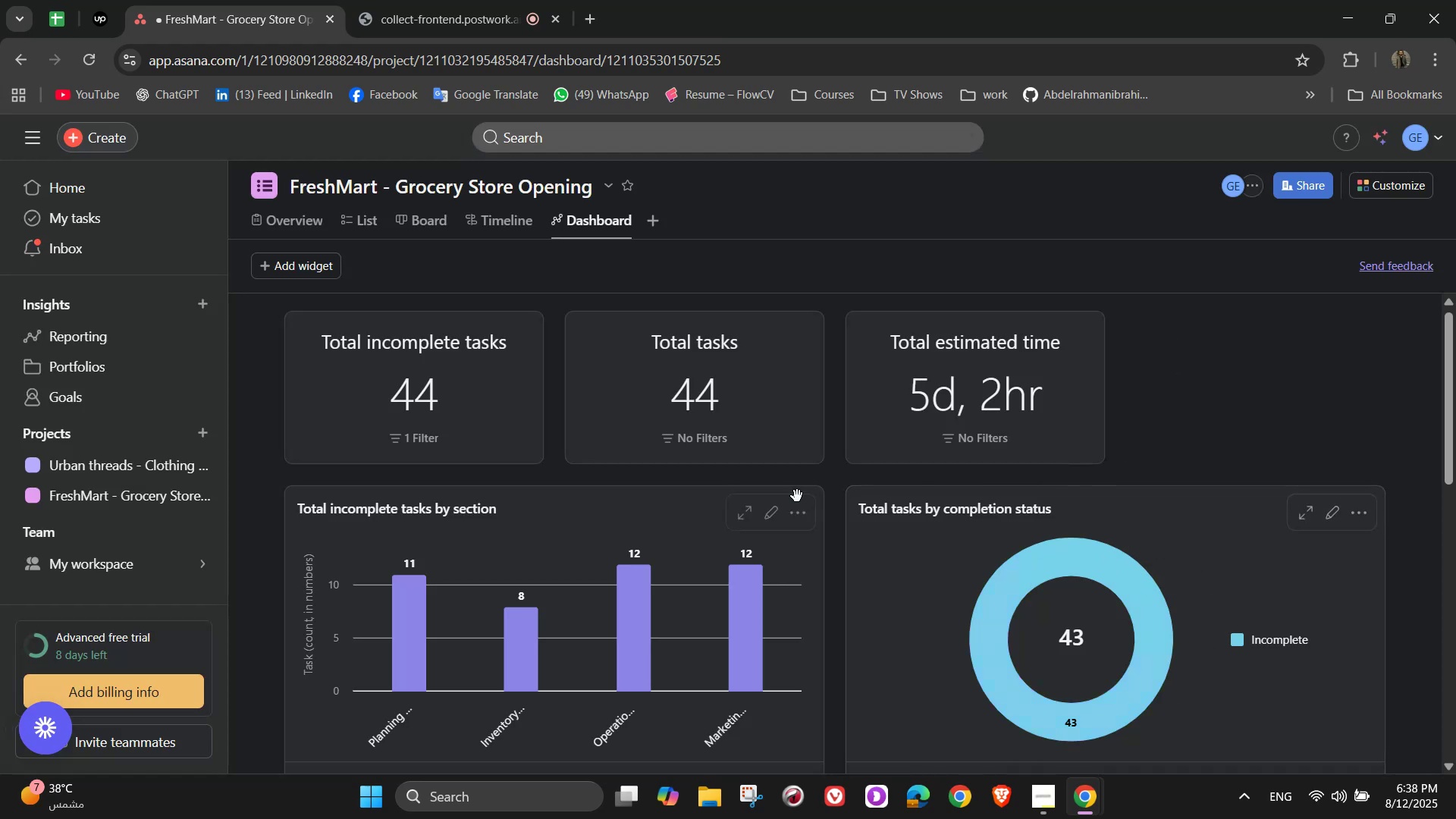 
left_click([777, 504])
 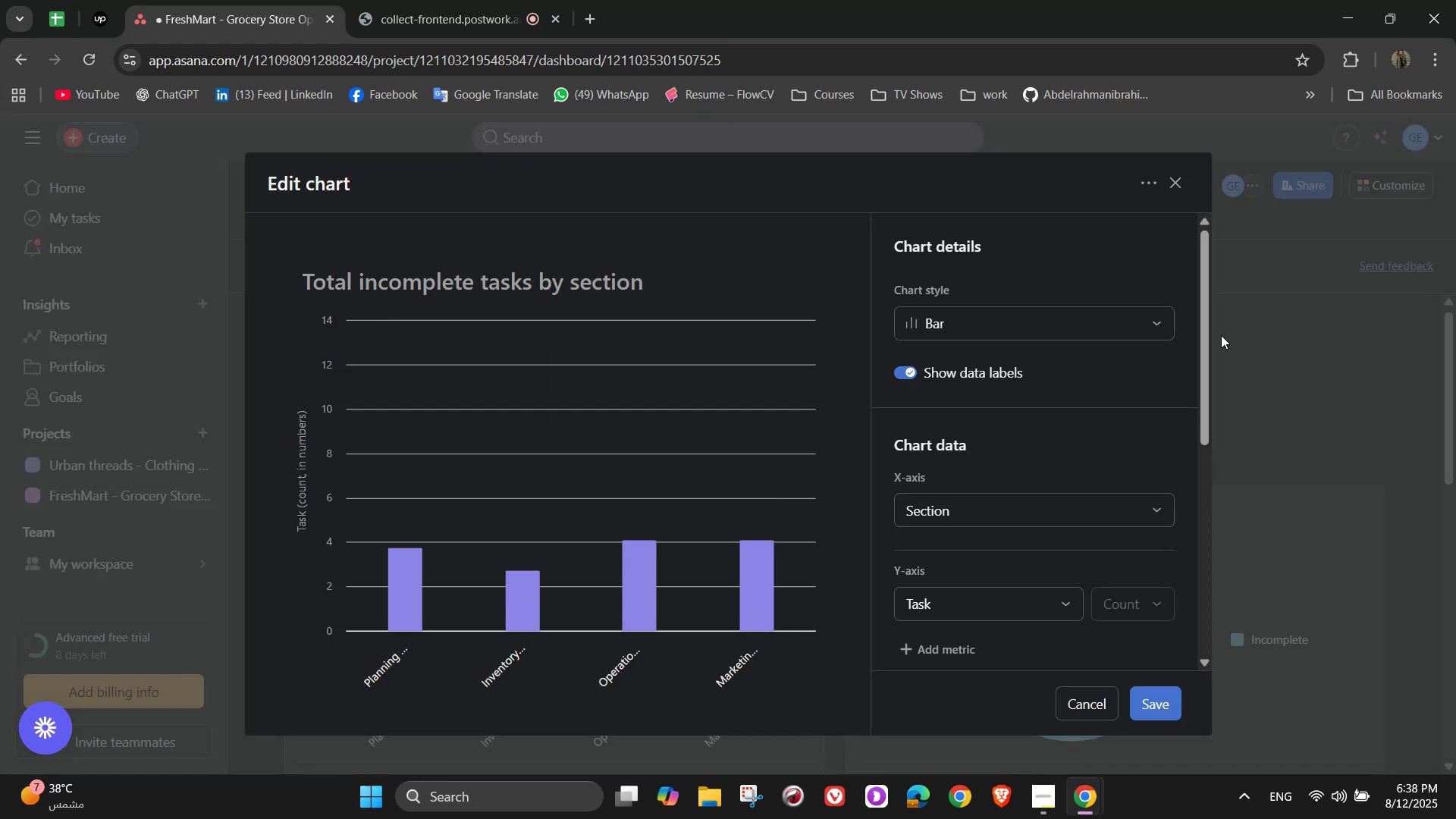 
left_click_drag(start_coordinate=[1141, 312], to_coordinate=[1162, 320])
 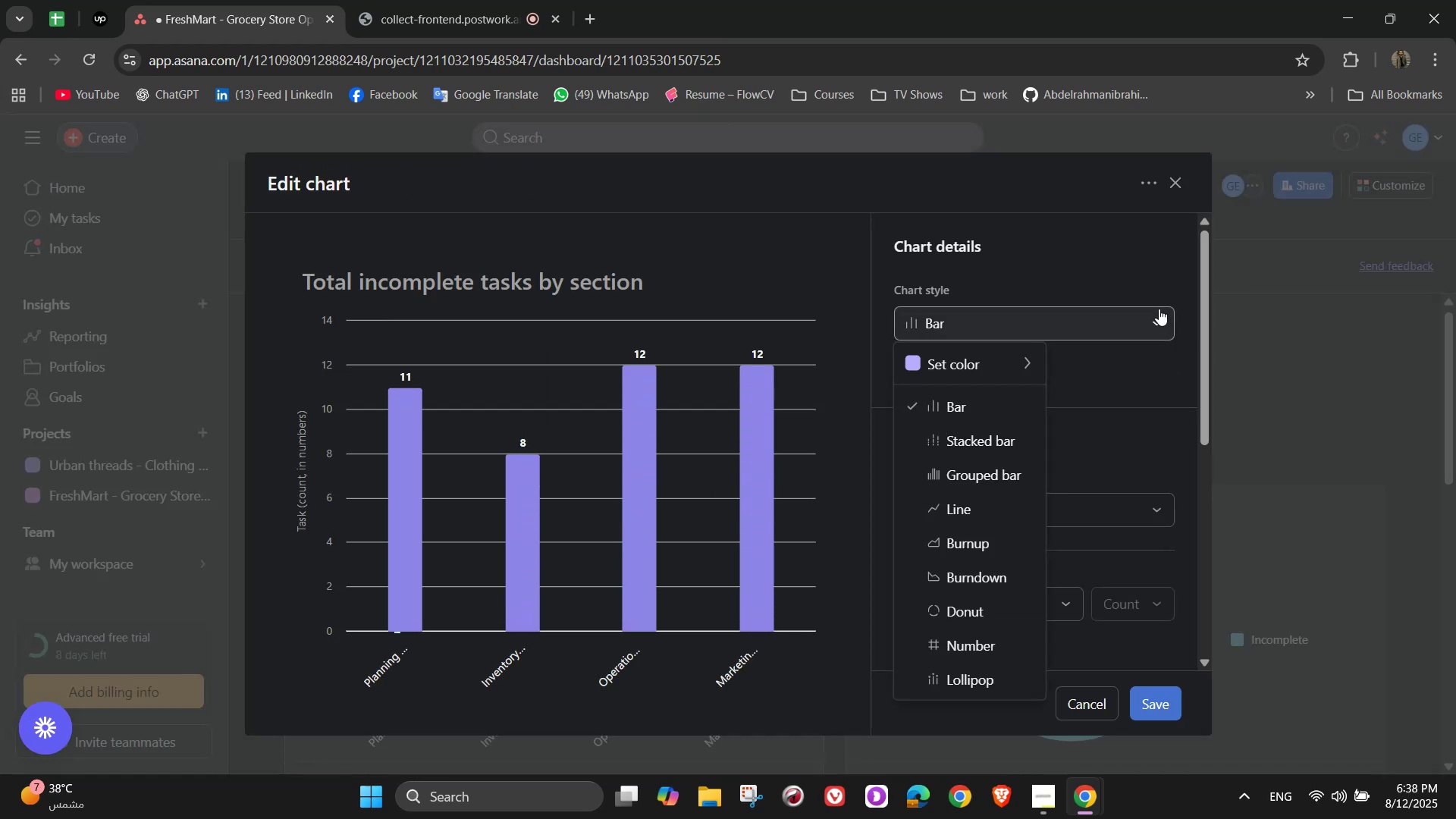 
left_click([1144, 302])
 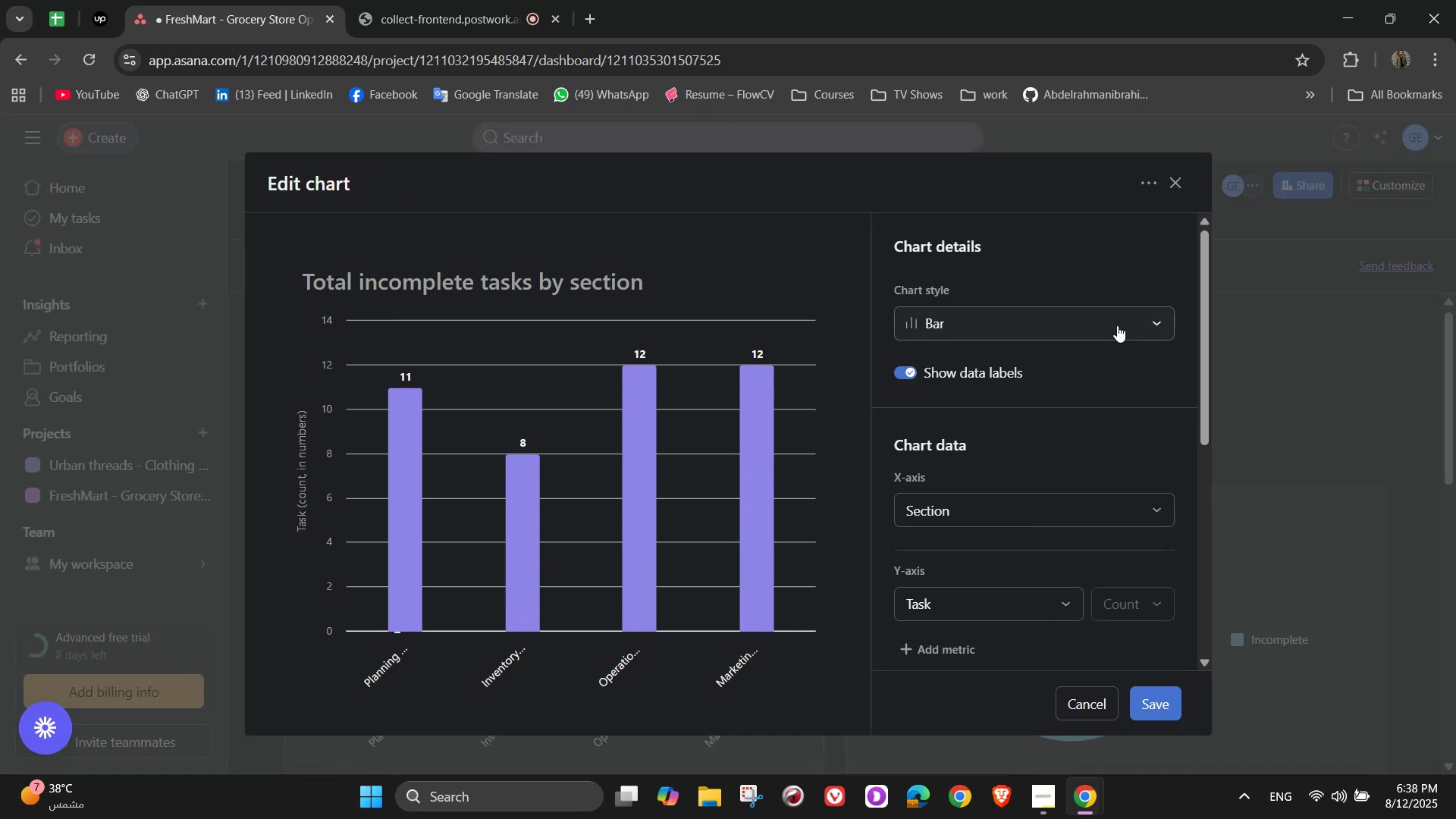 
left_click([1113, 322])
 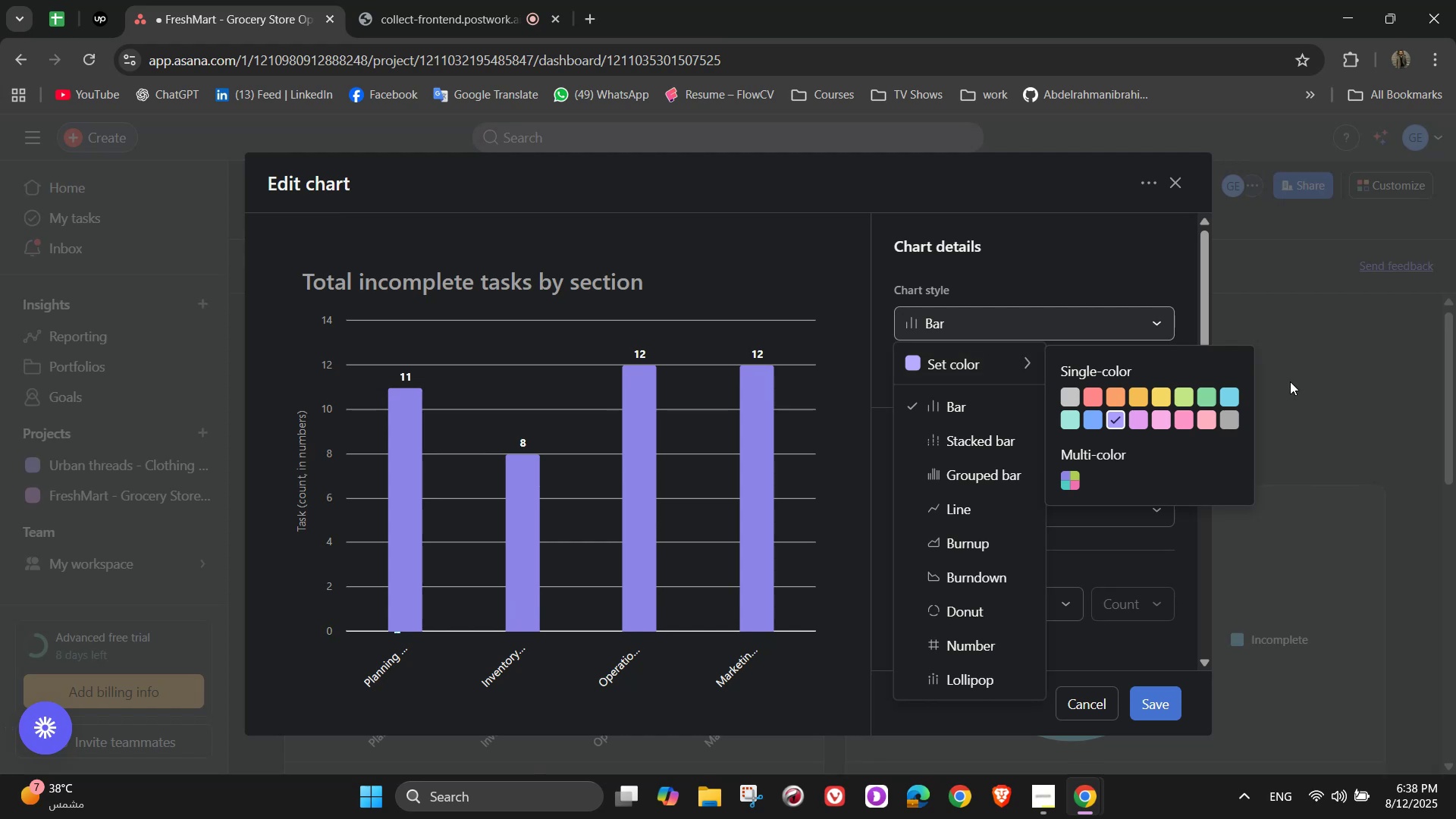 
left_click([1237, 391])
 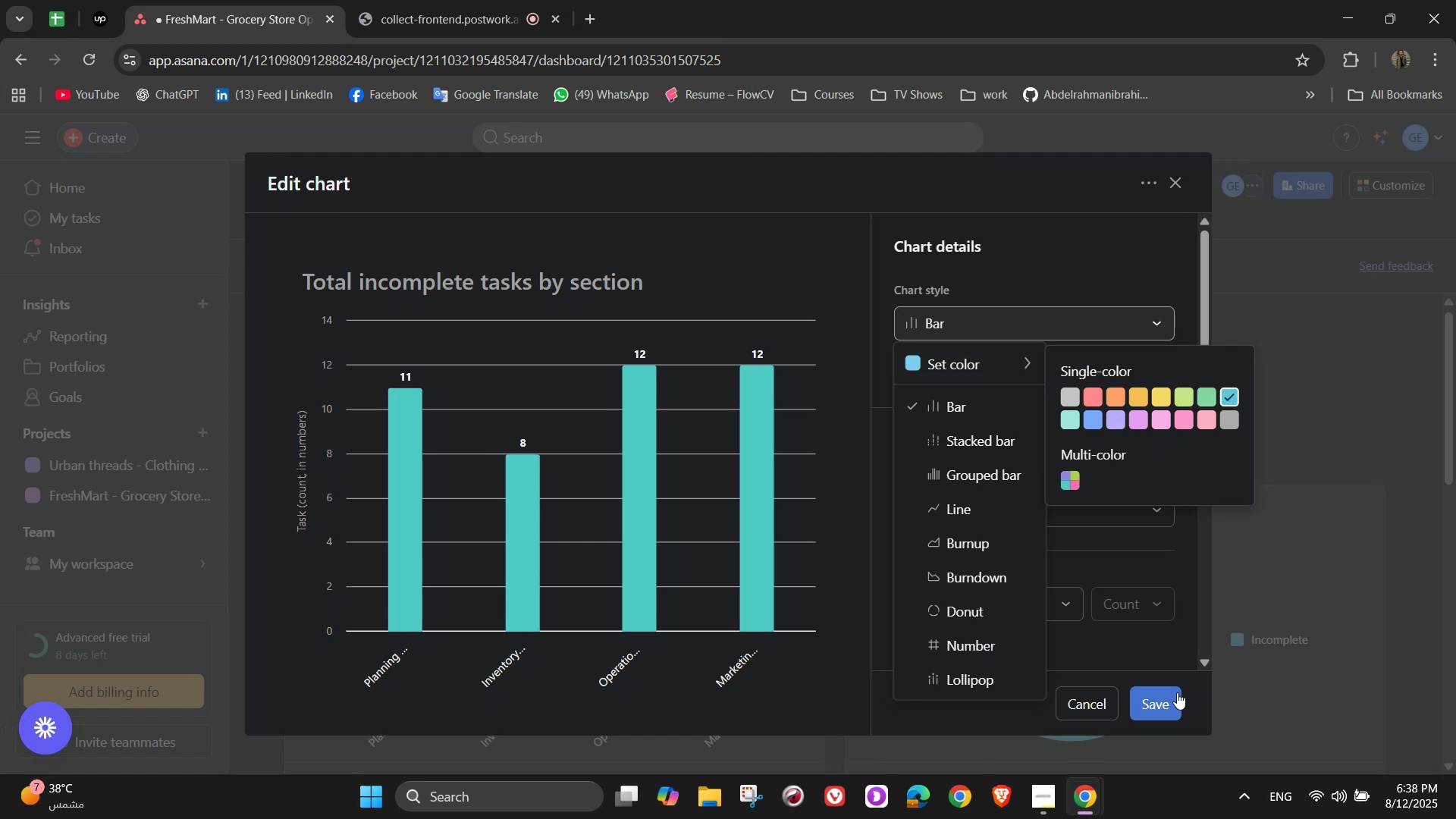 
left_click([1163, 693])
 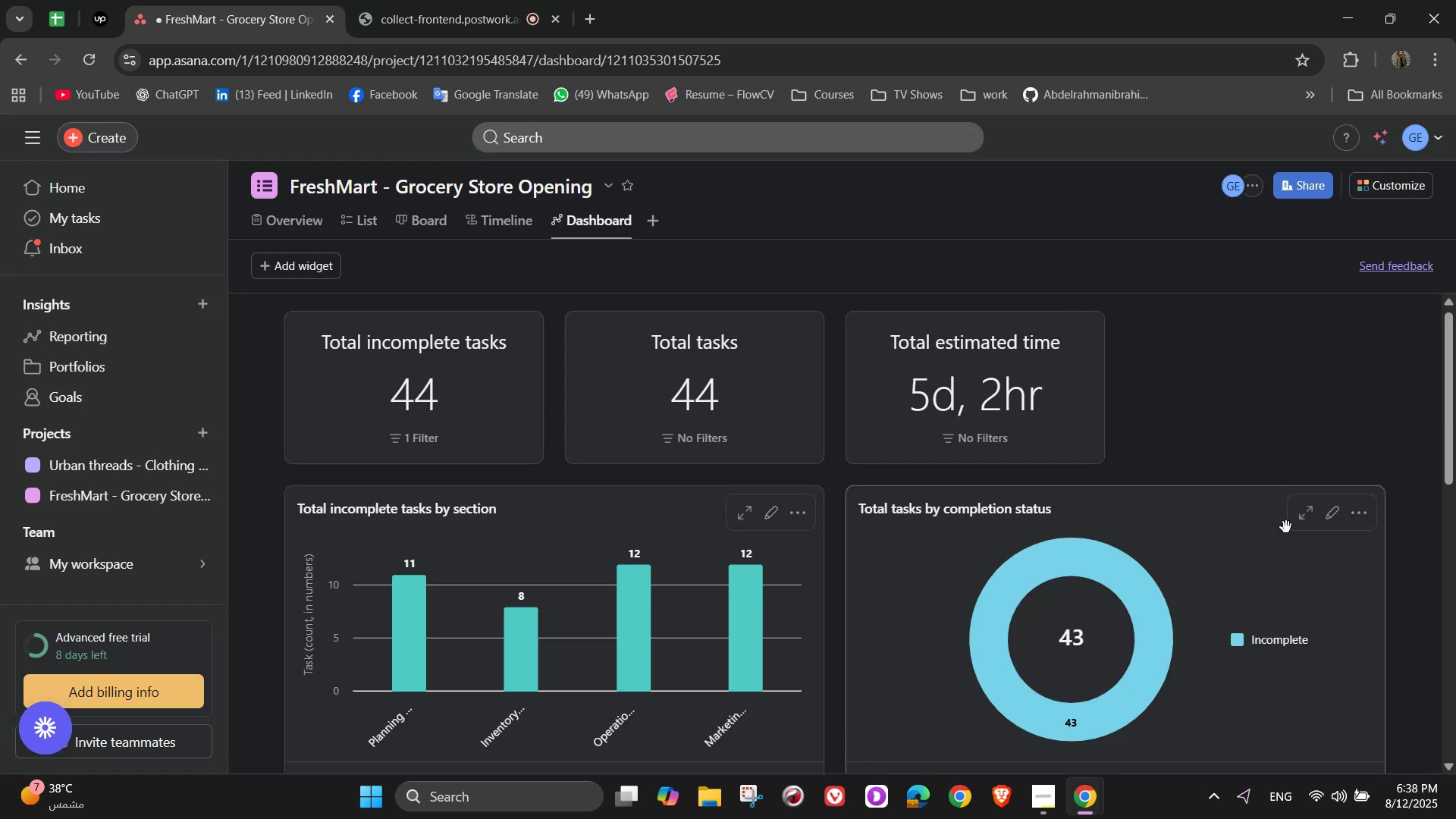 
left_click([1329, 519])
 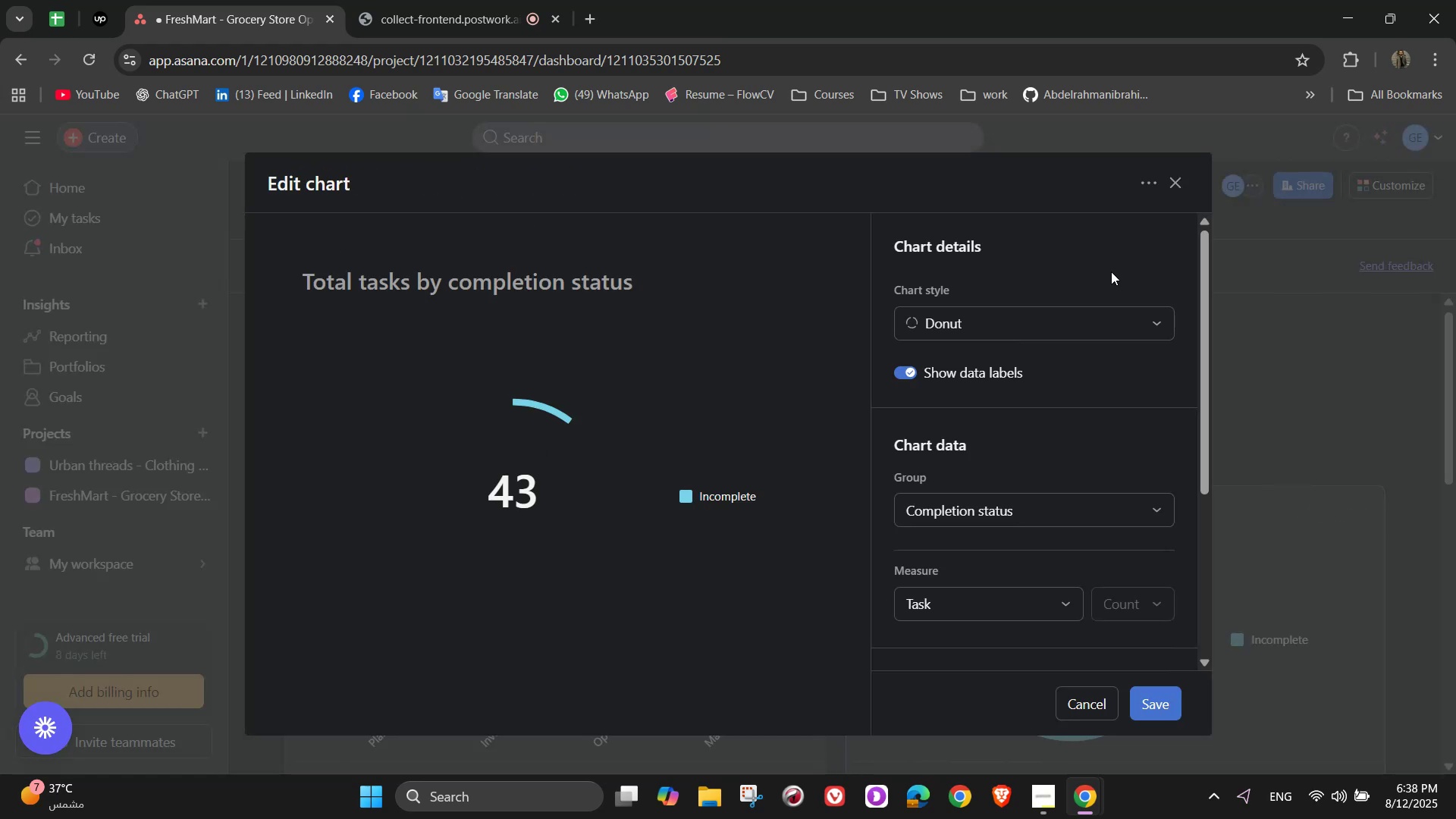 
left_click([1132, 307])
 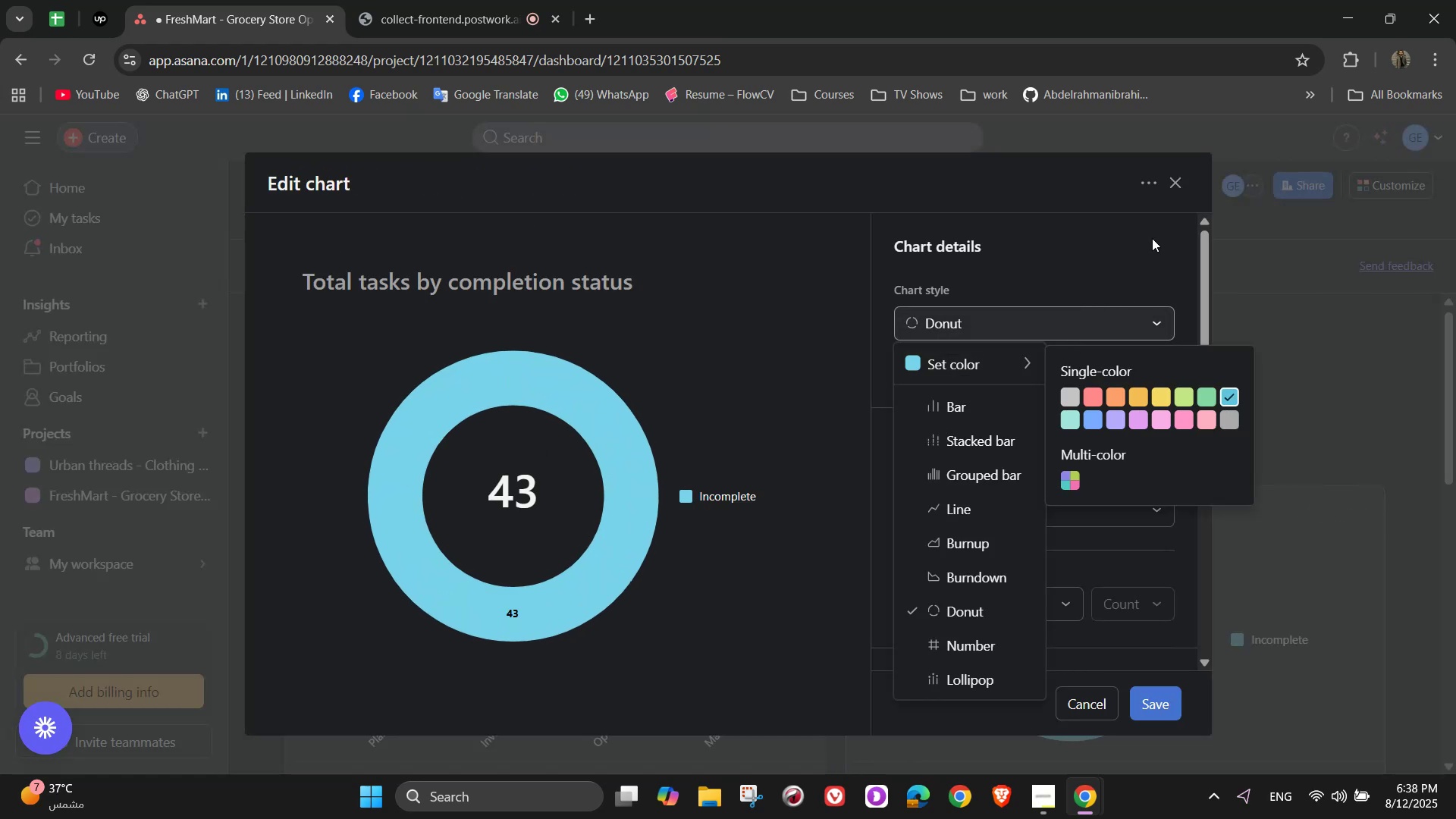 
left_click([1179, 172])
 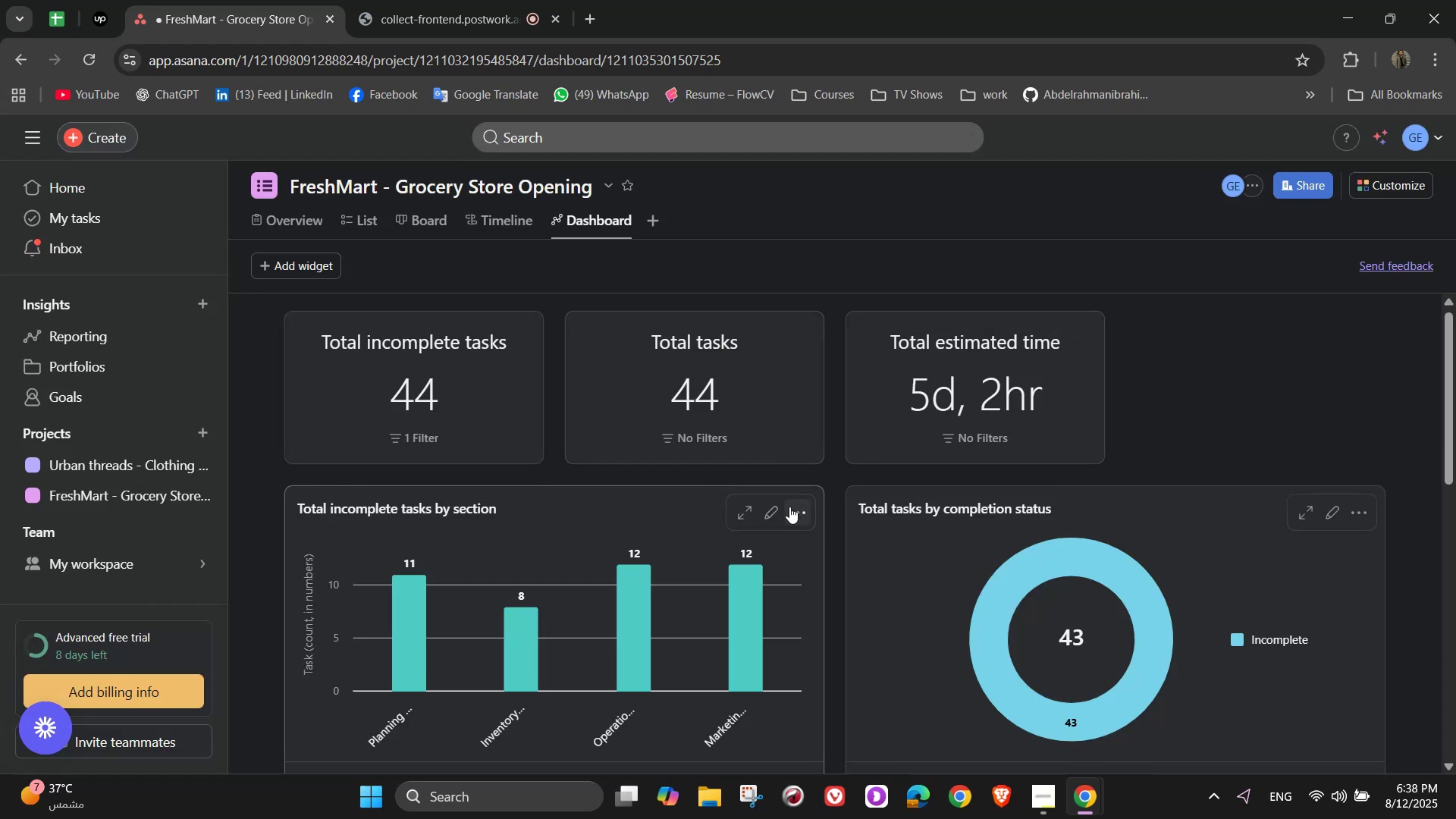 
left_click([795, 512])
 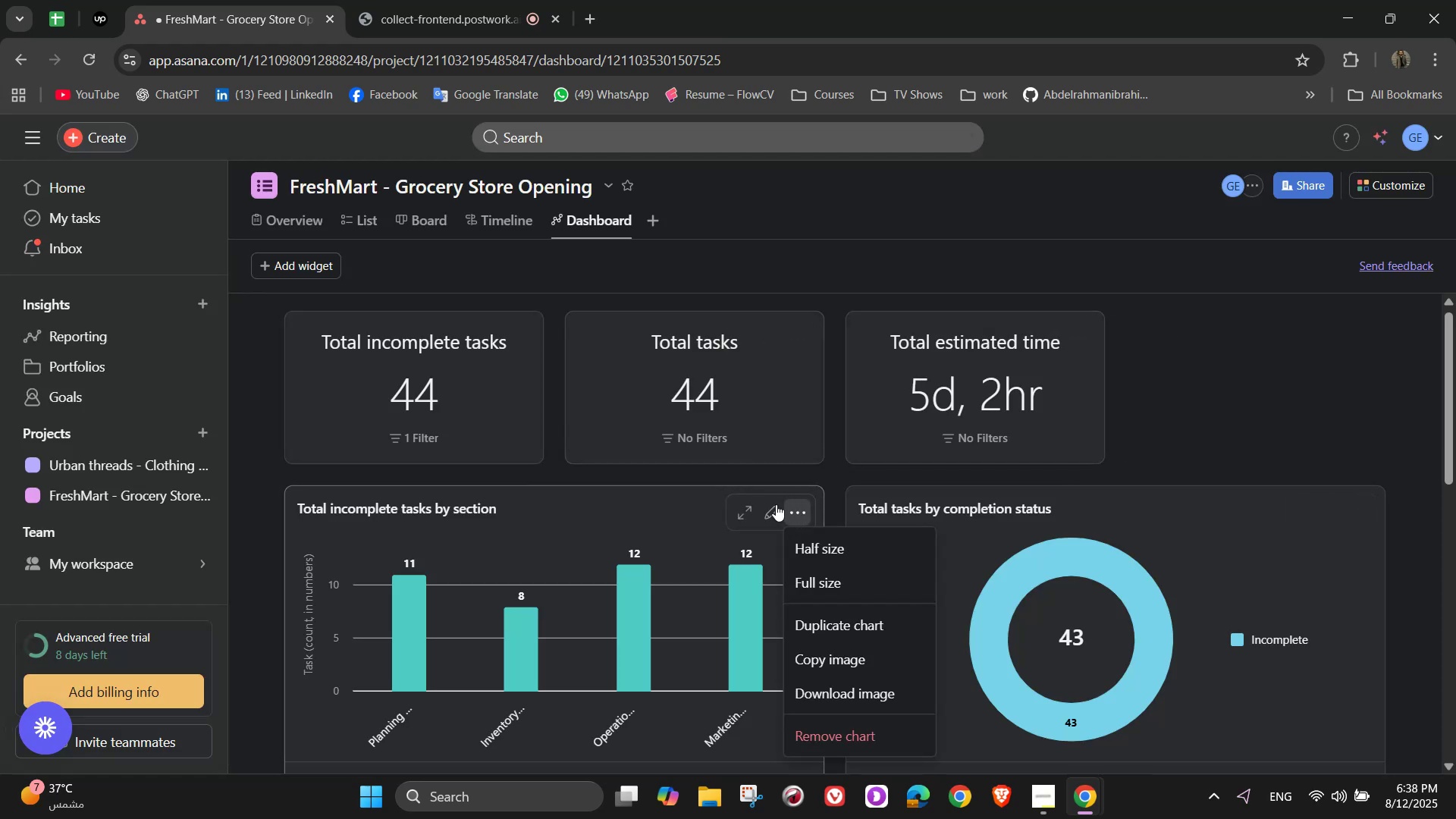 
left_click([773, 503])
 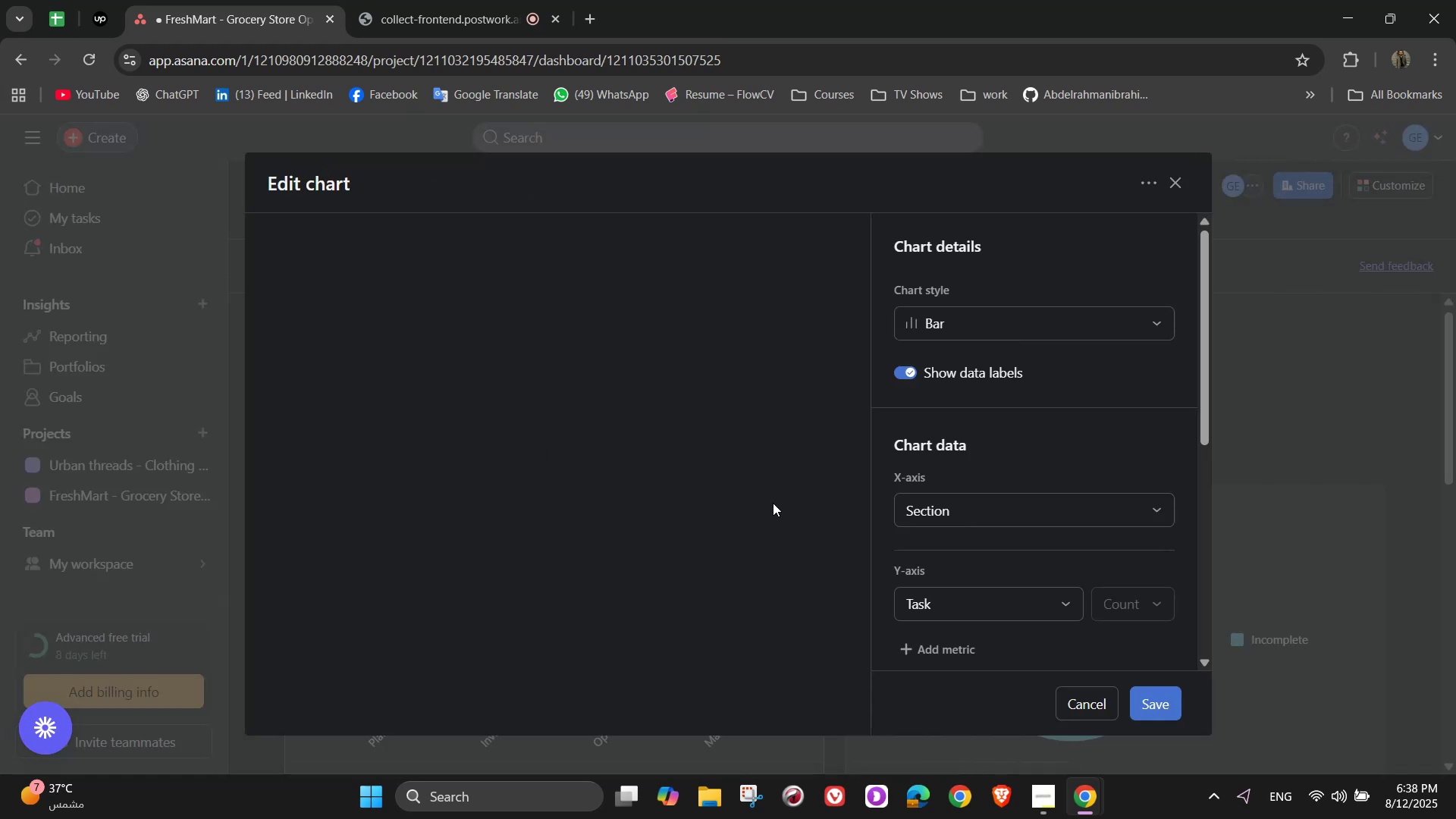 
mouse_move([779, 474])
 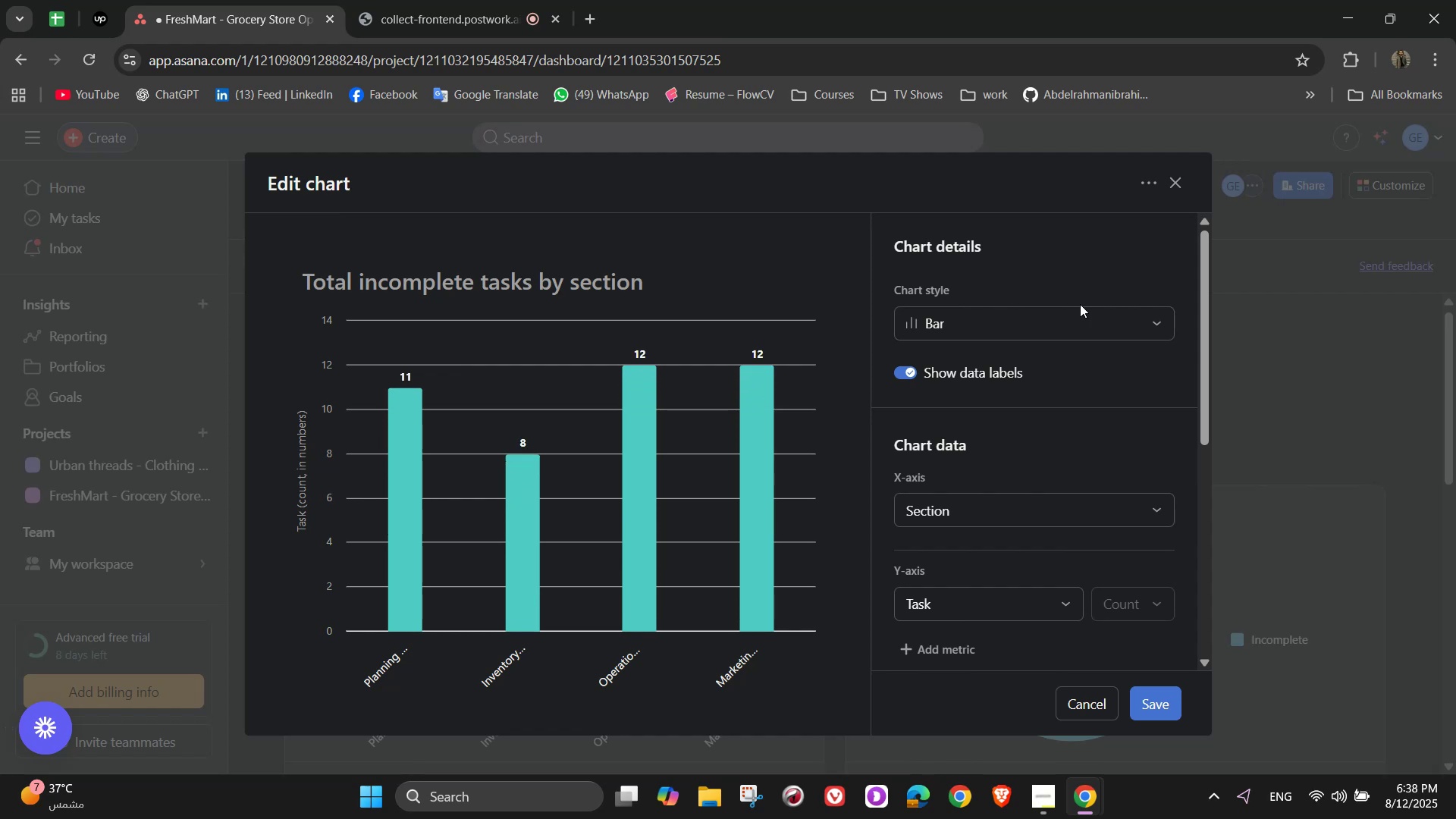 
left_click([1376, 305])
 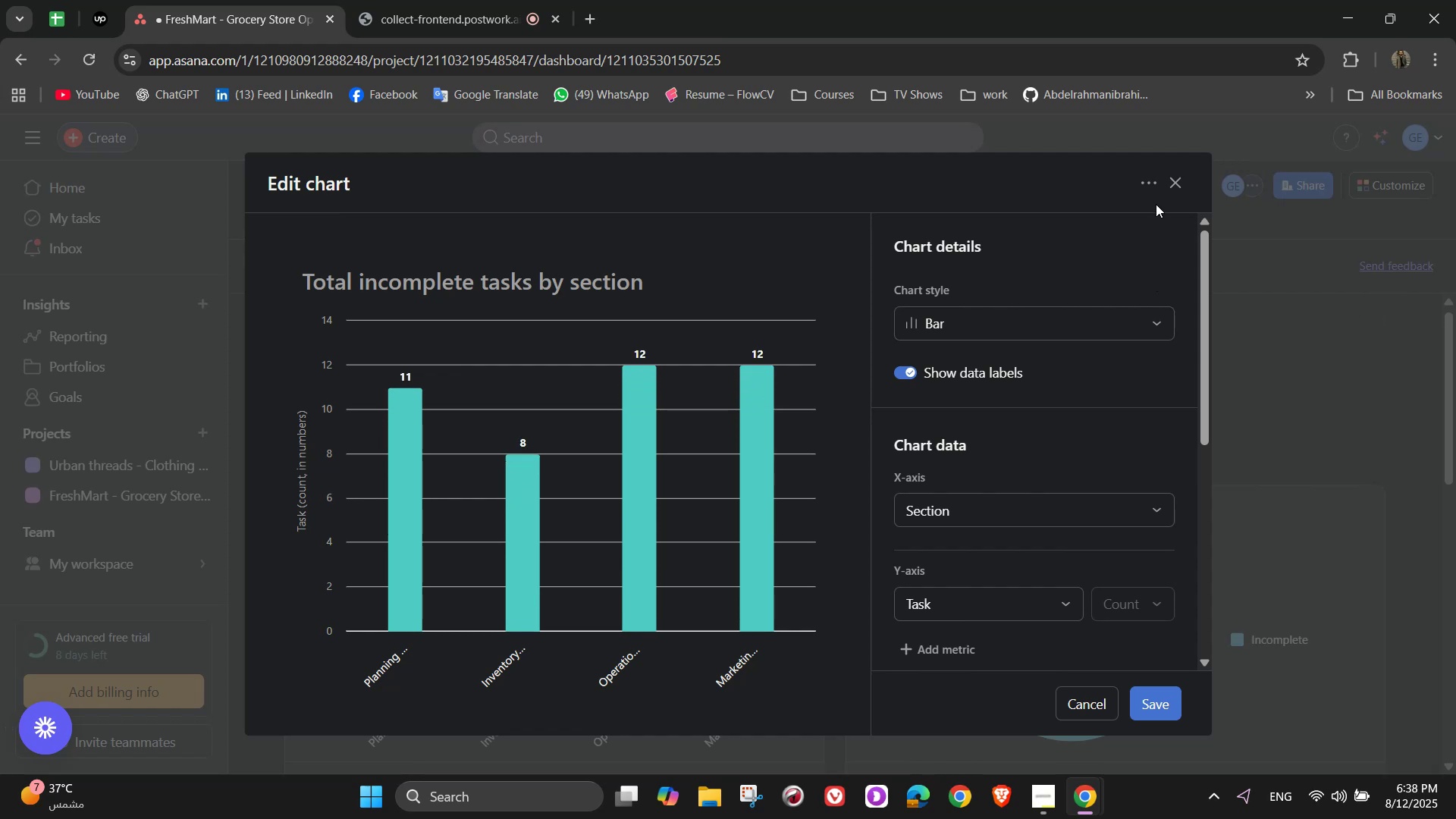 
left_click([1166, 188])
 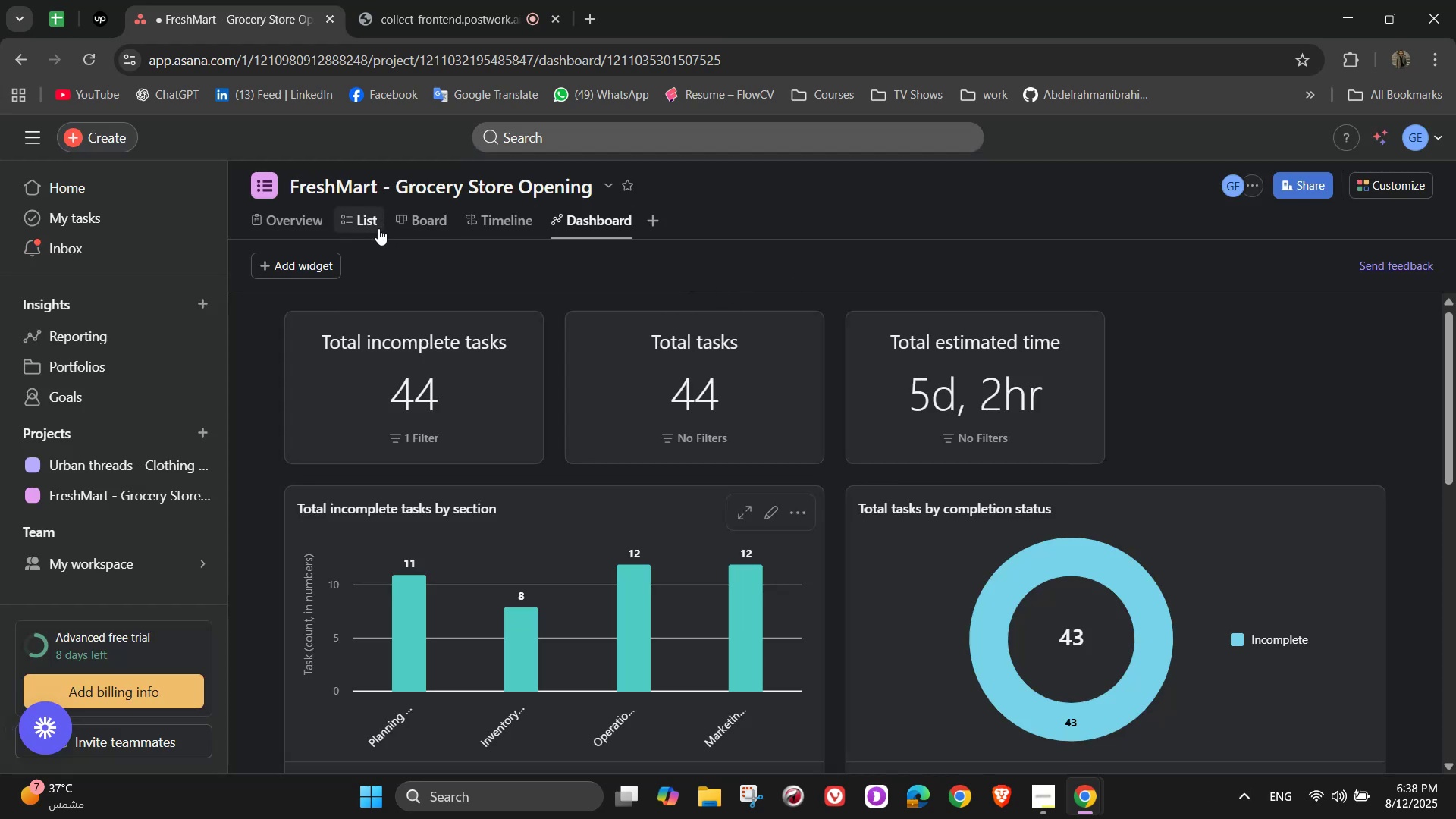 
left_click([312, 218])
 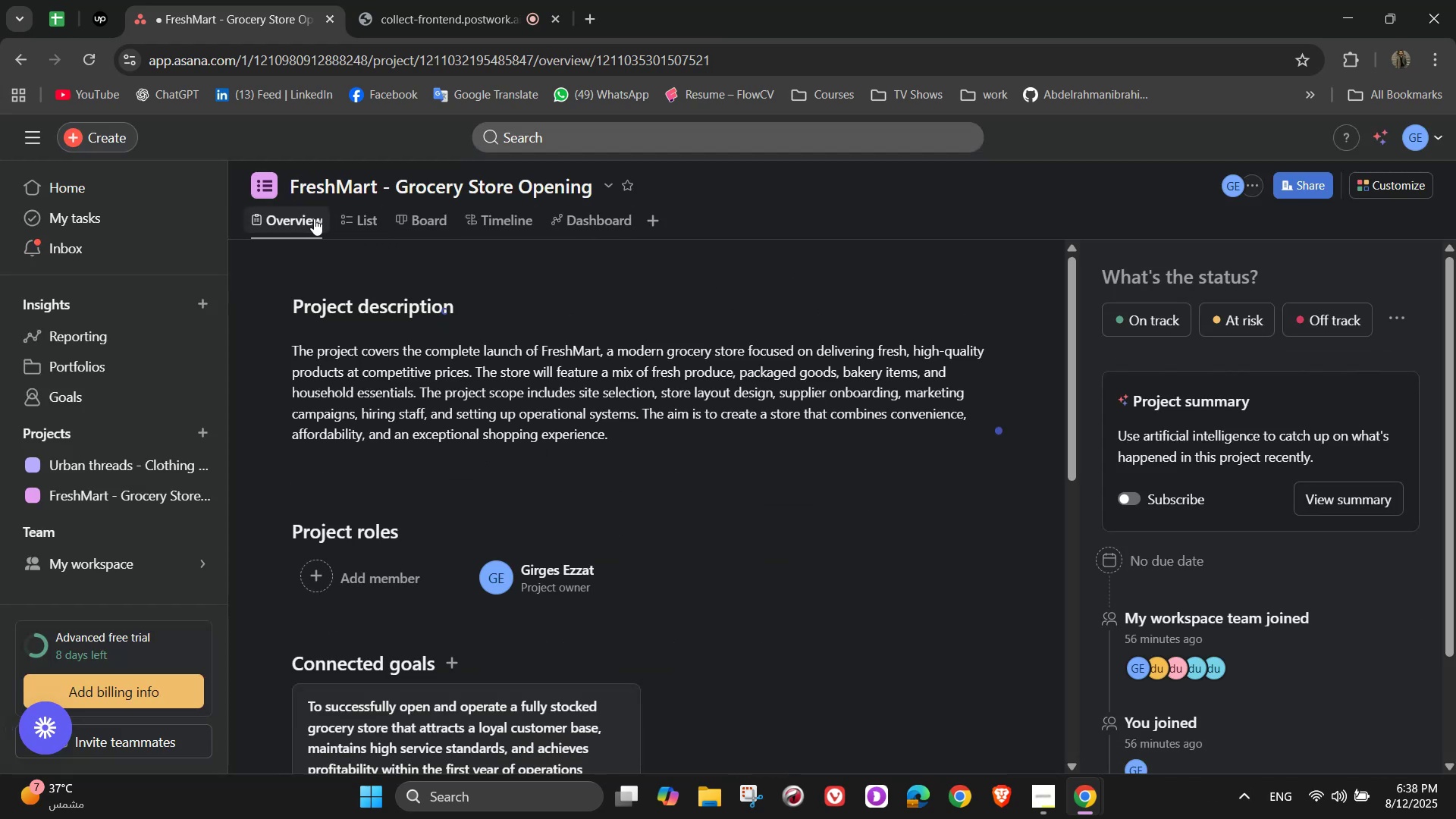 
left_click([337, 215])
 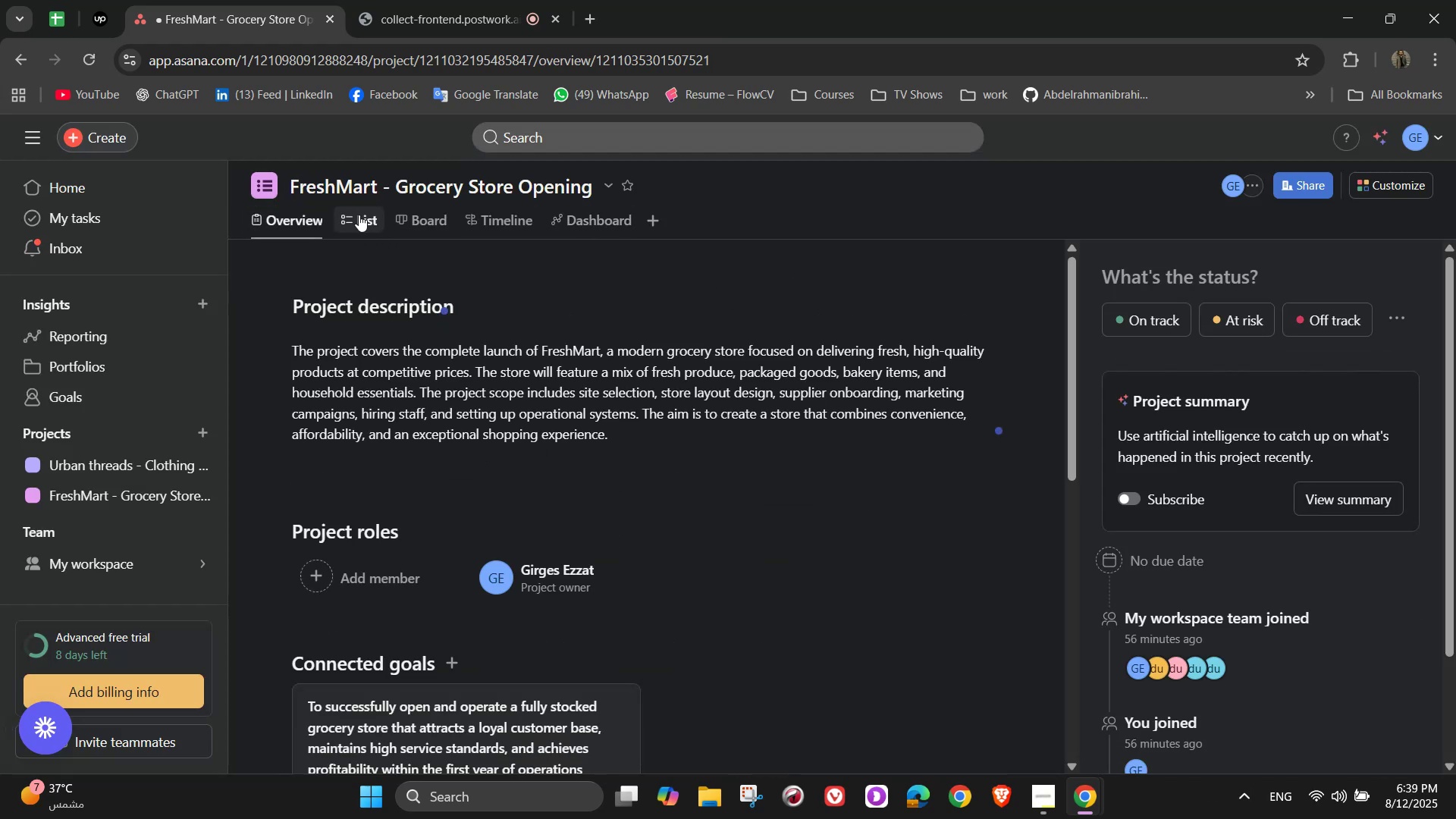 
left_click([472, 0])
 